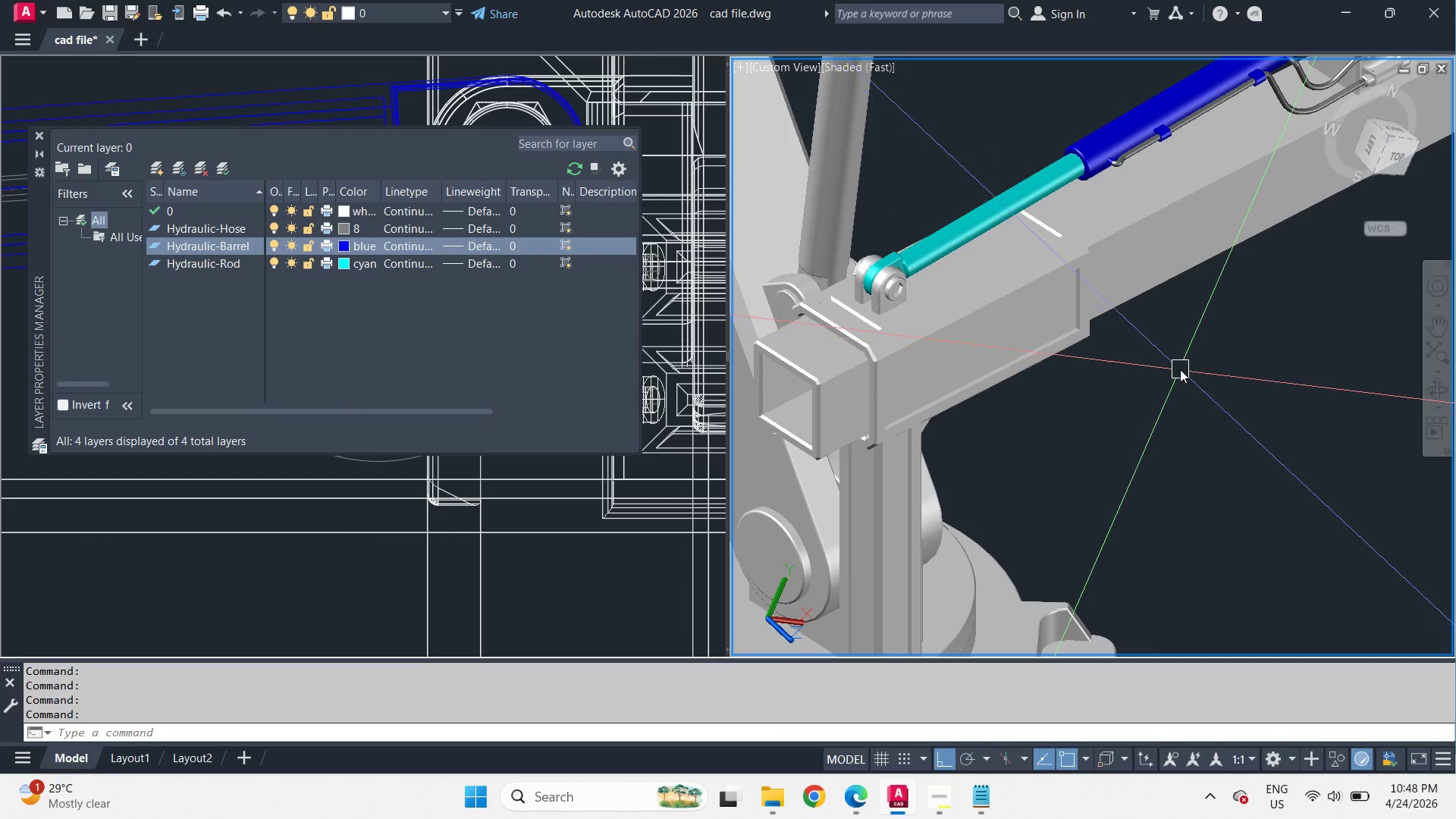 
scroll: coordinate [1172, 366], scroll_direction: down, amount: 2.0
 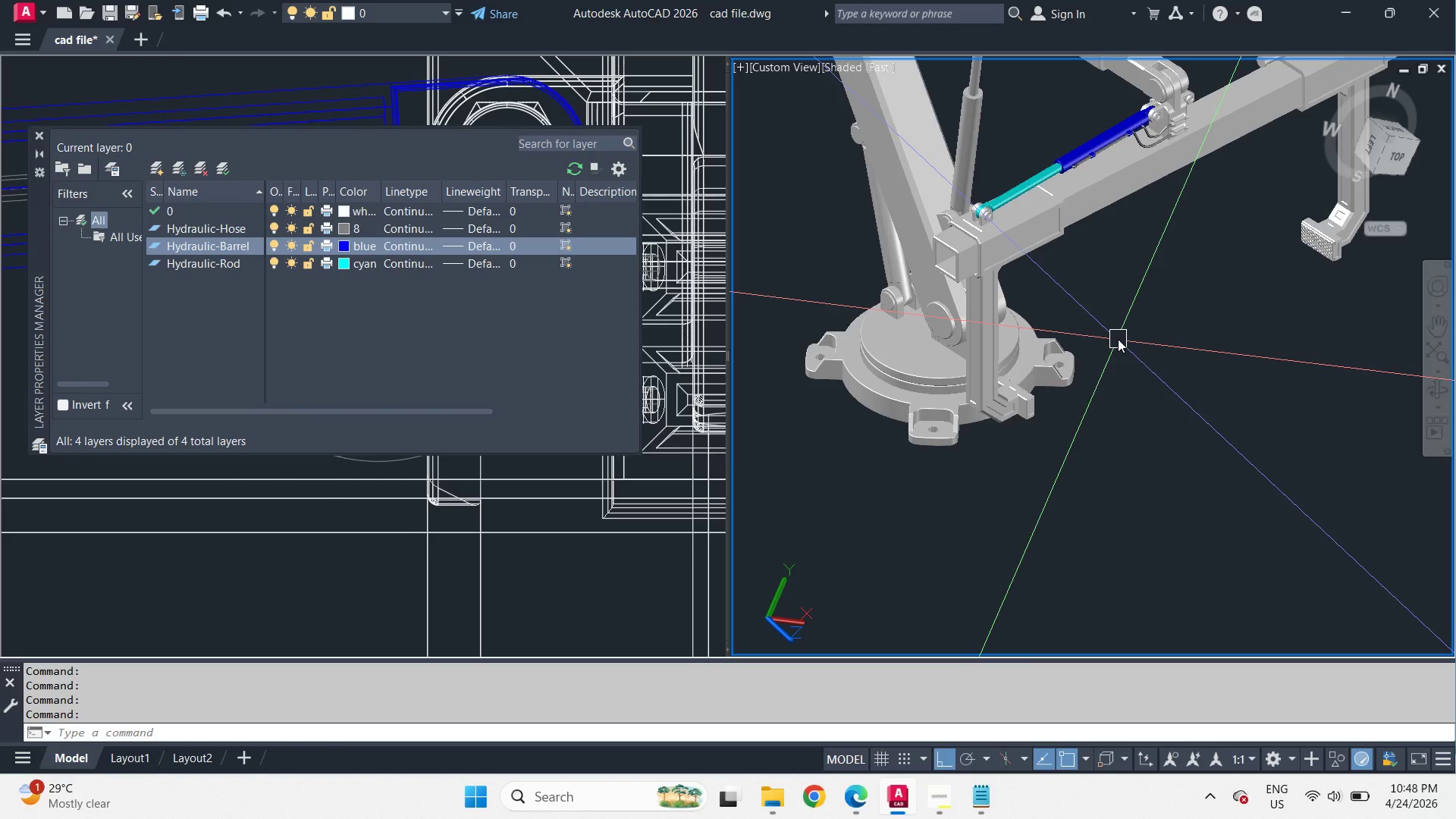 
wait(10.3)
 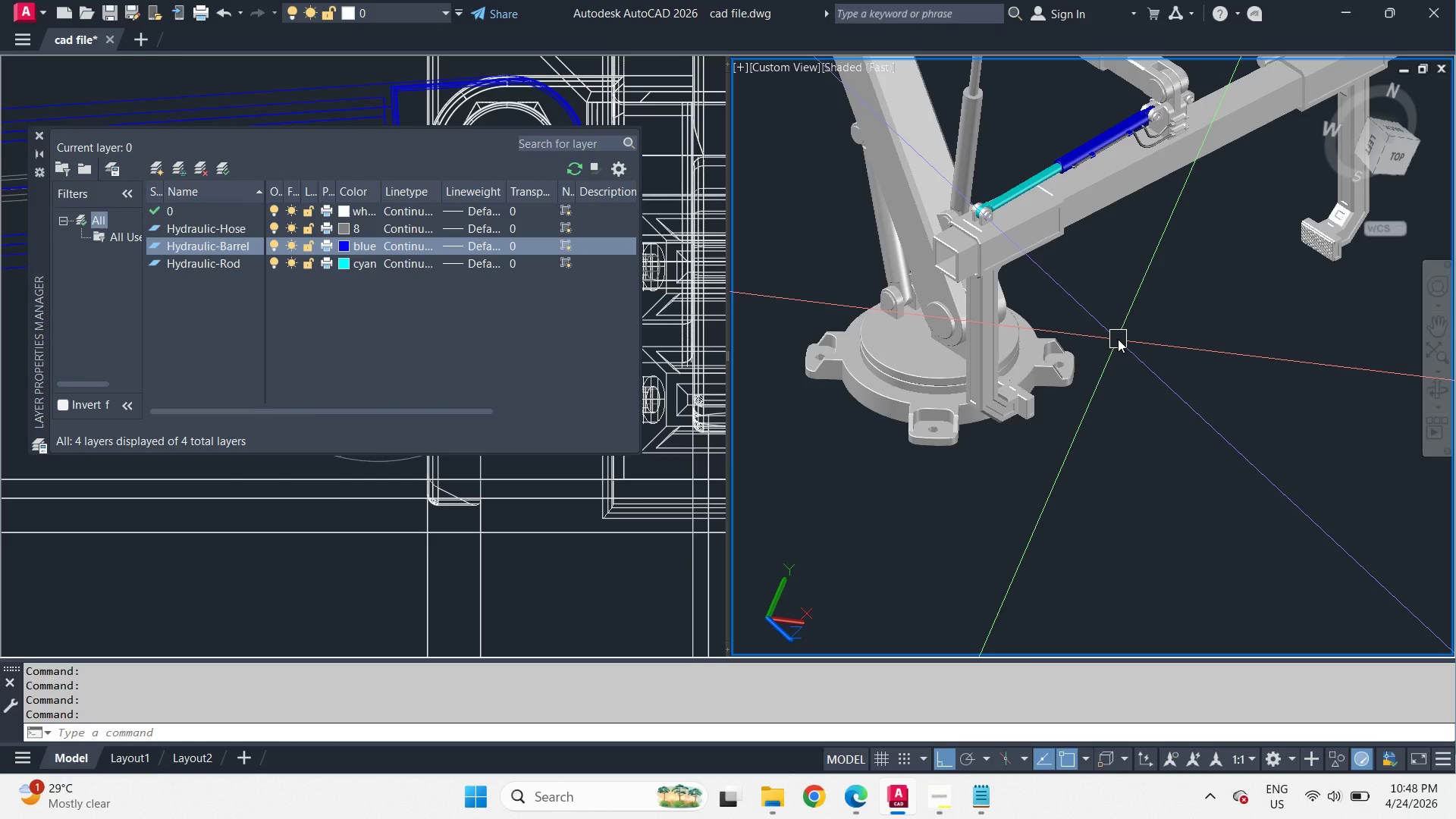 
left_click([157, 164])
 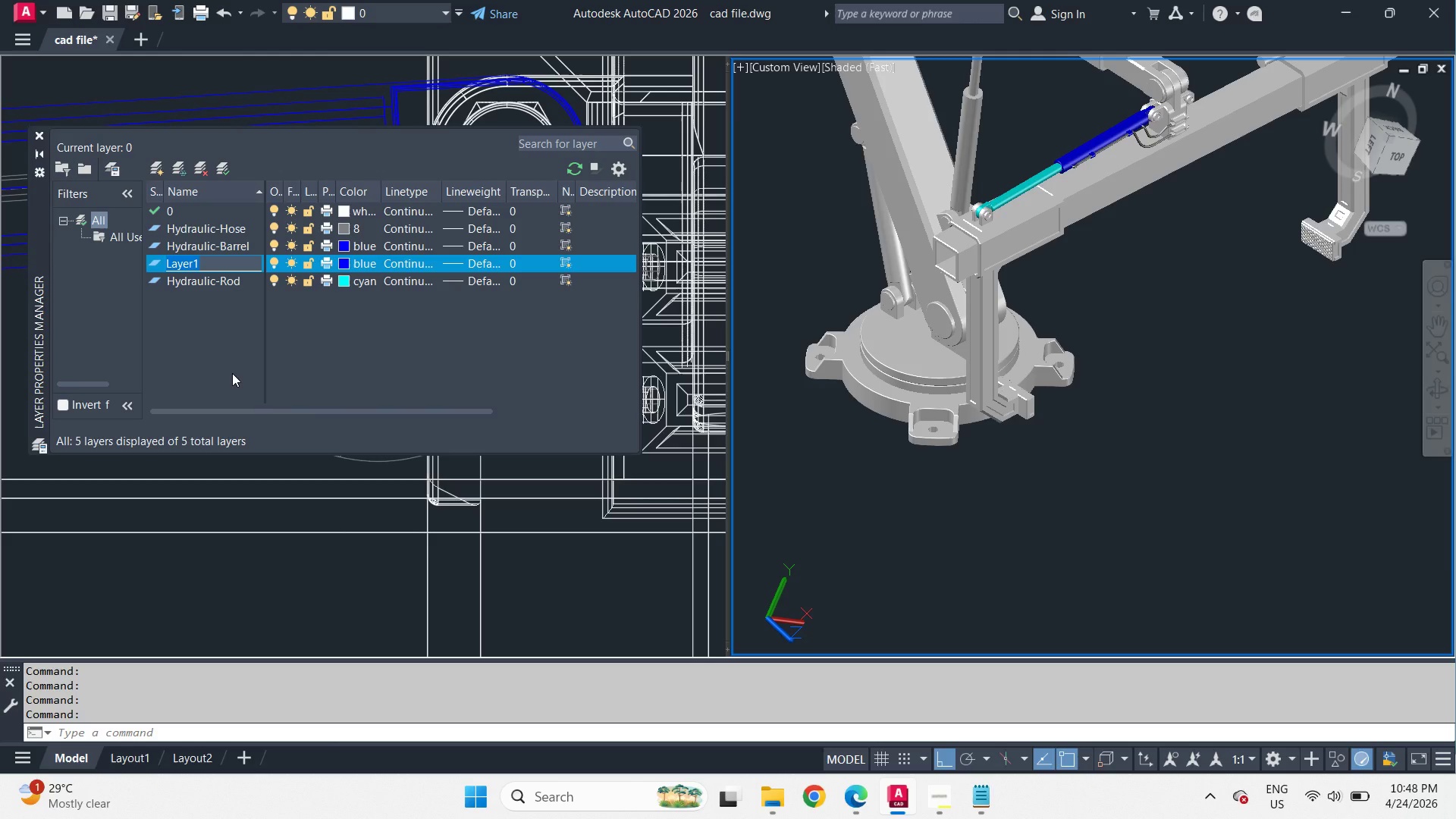 
type(GR)
key(Backspace)
type(rip-Rubber)
 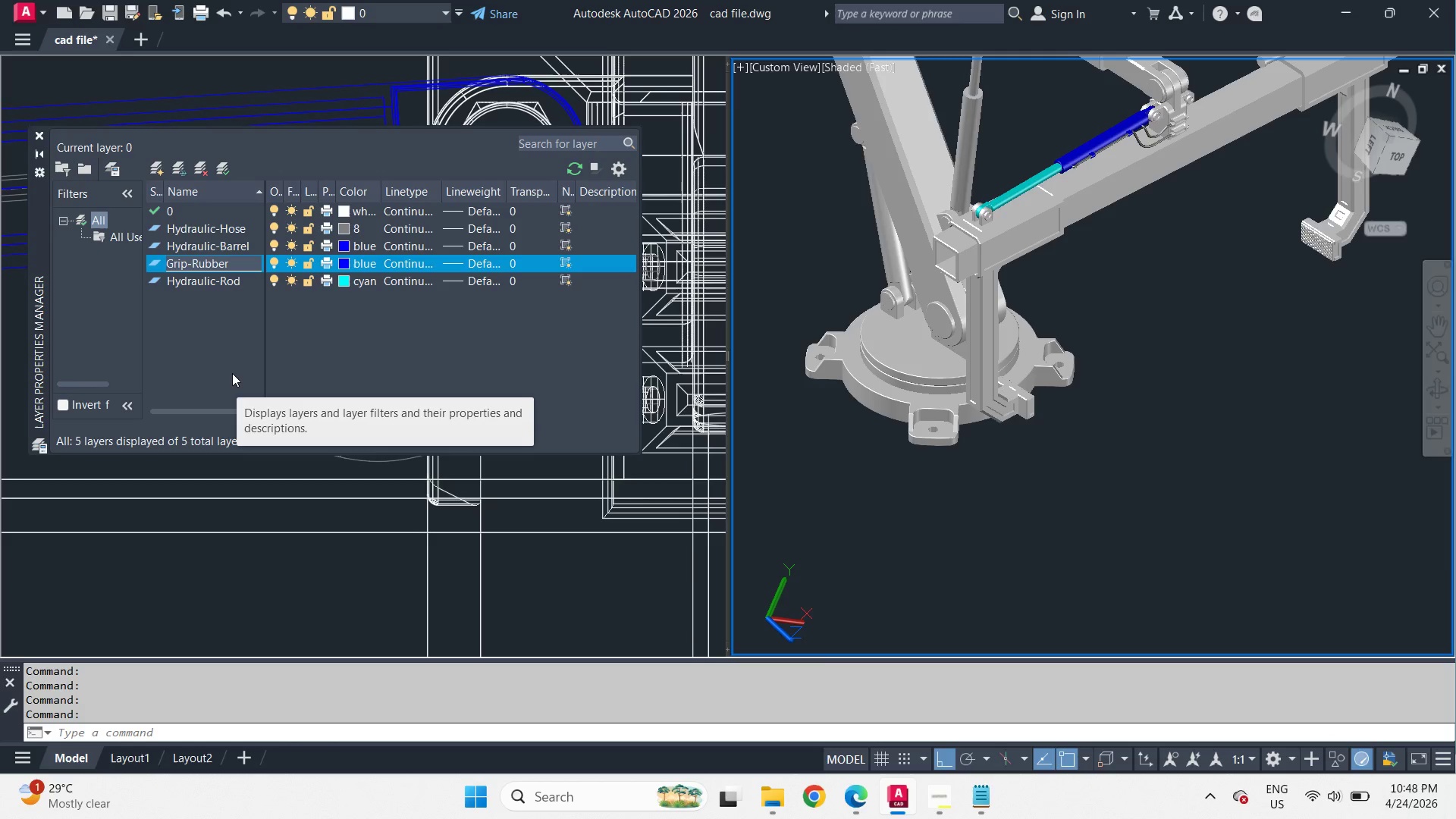 
key(Enter)
 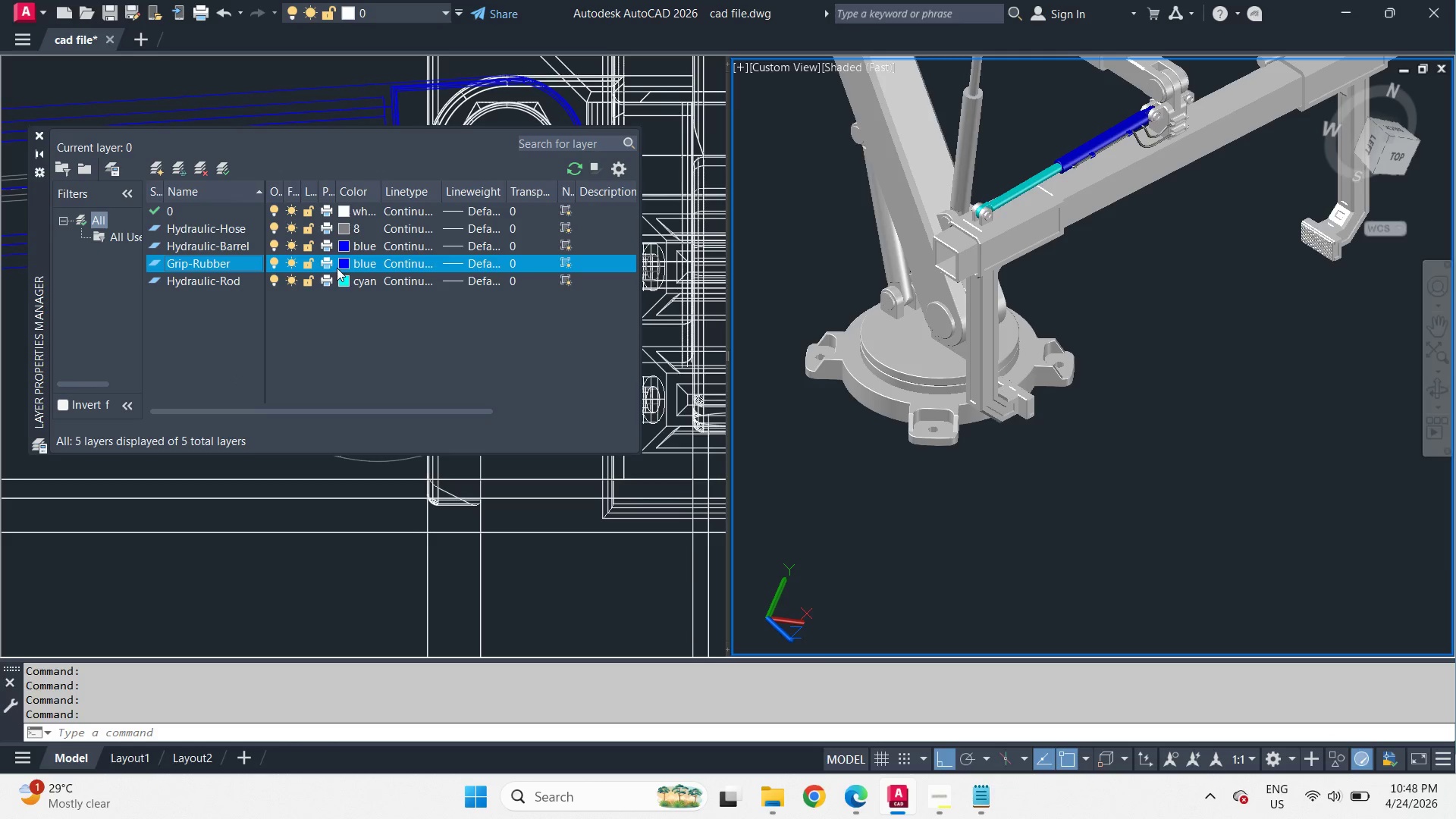 
left_click([347, 271])
 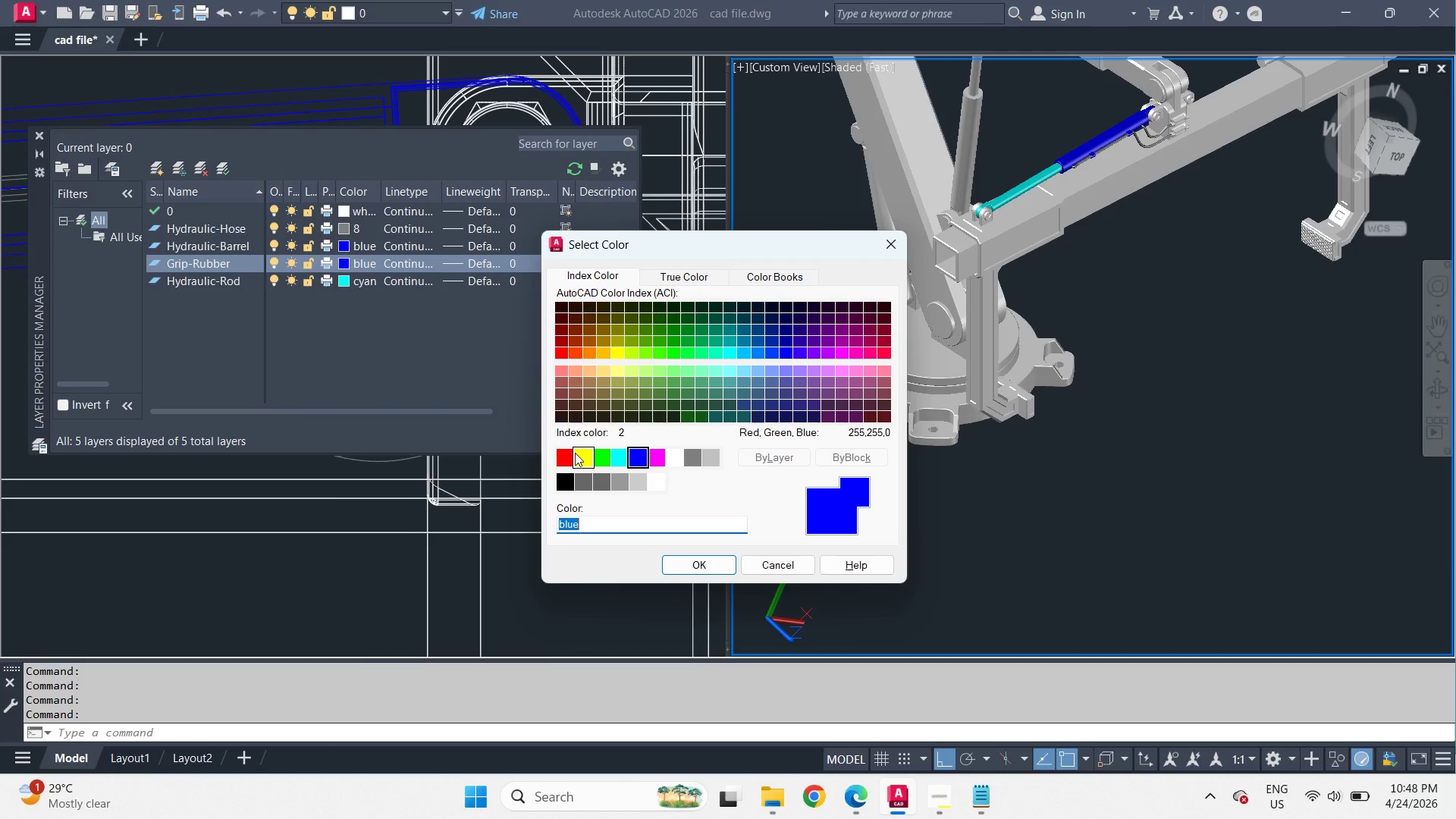 
left_click([582, 462])
 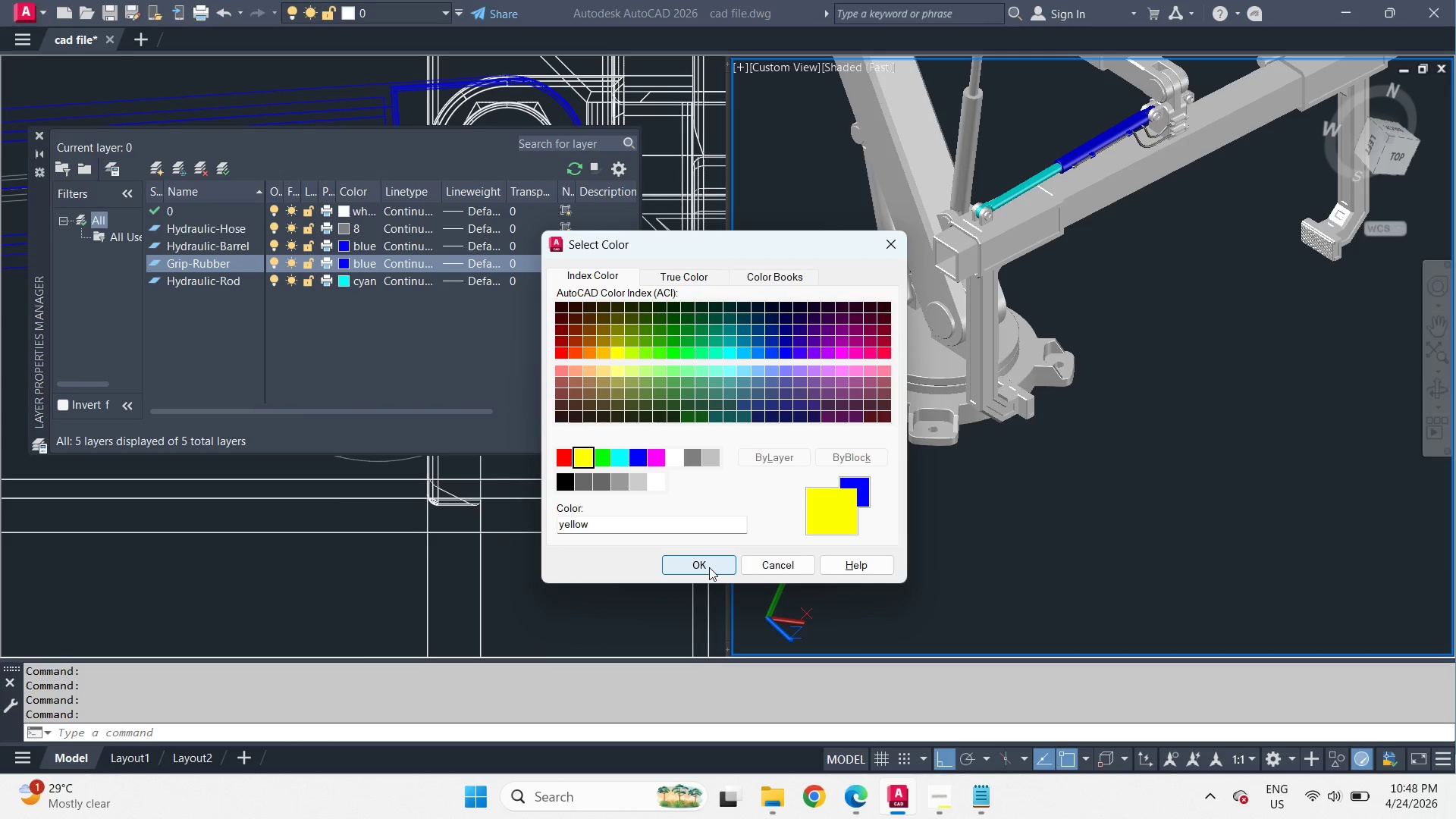 
left_click([709, 567])
 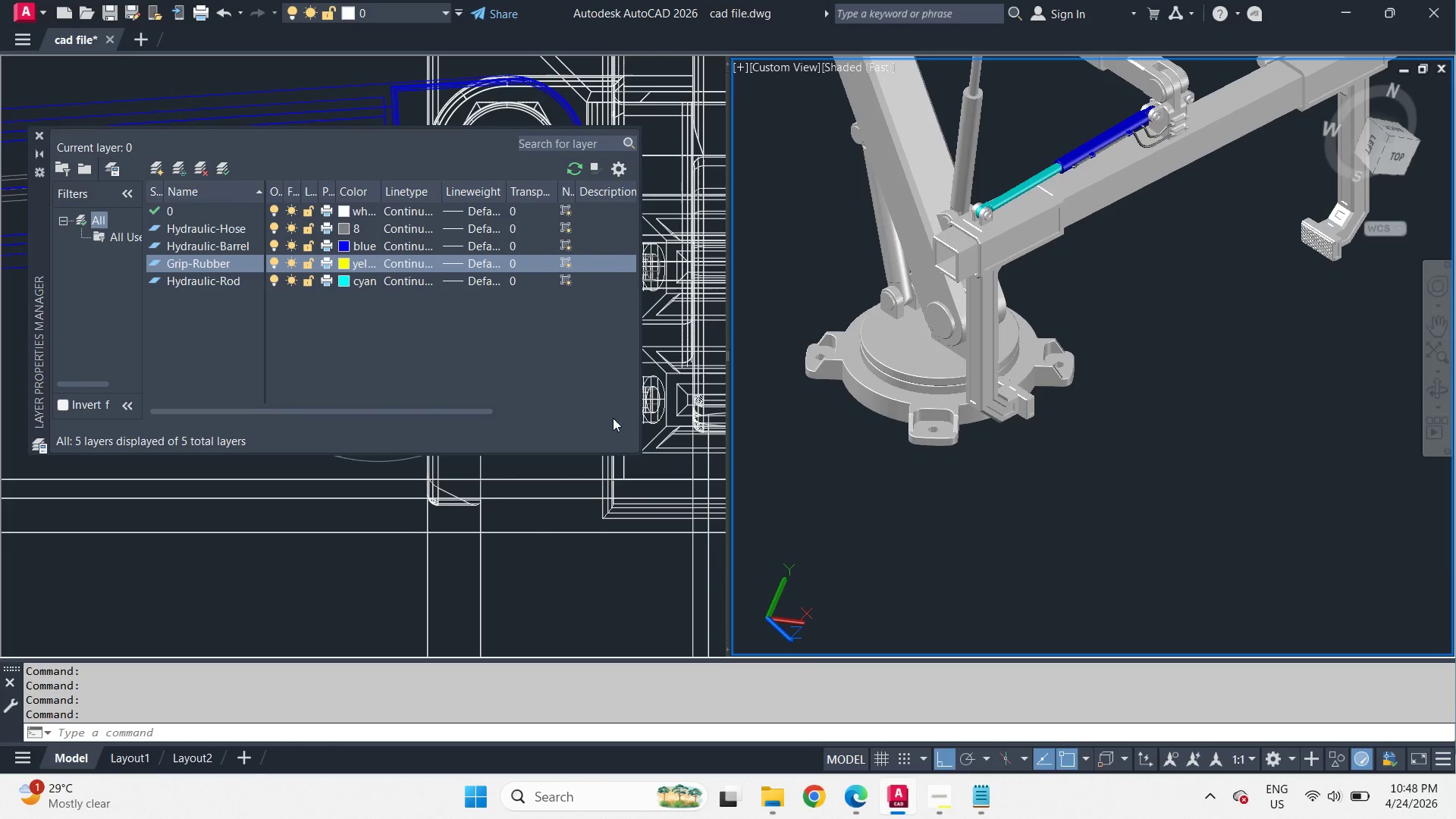 
key(Escape)
 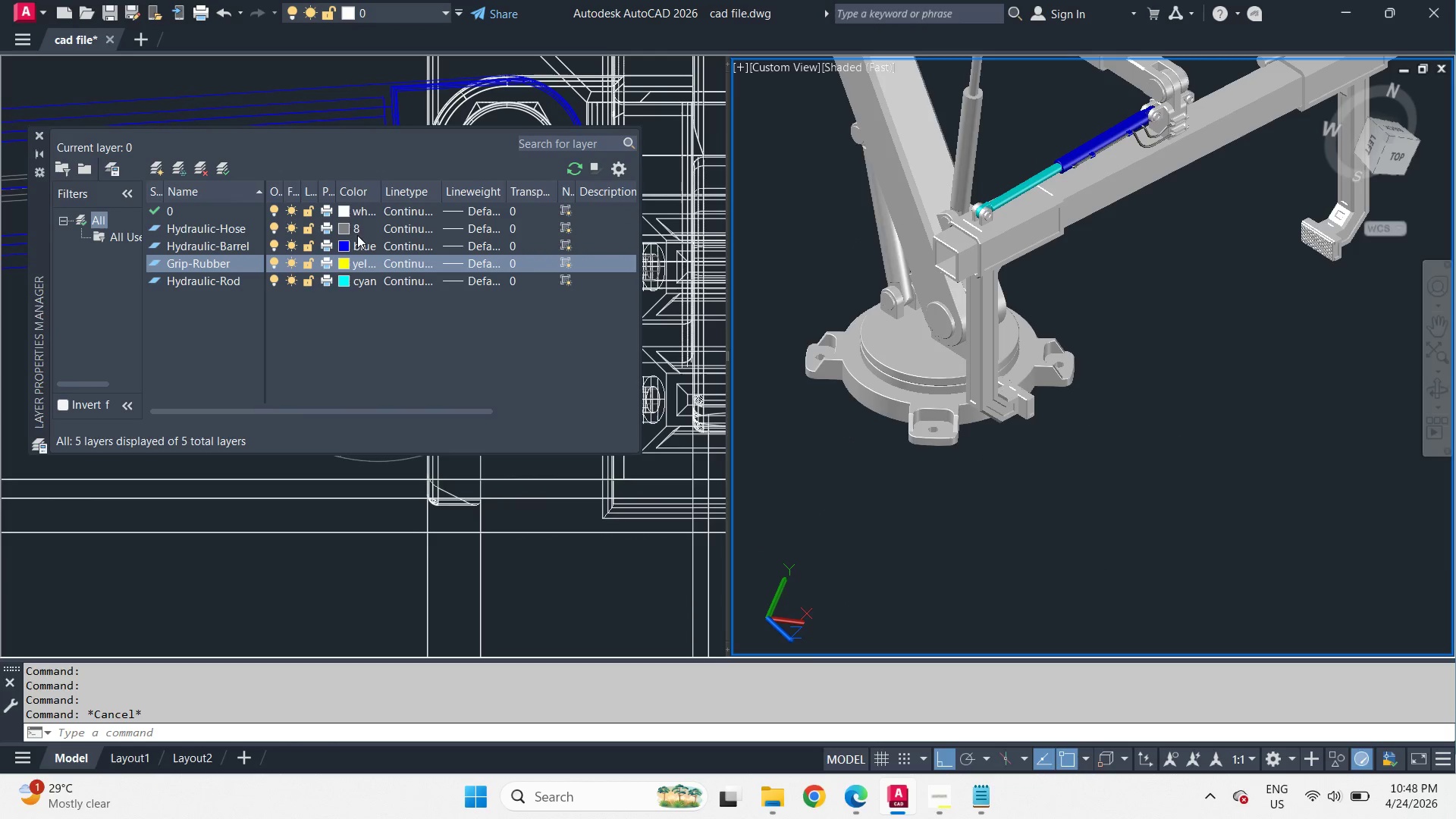 
left_click([342, 230])
 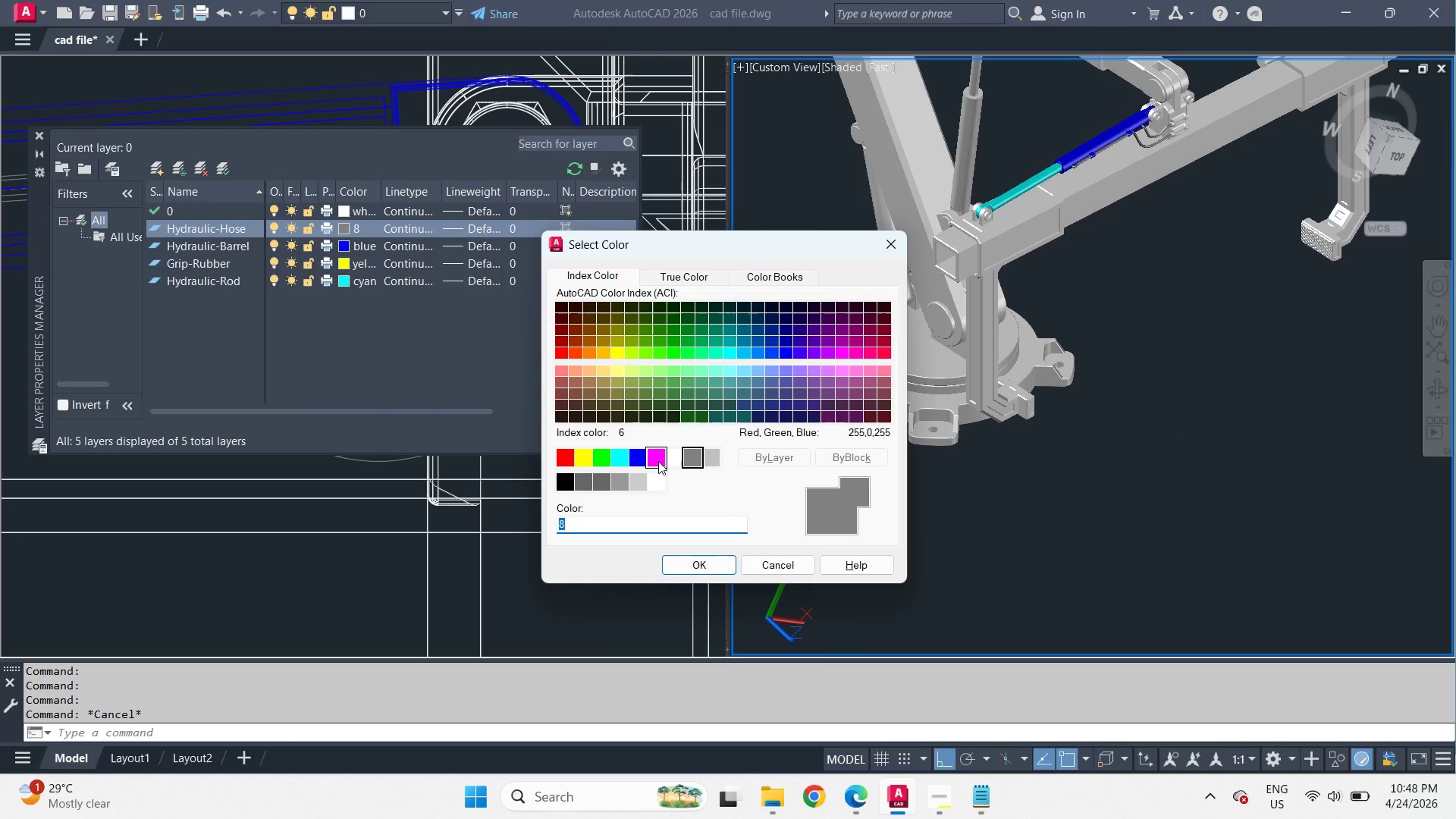 
double_click([654, 457])
 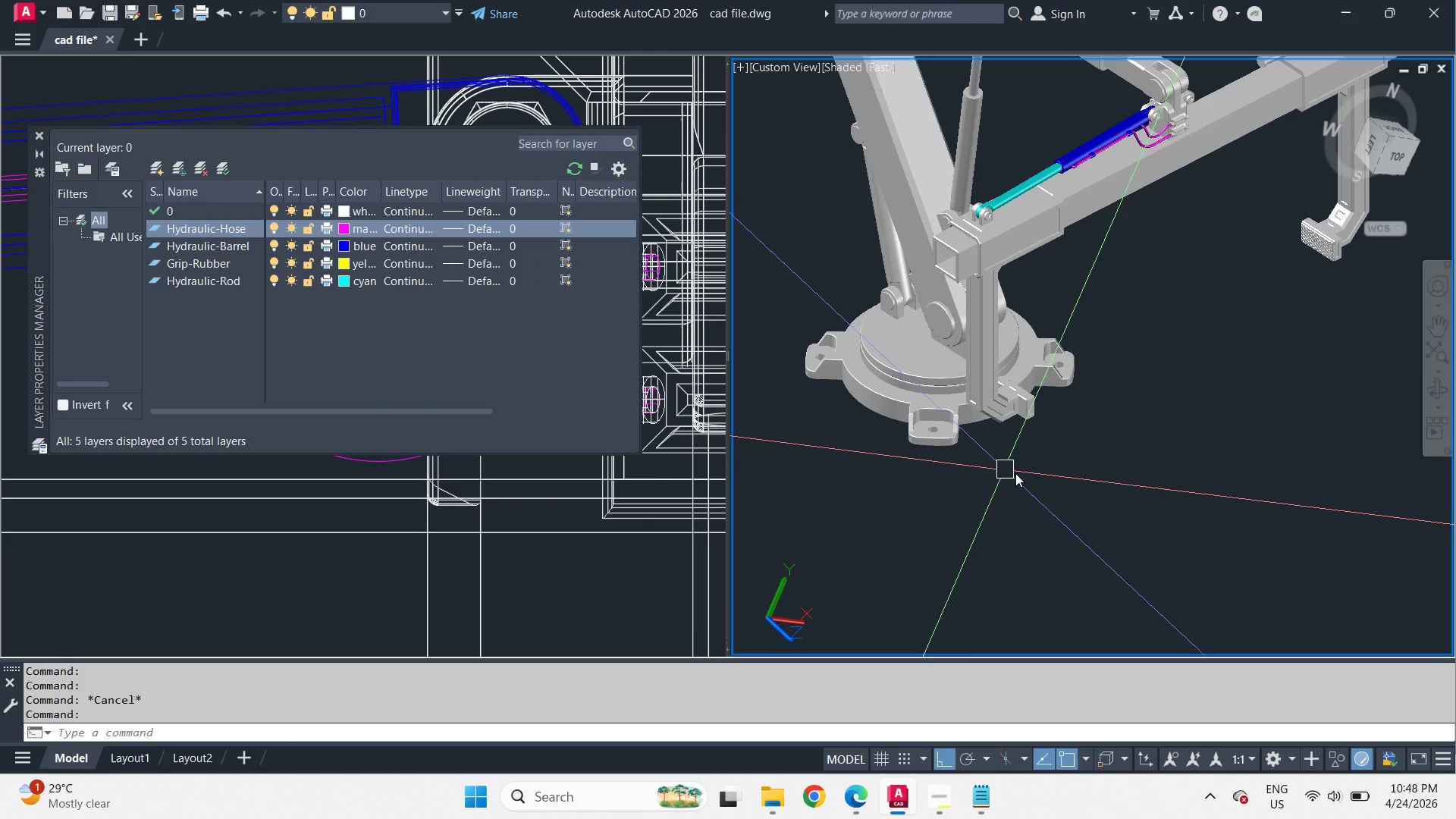 
key(Escape)
 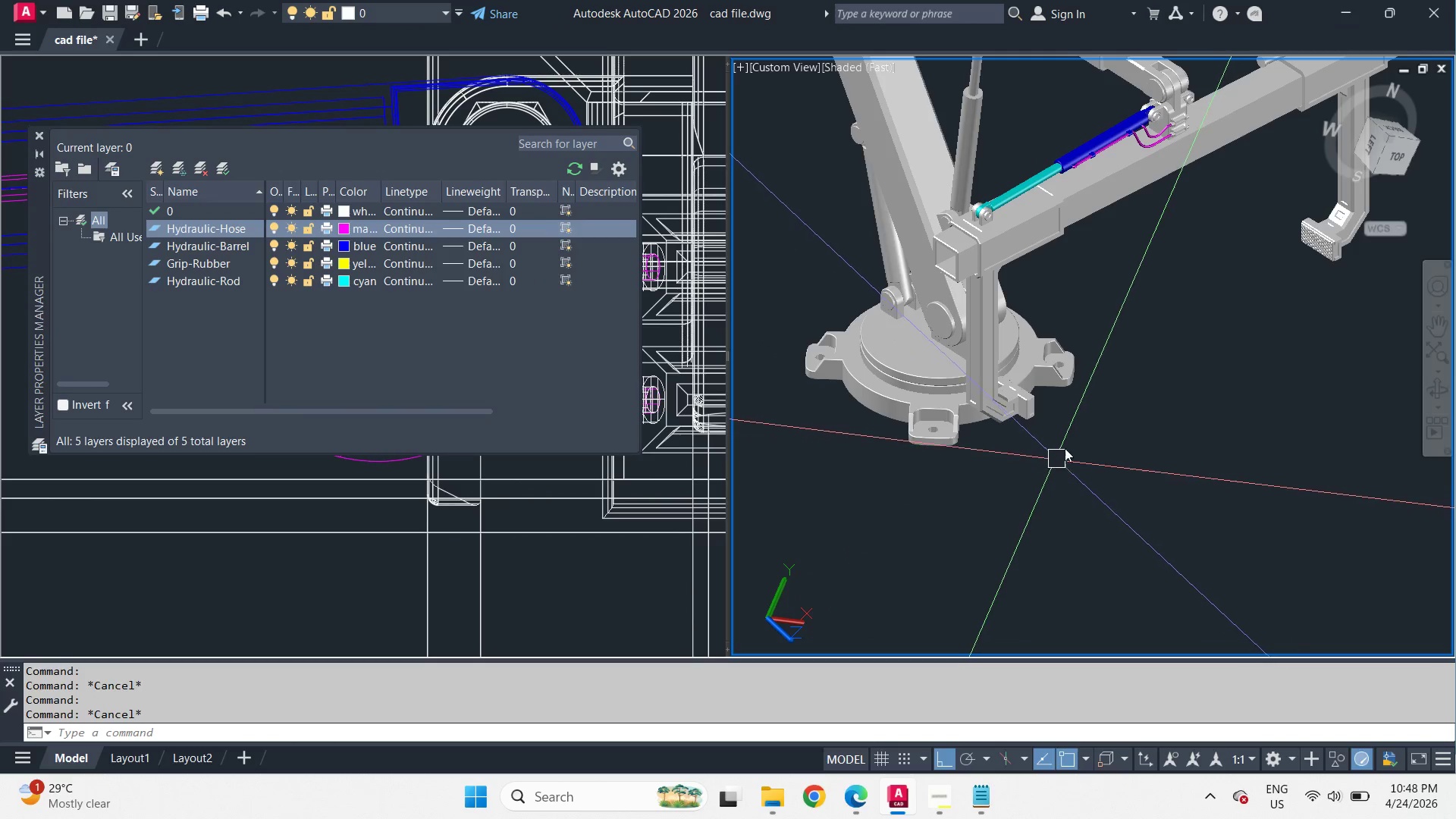 
scroll: coordinate [1072, 413], scroll_direction: up, amount: 3.0
 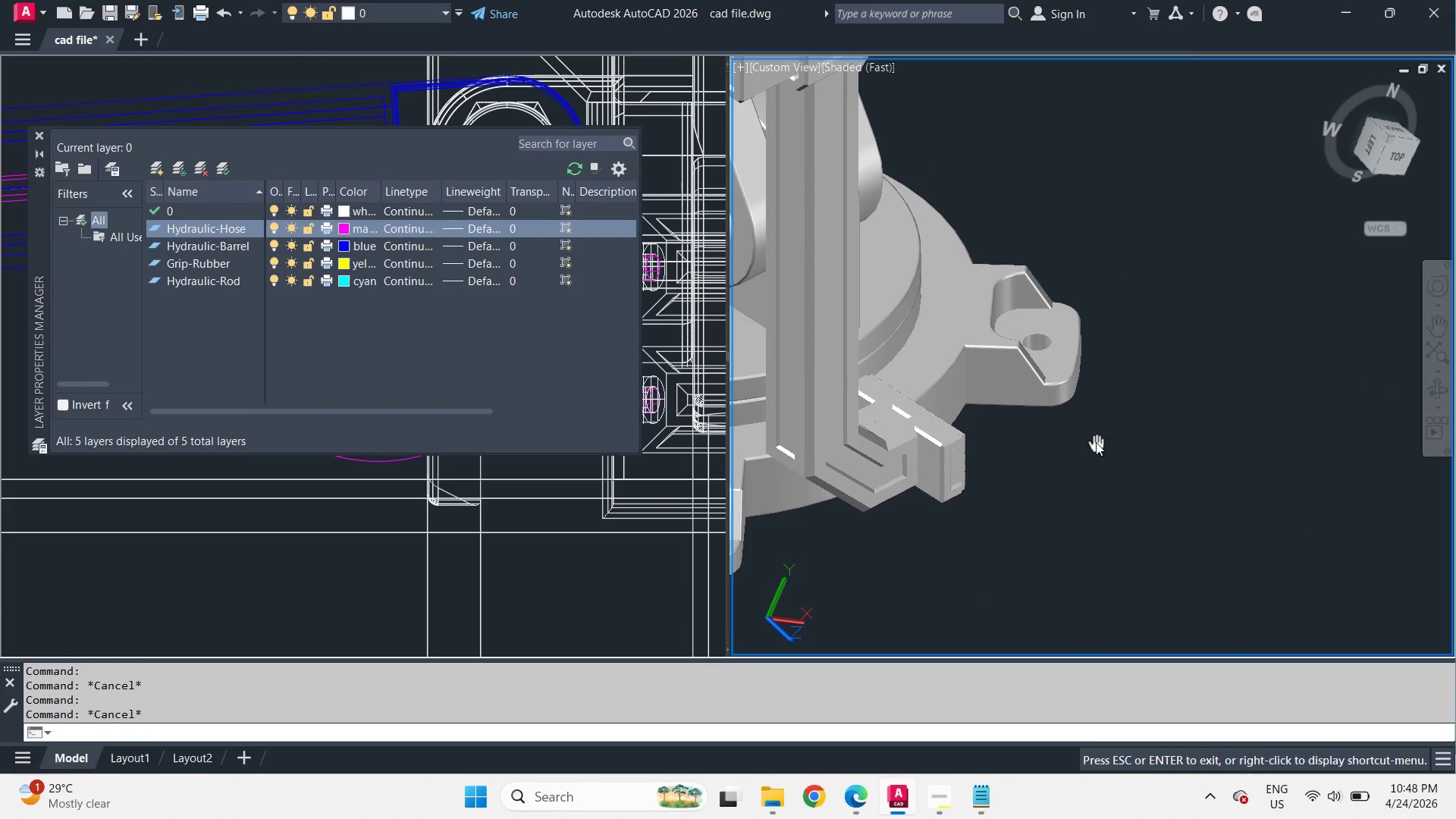 
key(Escape)
 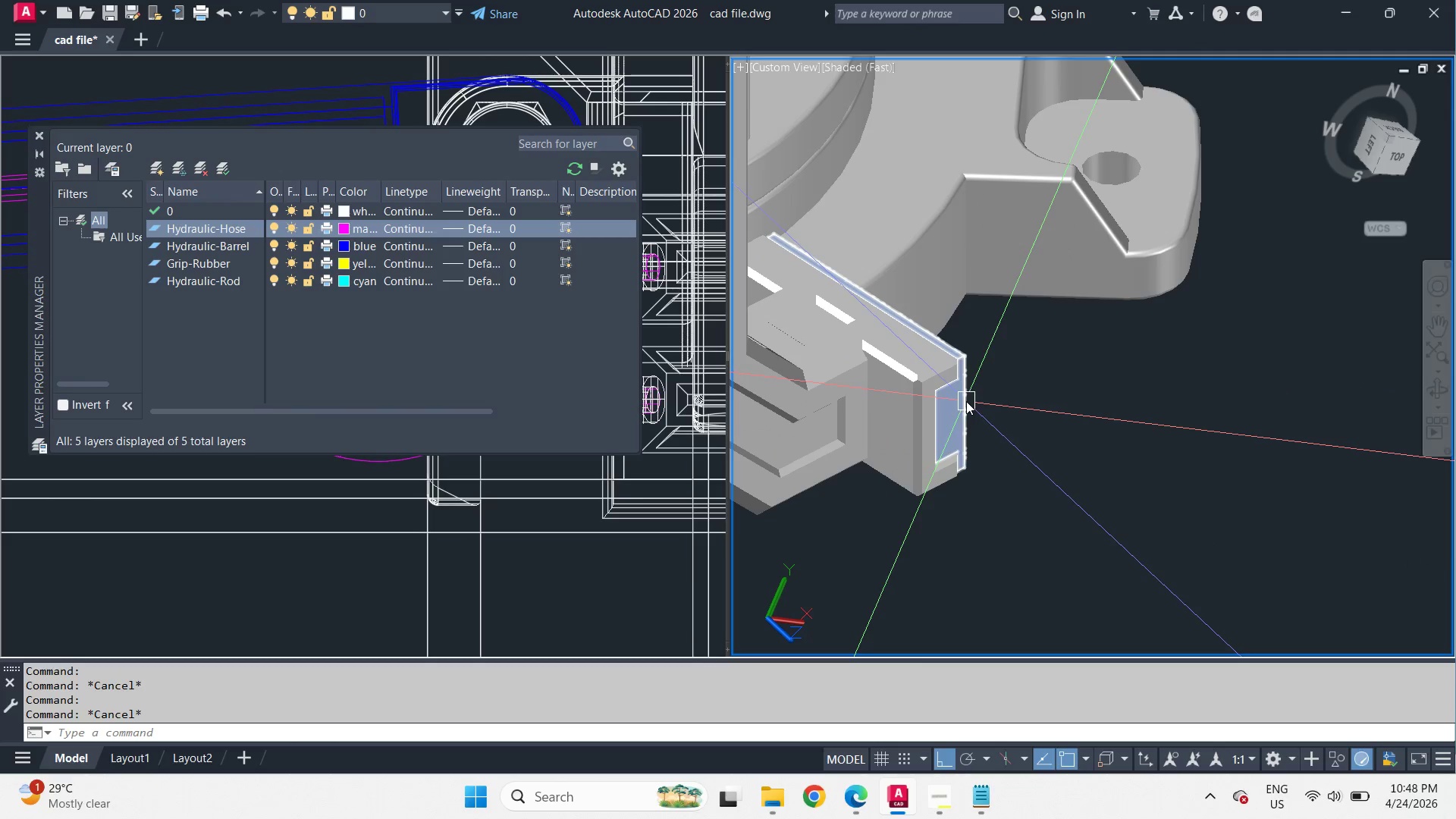 
scroll: coordinate [965, 509], scroll_direction: up, amount: 2.0
 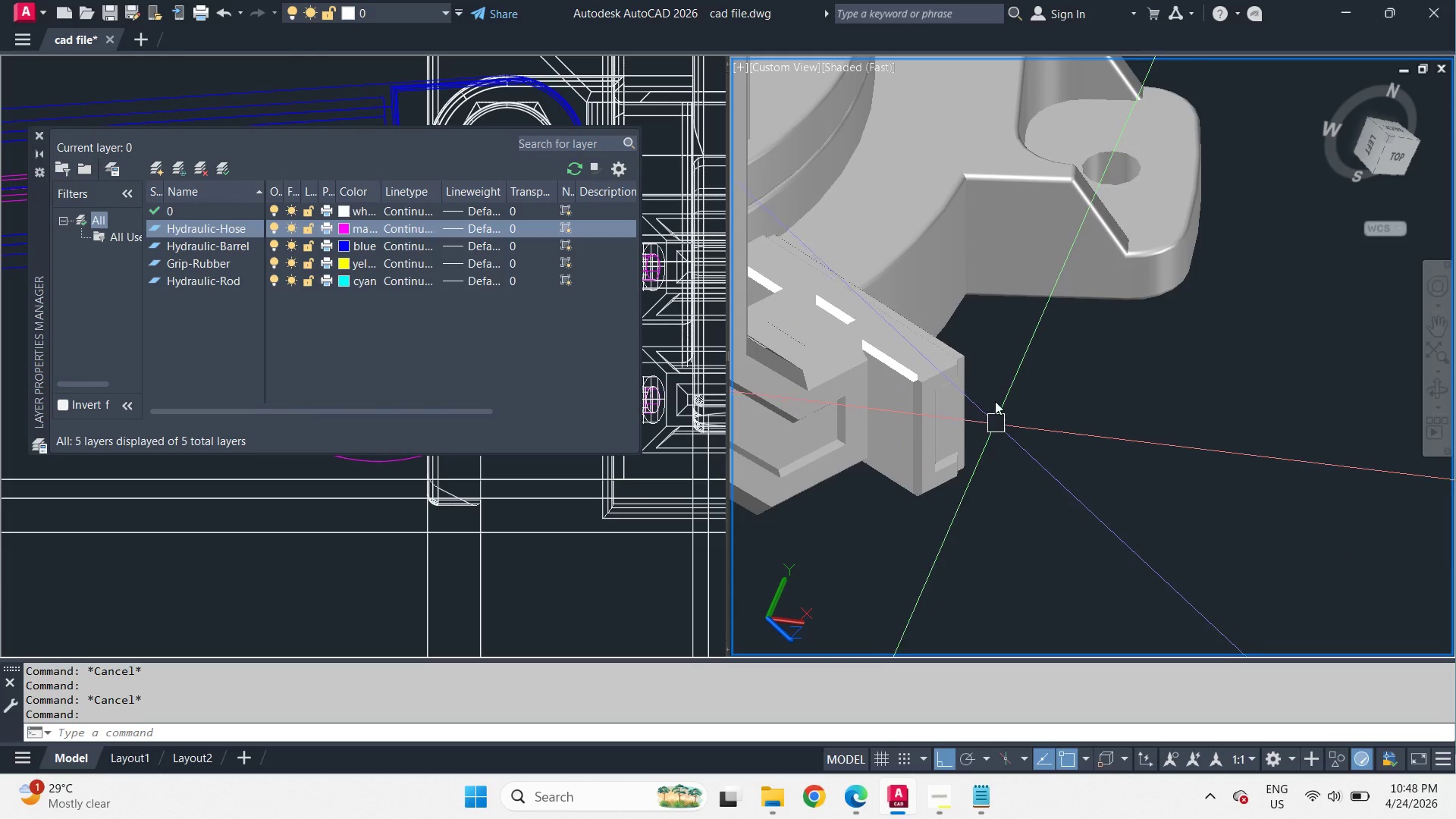 
left_click([966, 401])
 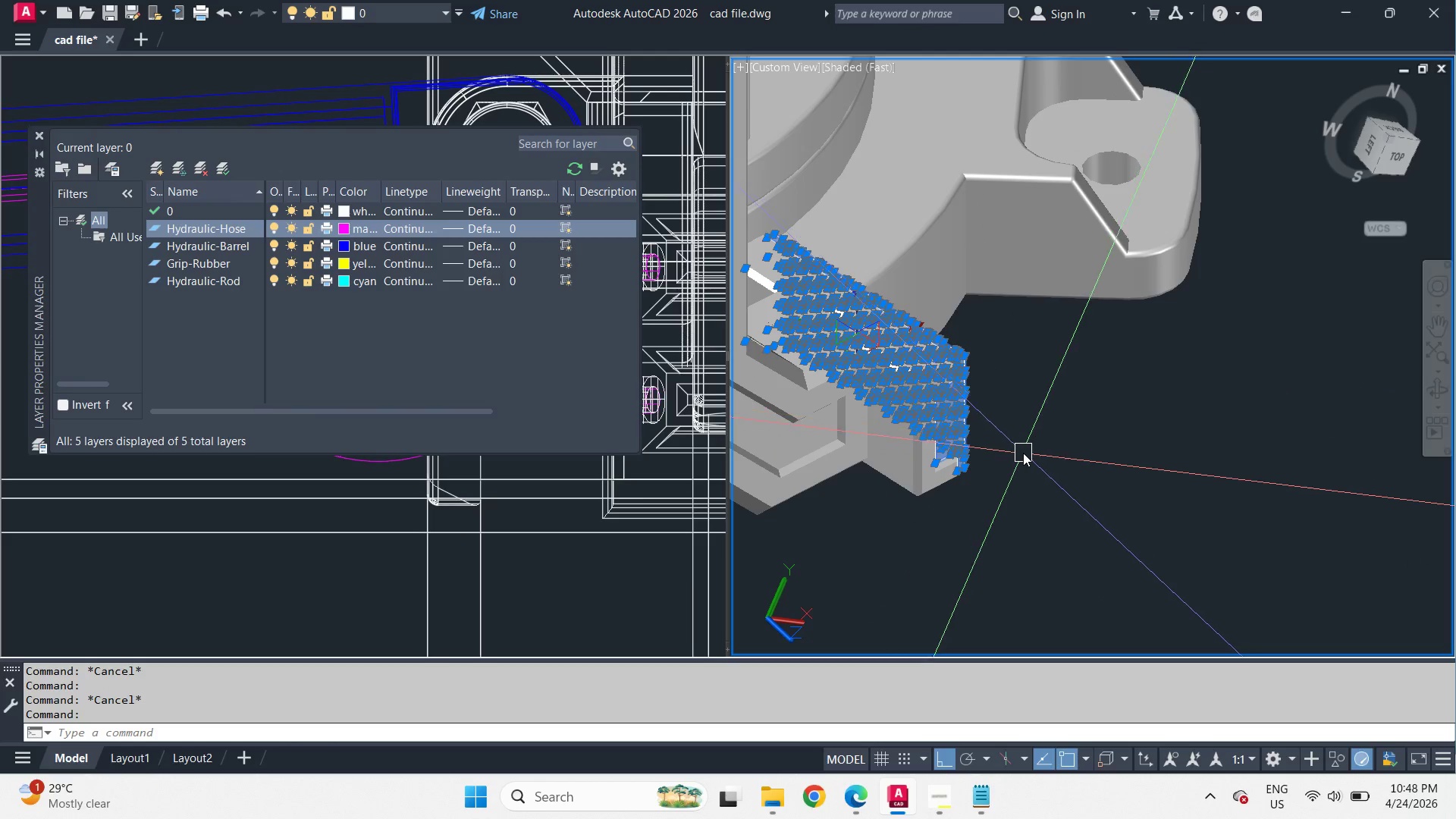 
scroll: coordinate [1024, 455], scroll_direction: down, amount: 3.0
 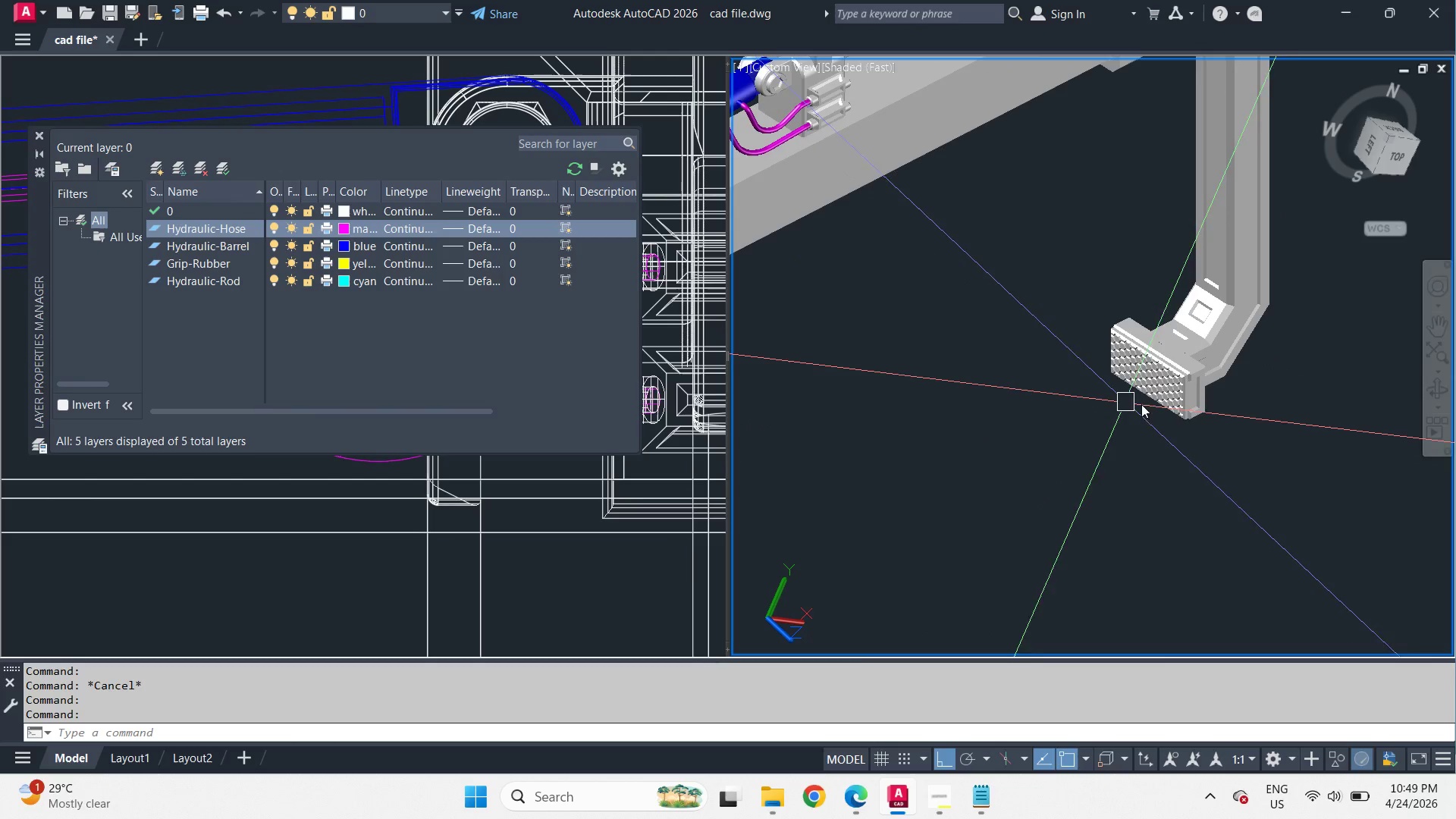 
scroll: coordinate [1148, 386], scroll_direction: up, amount: 2.0
 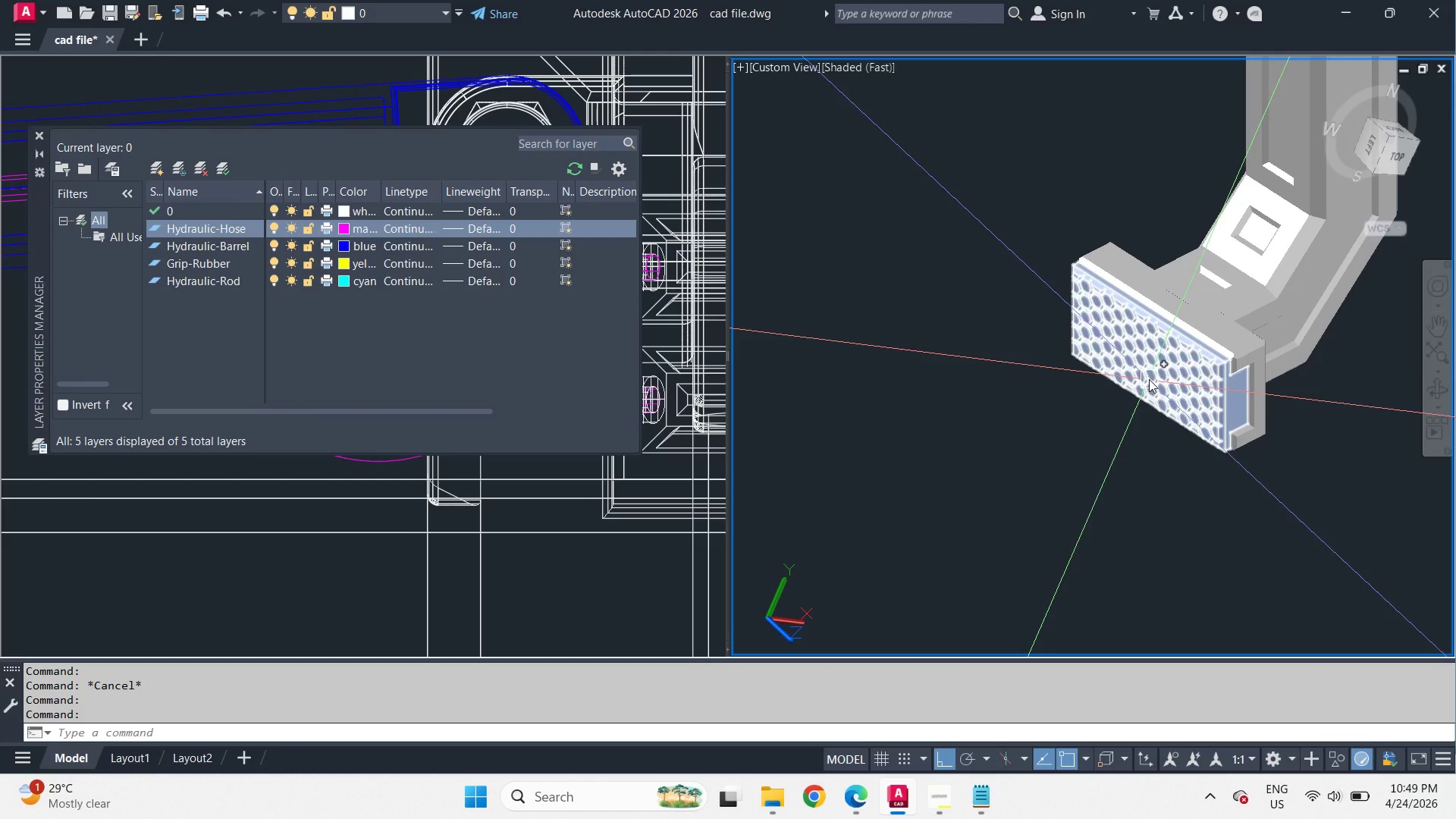 
left_click([1149, 379])
 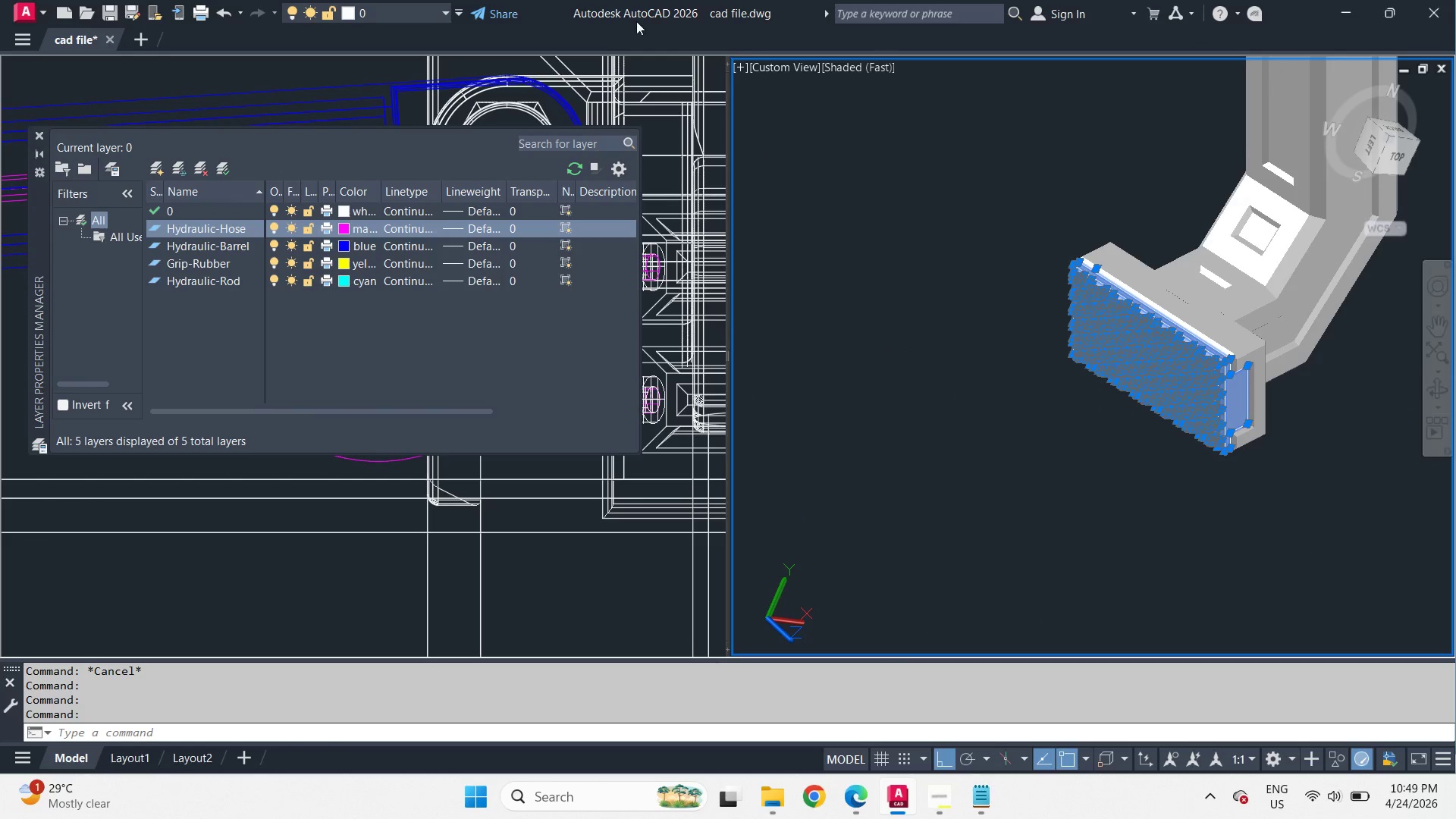 
left_click([433, 11])
 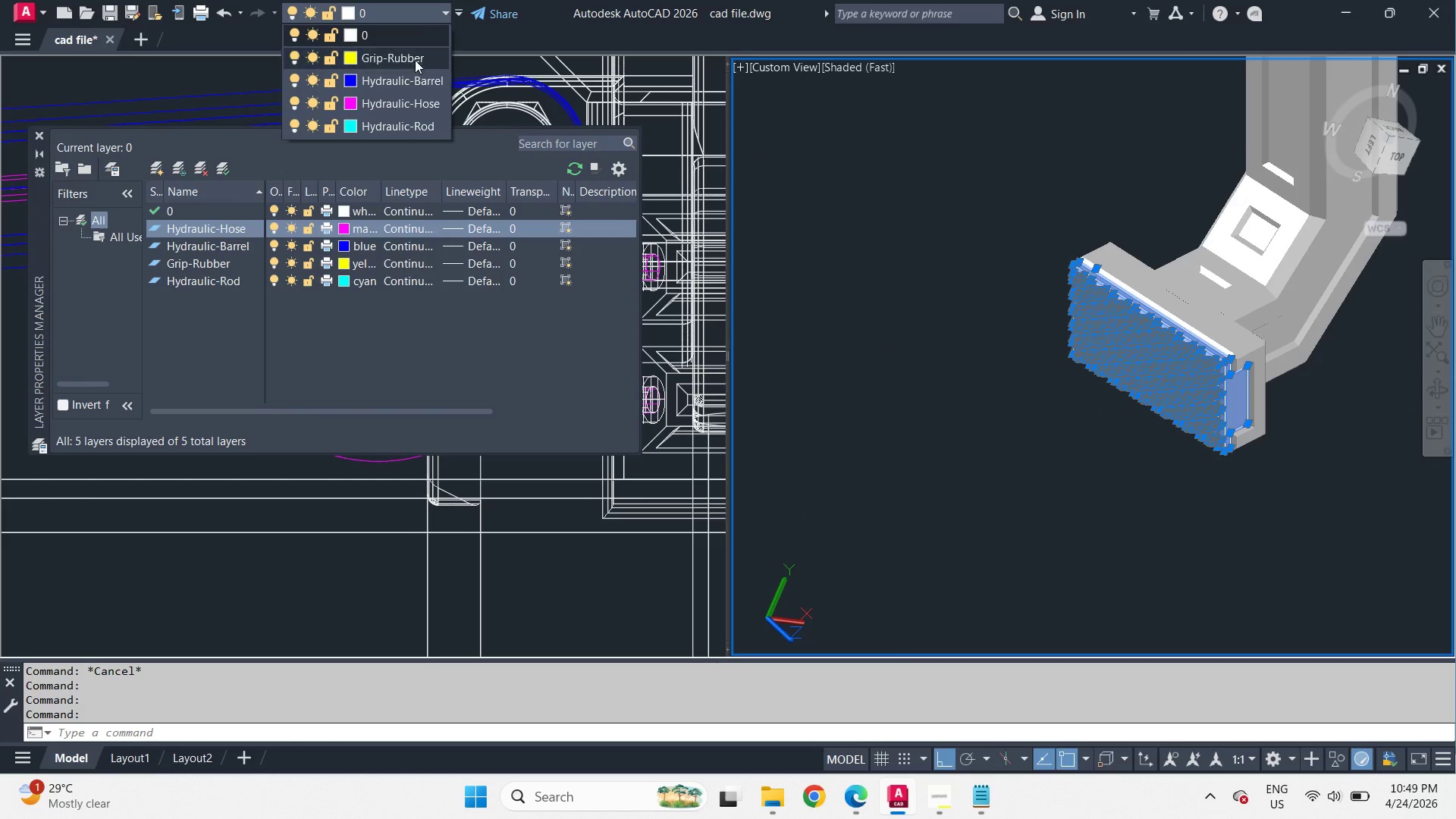 
left_click([414, 62])
 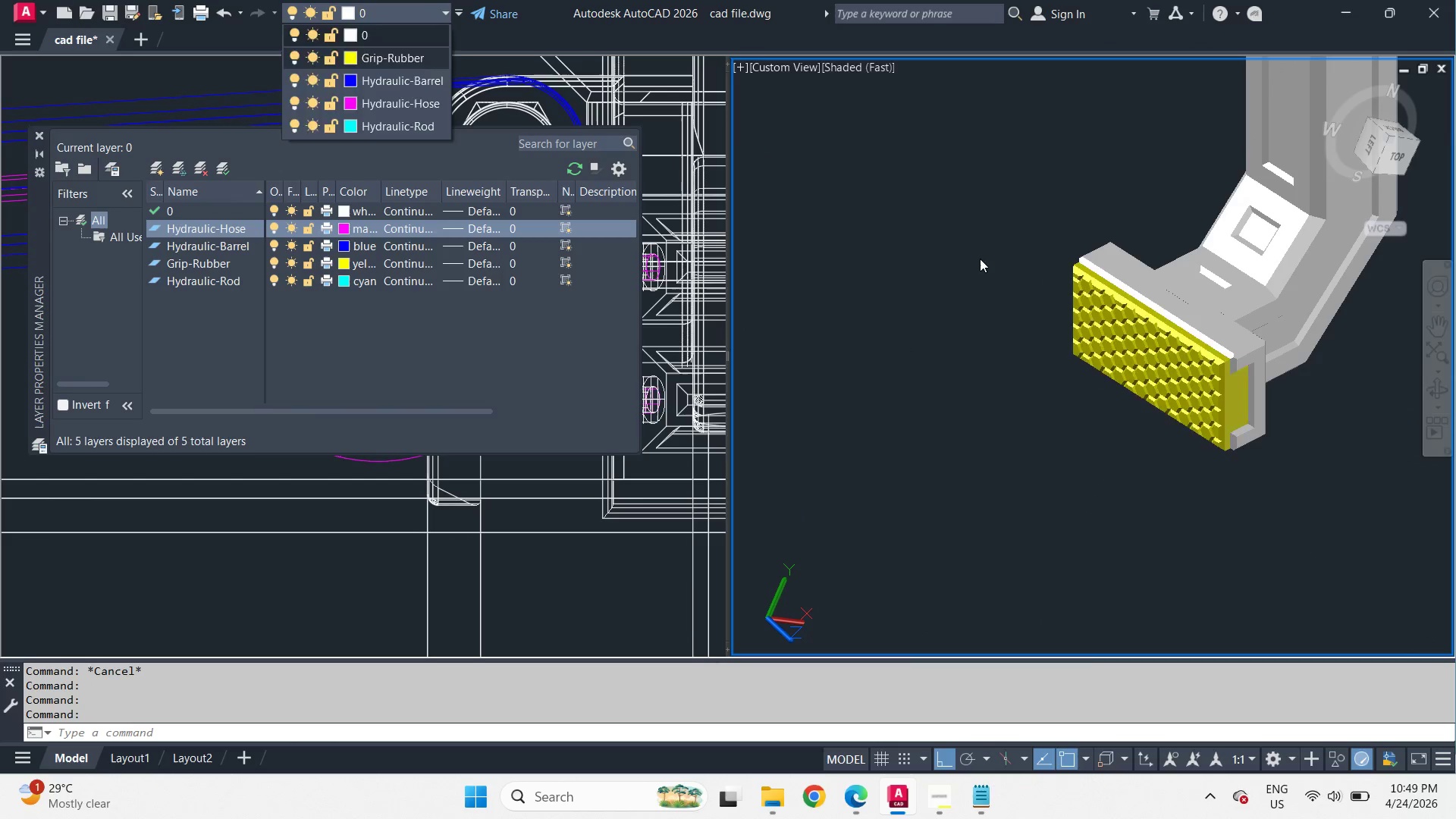 
key(Escape)
type(re )
 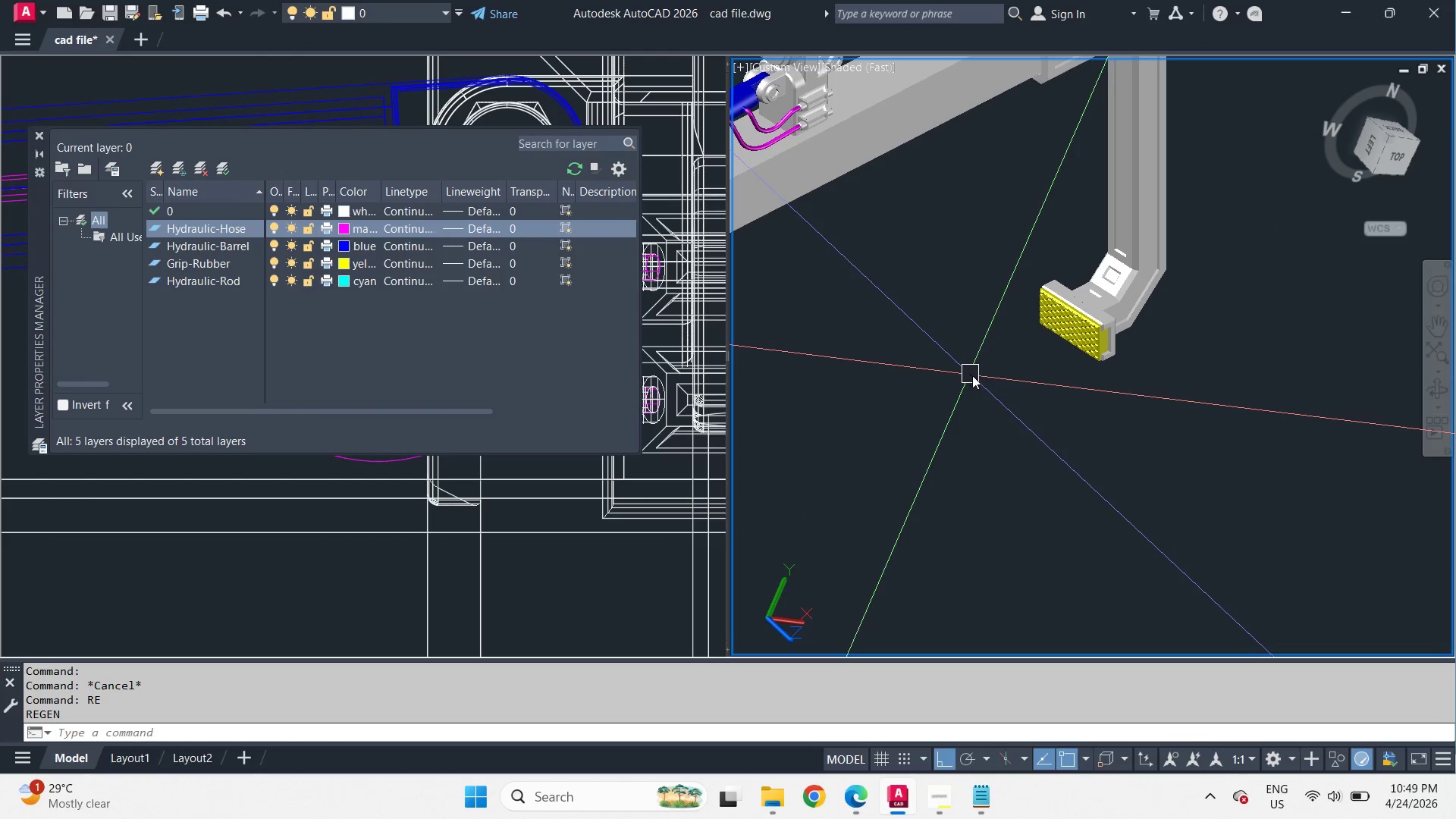 
scroll: coordinate [1025, 318], scroll_direction: down, amount: 2.0
 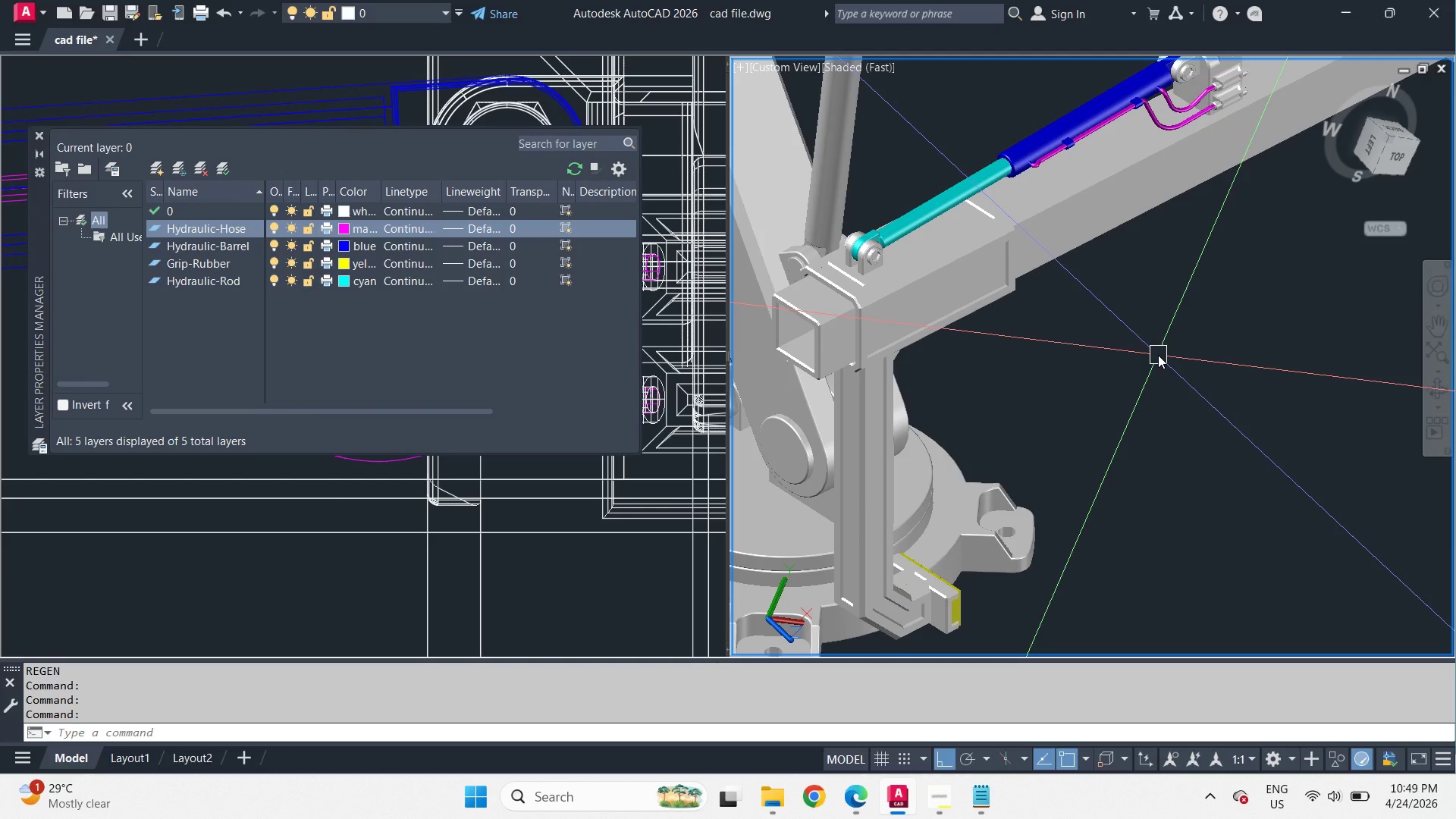 
wait(15.41)
 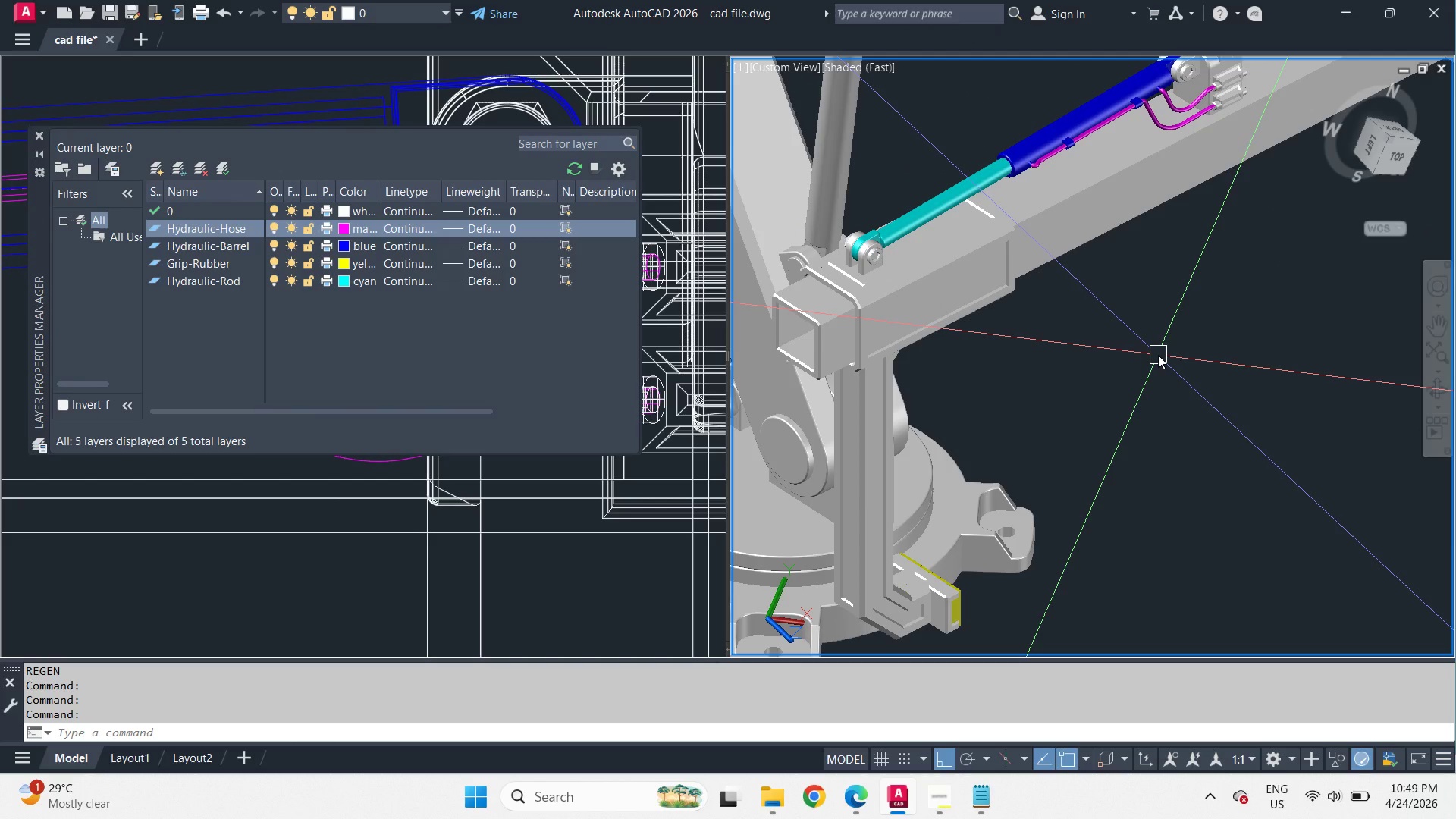 
right_click([1158, 355])
 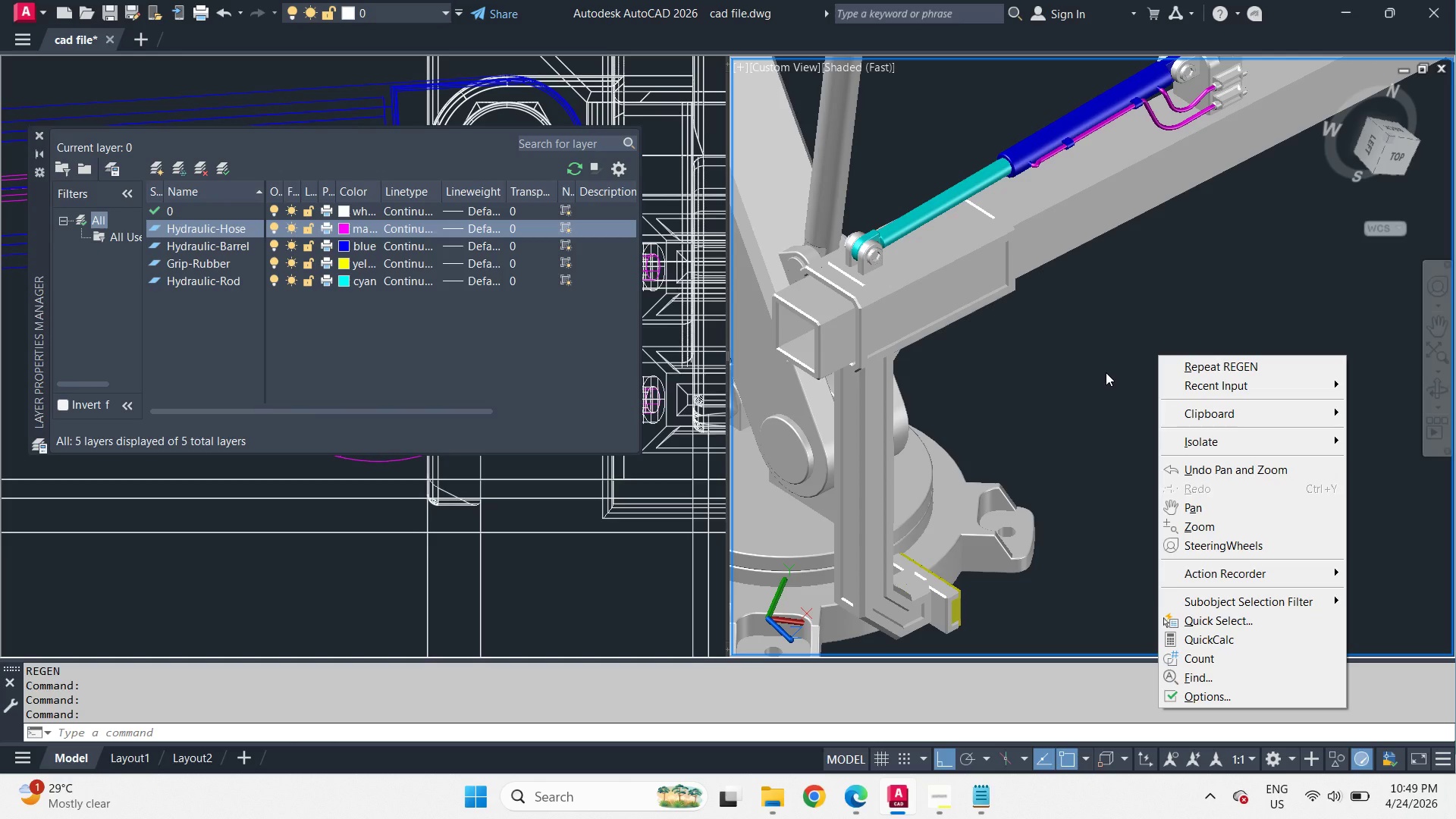 
key(Escape)
 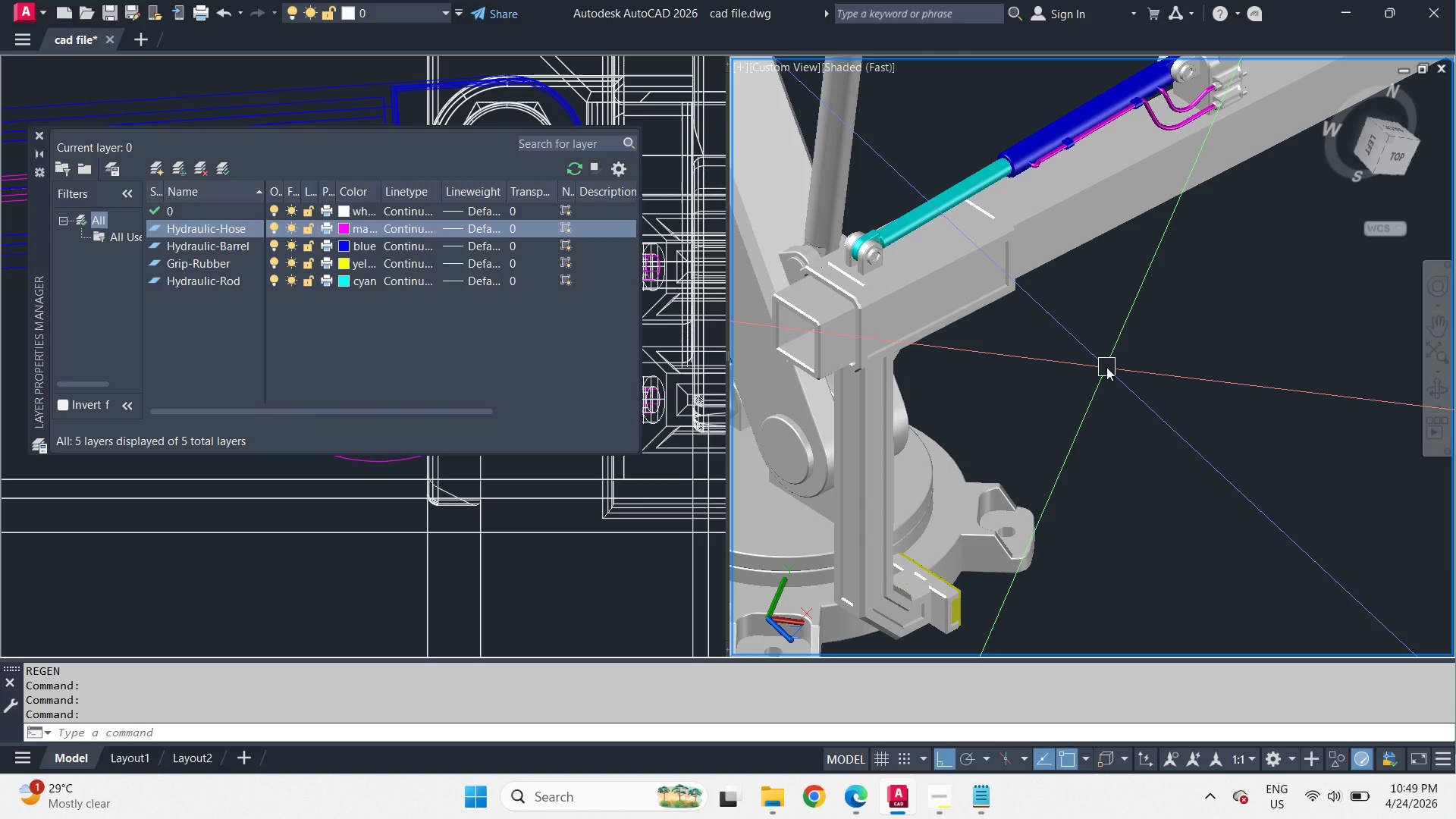 
wait(6.5)
 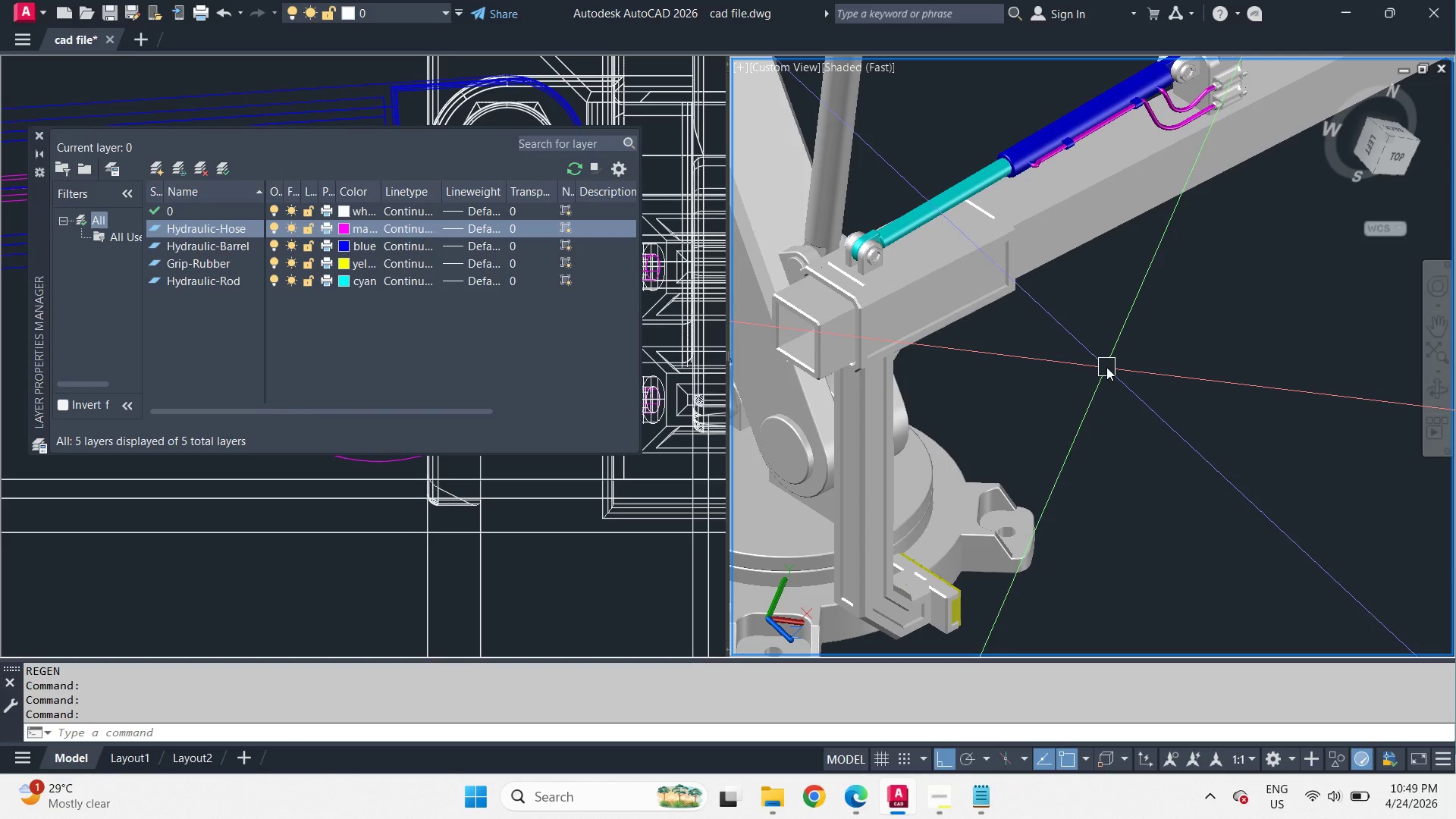 
left_click([157, 177])
 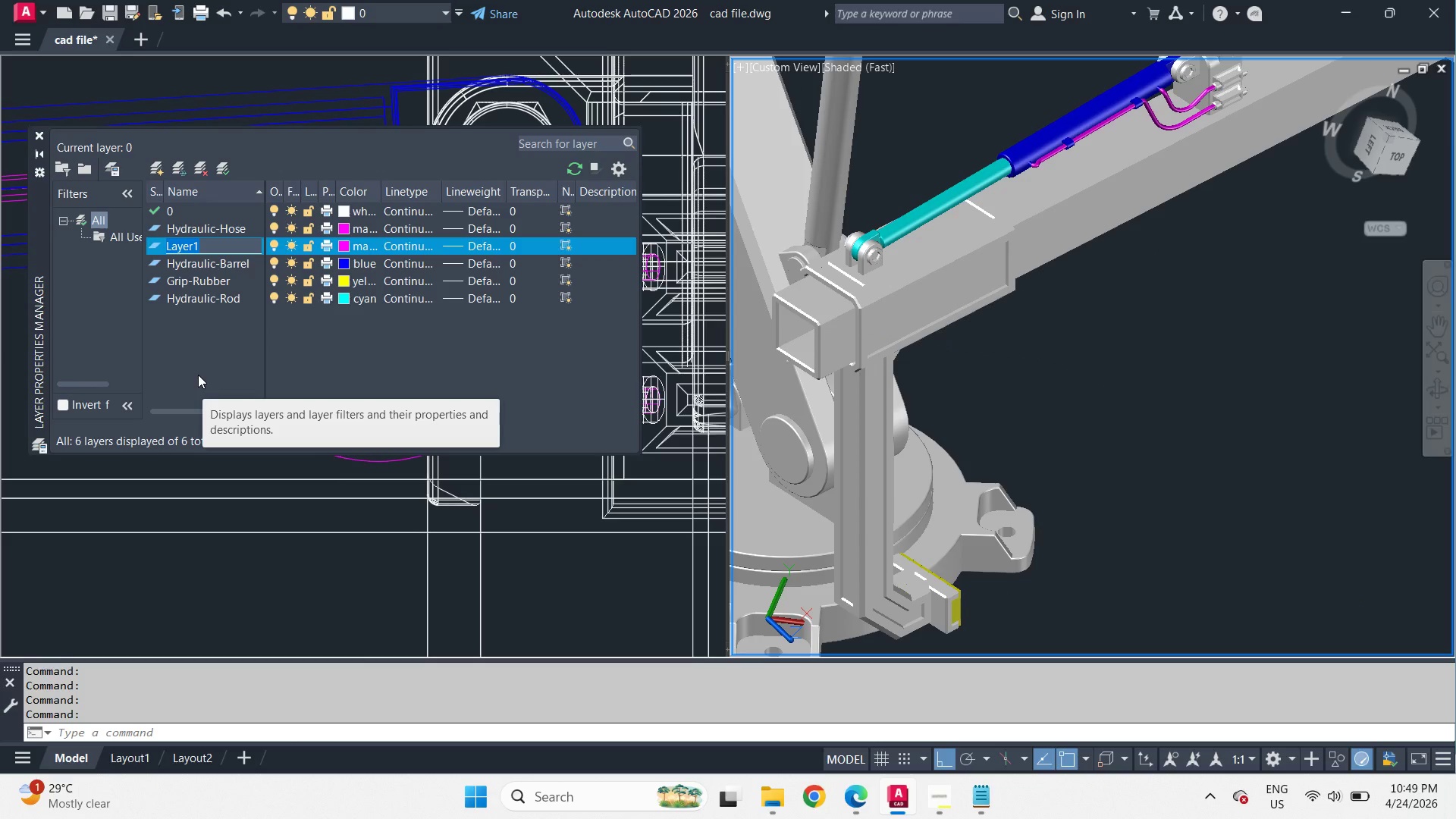 
wait(13.0)
 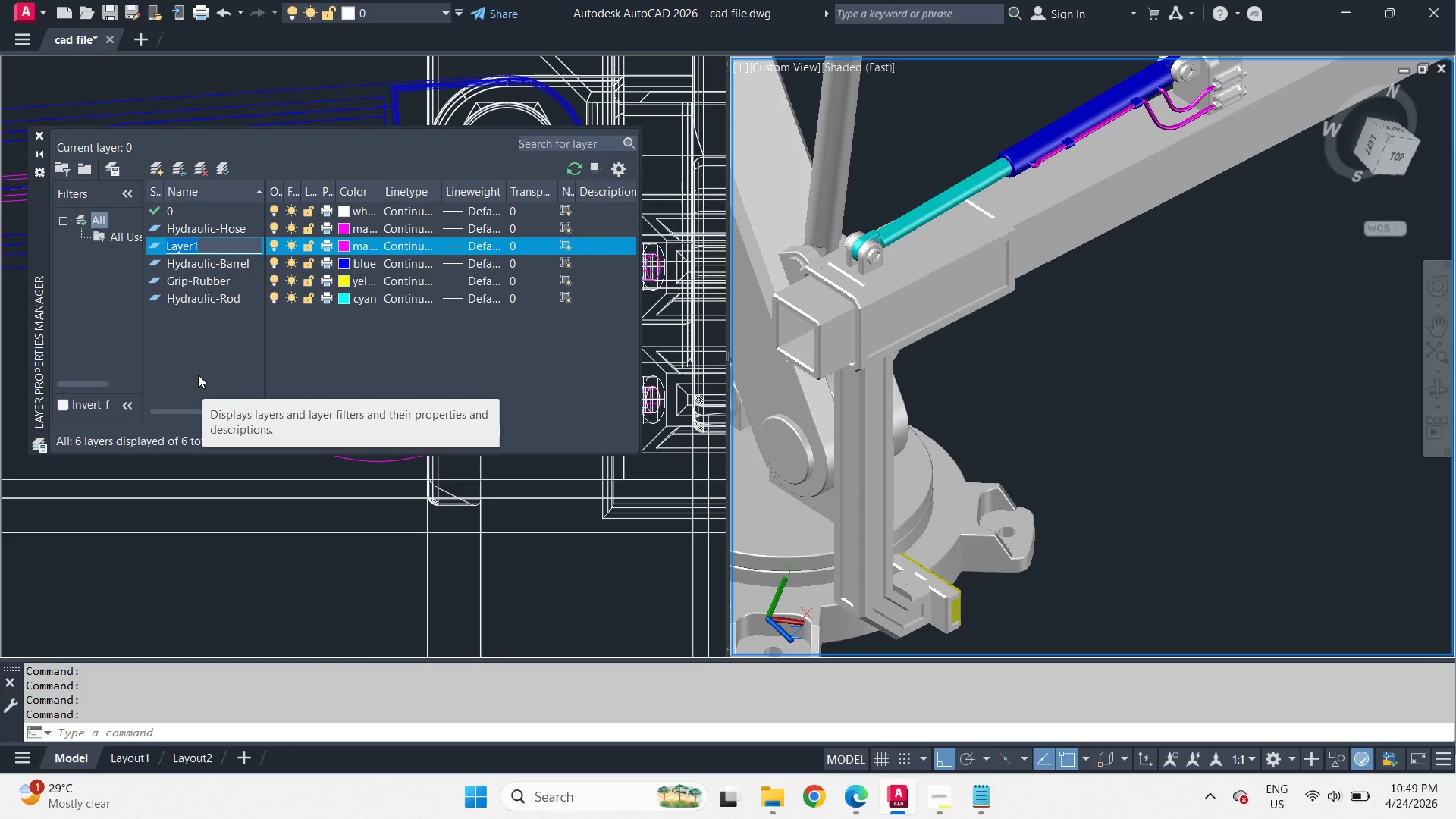 
type(Pin)
 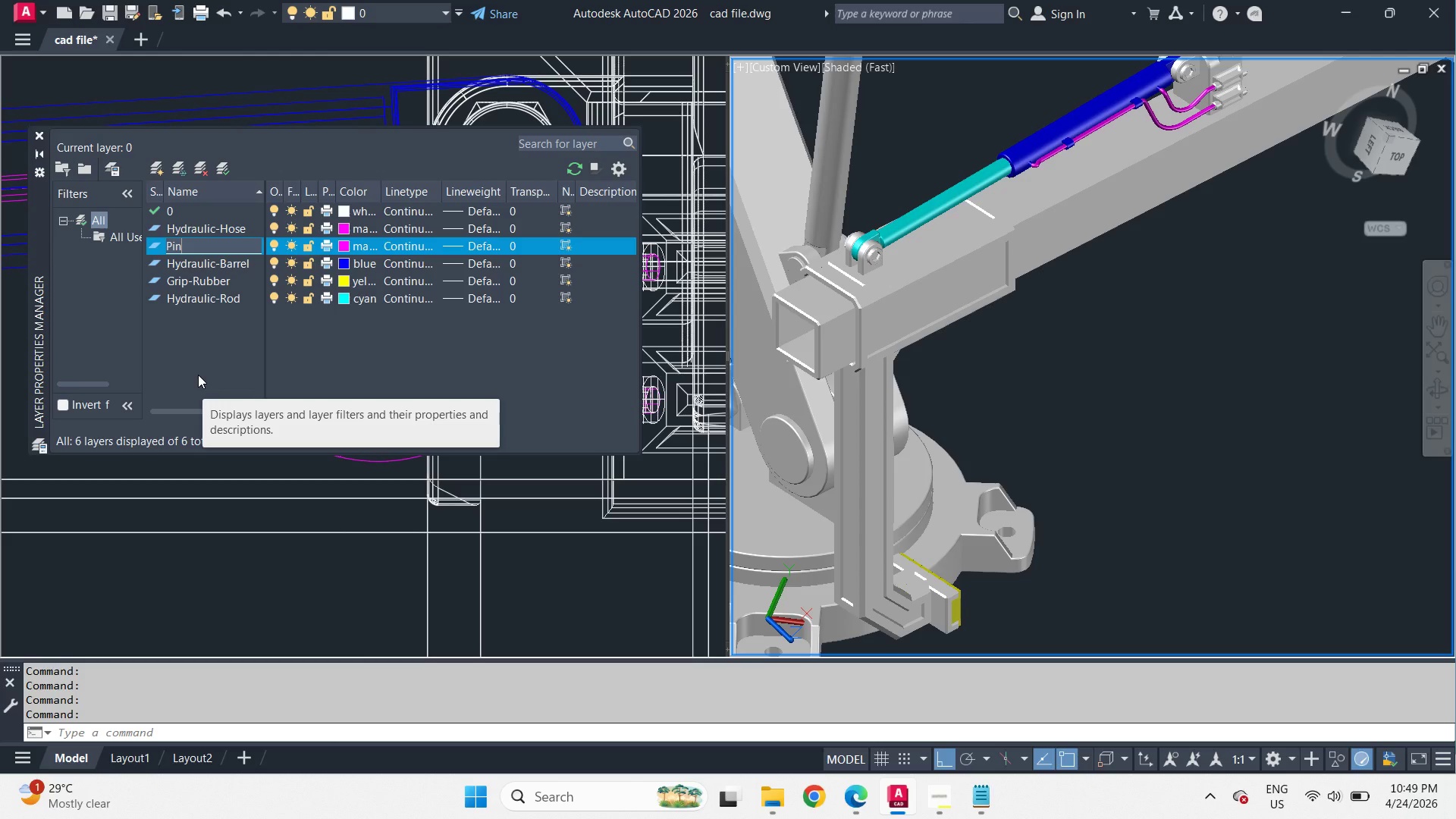 
wait(5.88)
 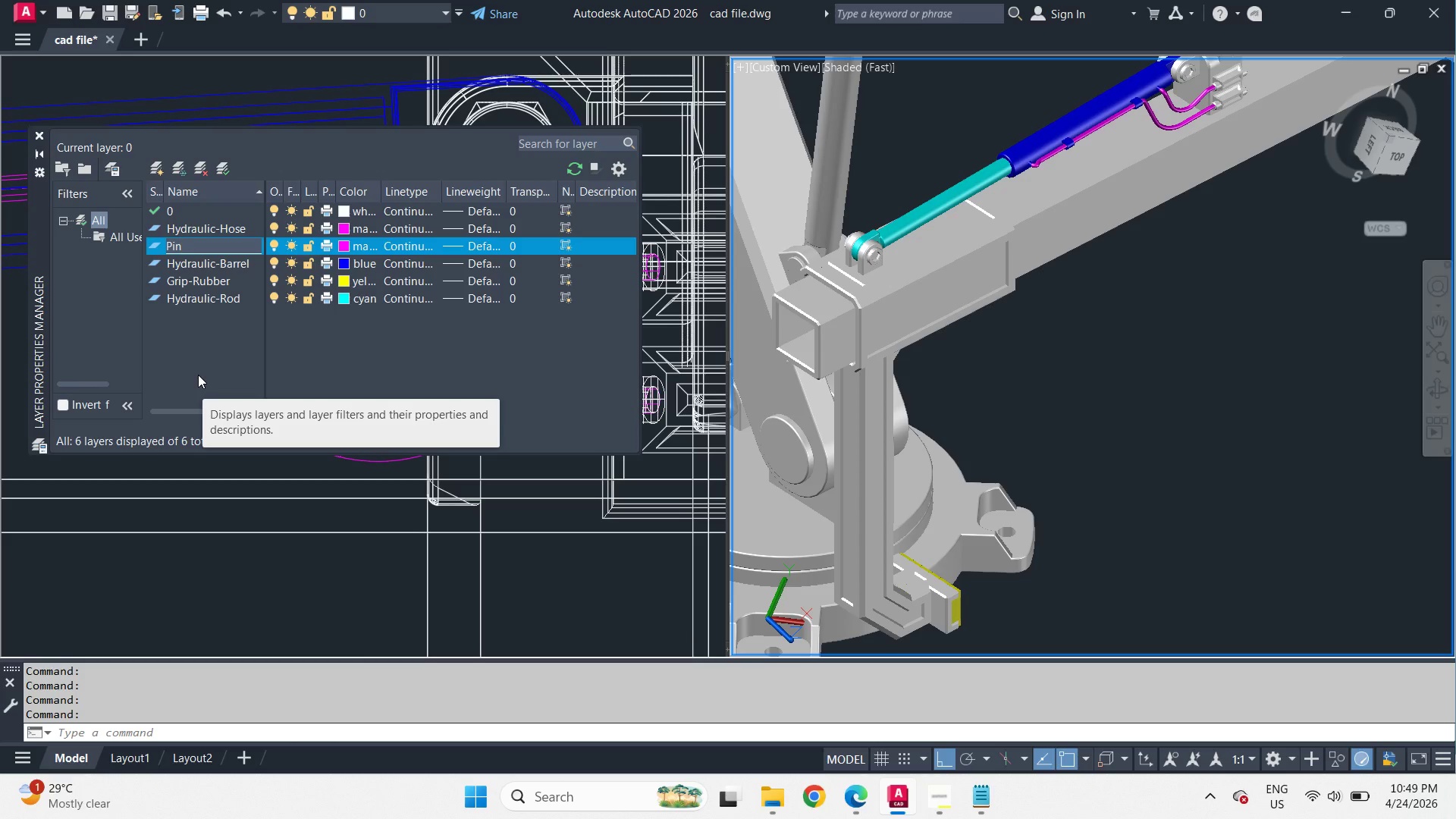 
type(-Hardware)
 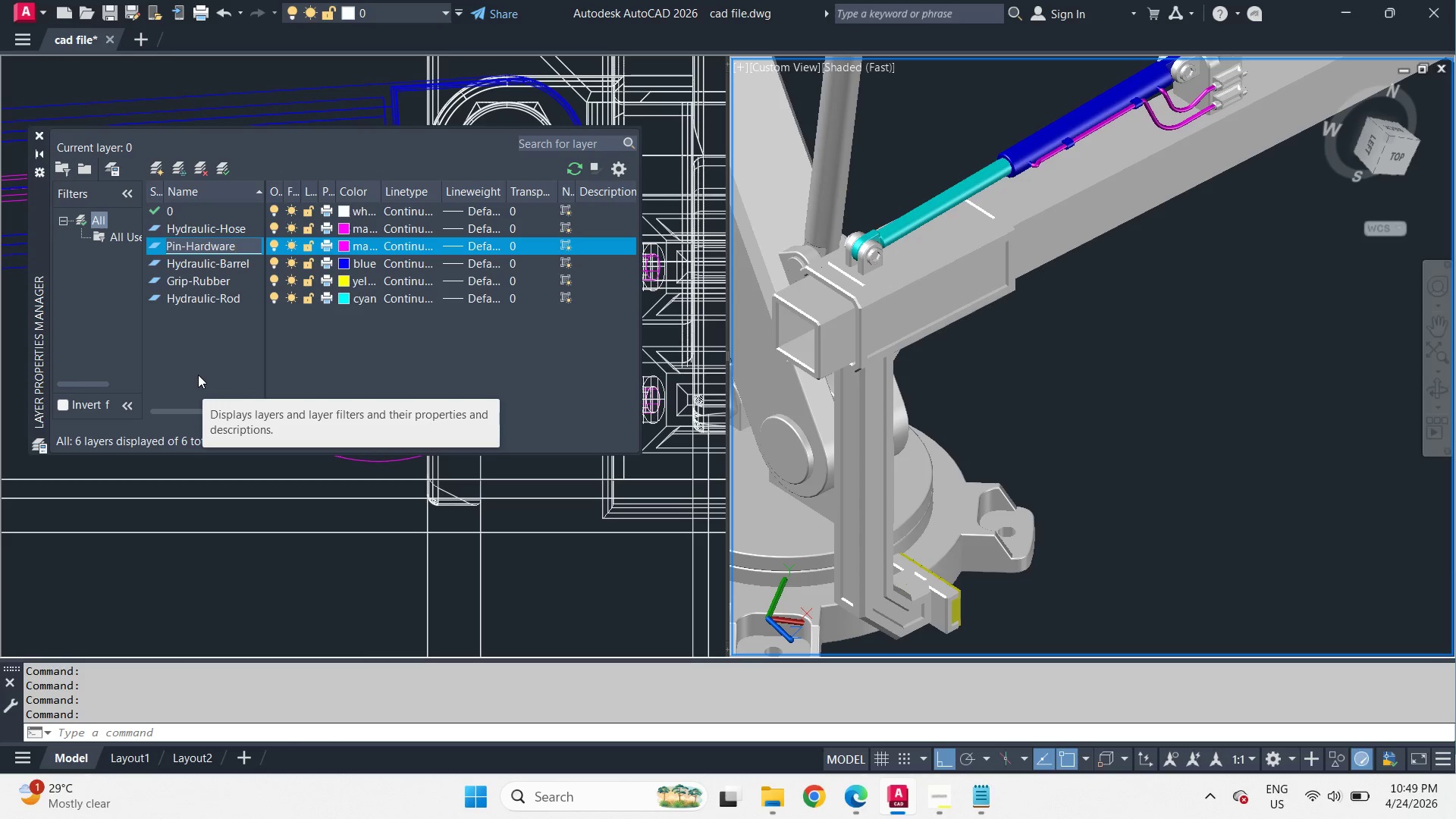 
key(Enter)
 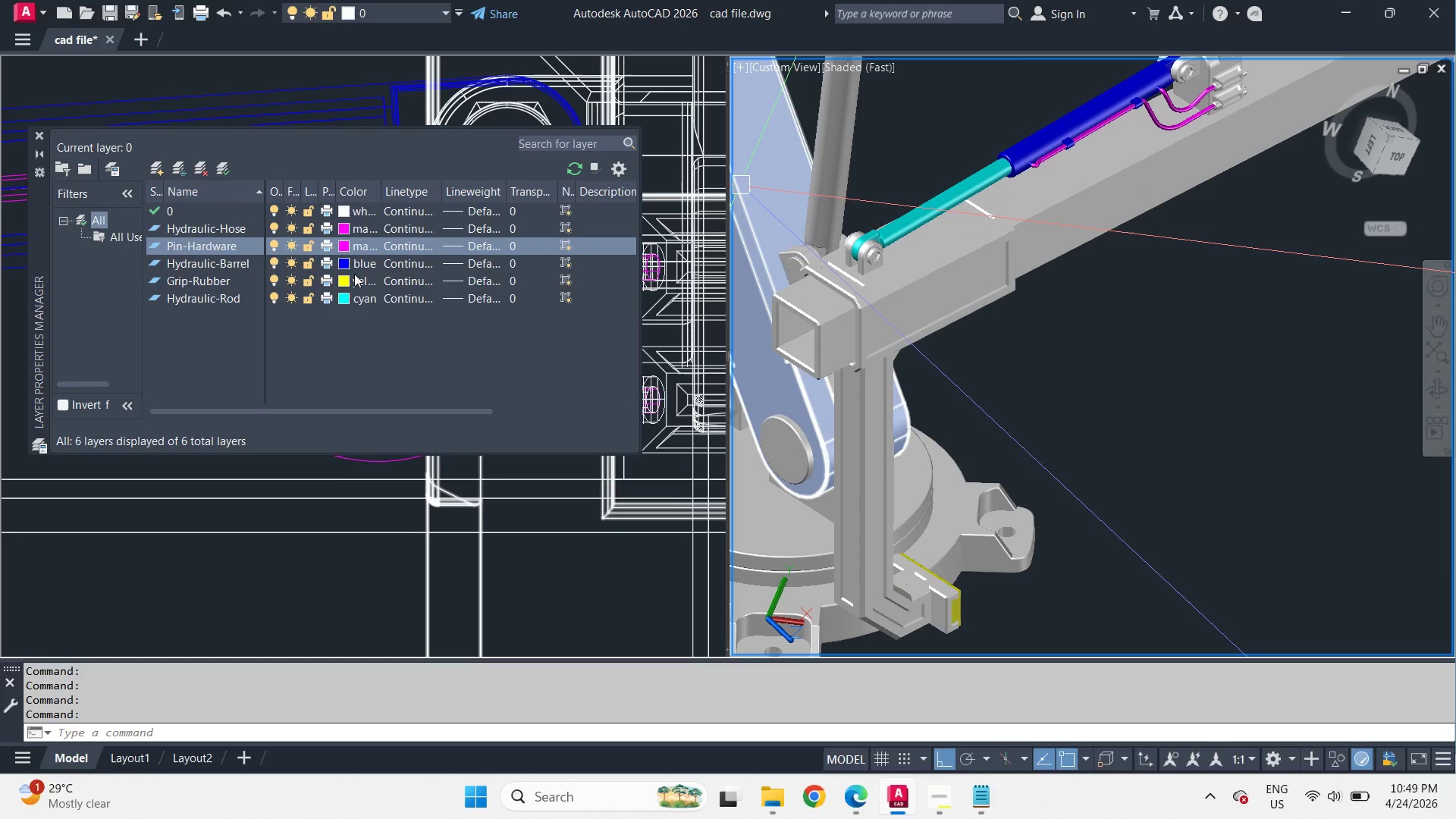 
left_click([350, 248])
 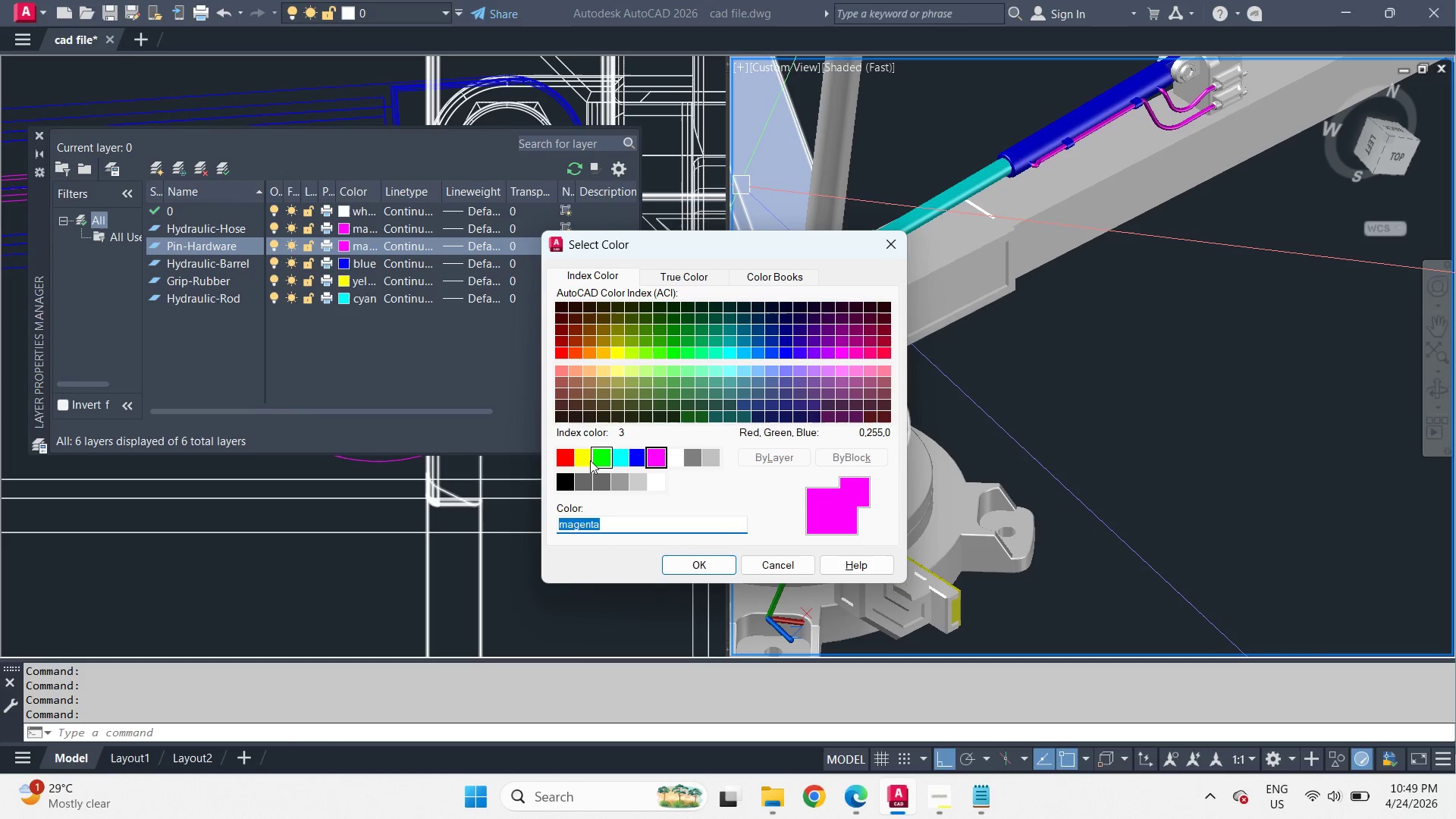 
double_click([585, 459])
 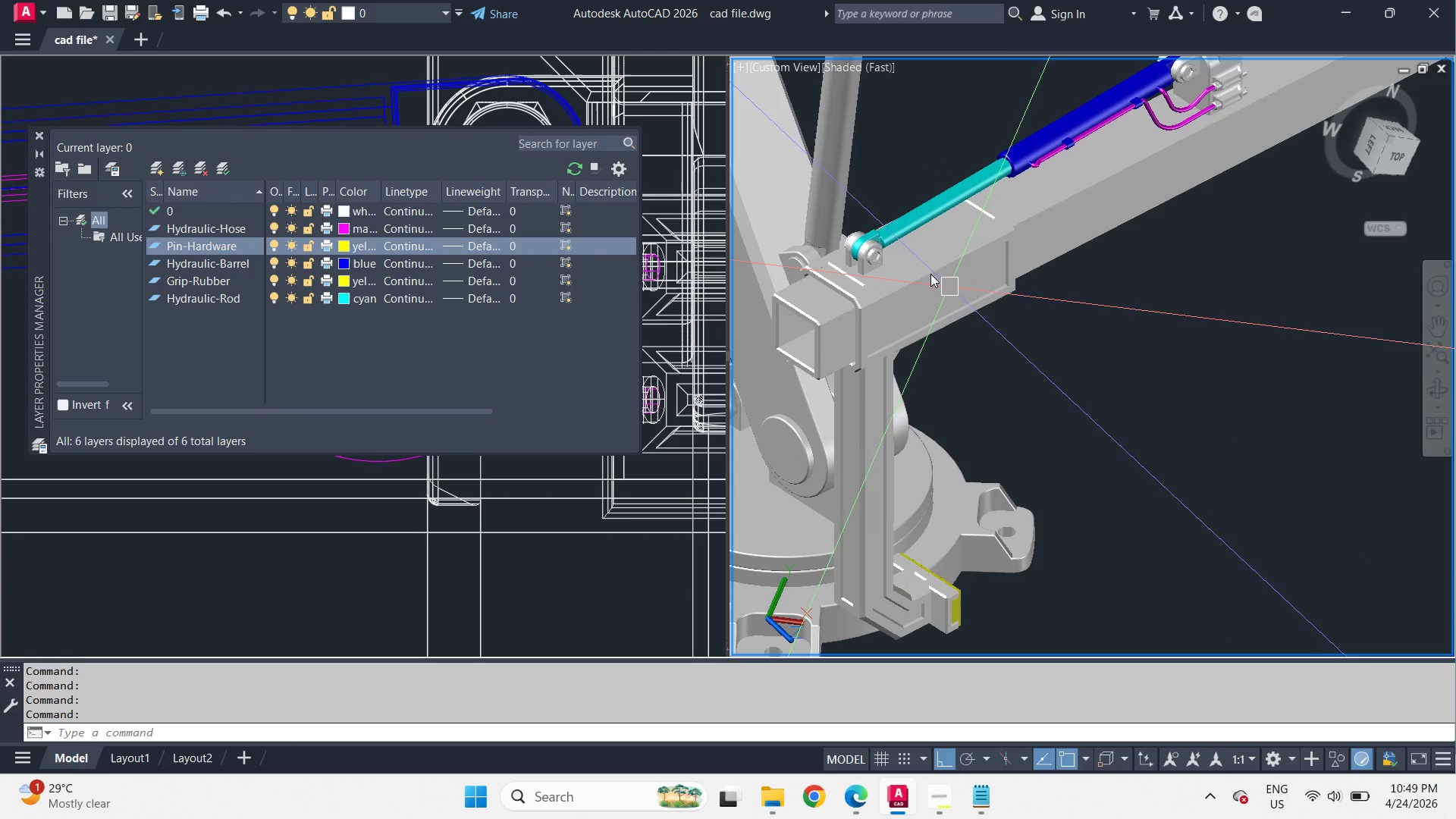 
key(Escape)
 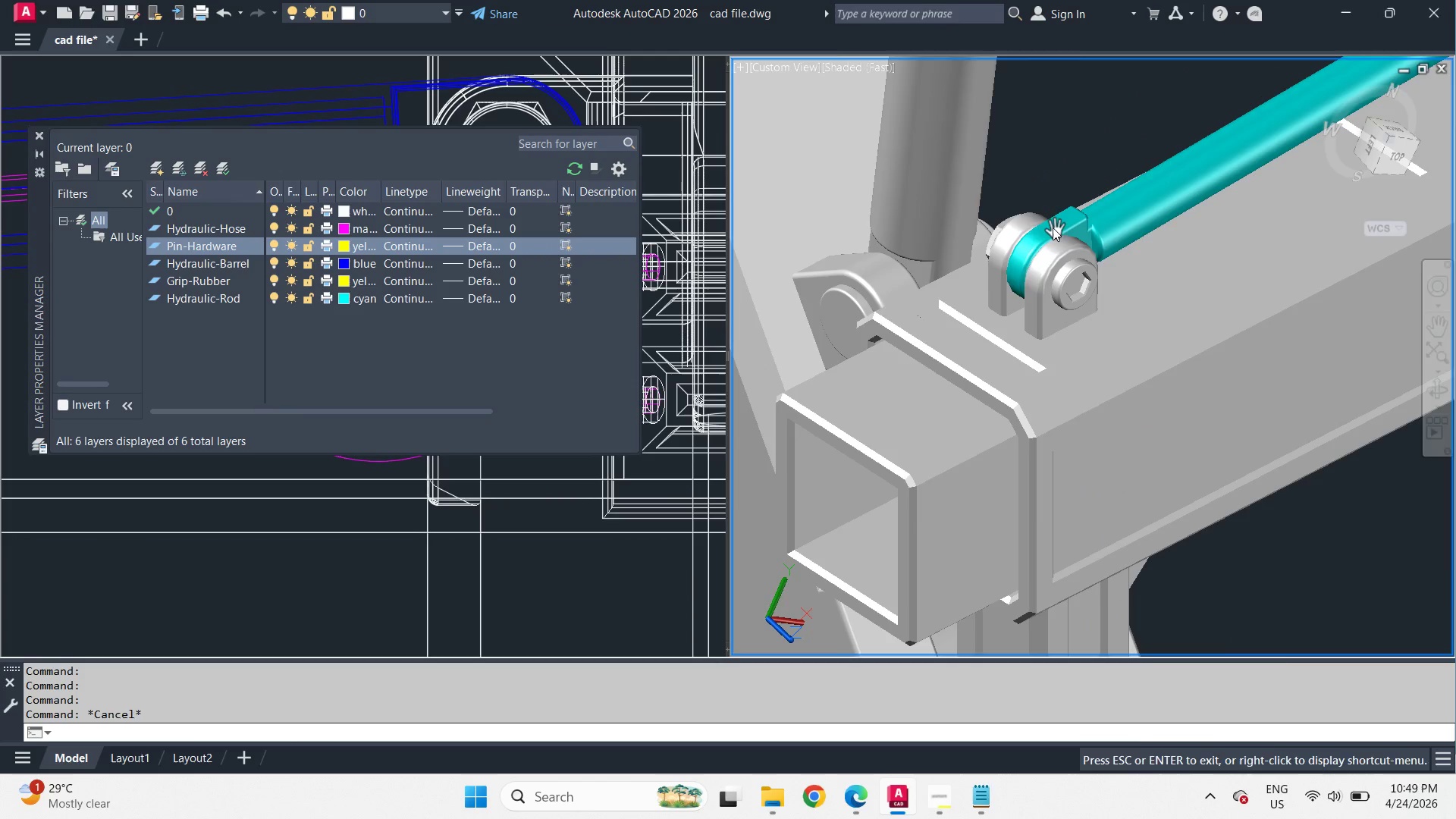 
scroll: coordinate [1019, 227], scroll_direction: up, amount: 4.0
 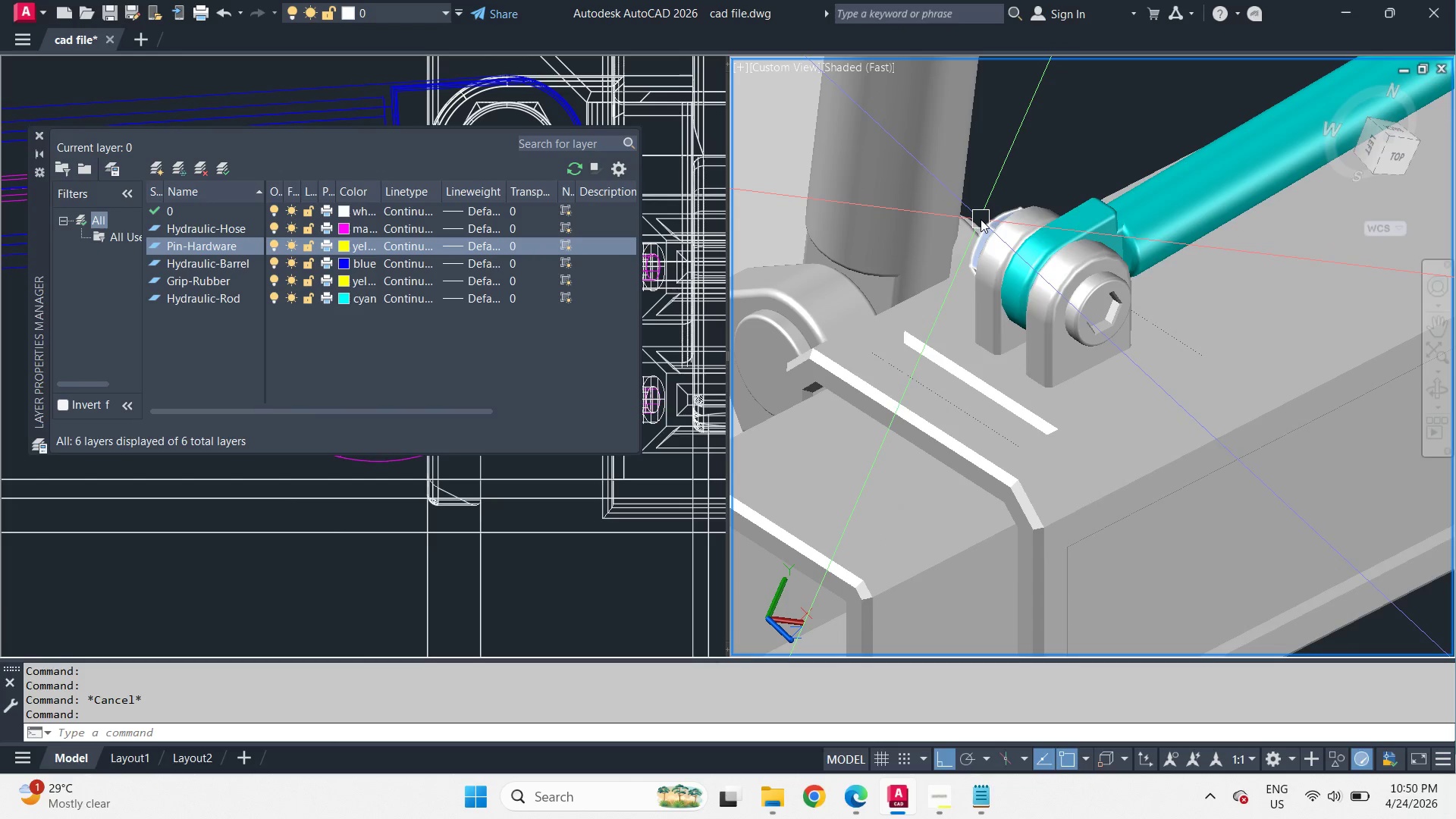 
left_click([981, 219])
 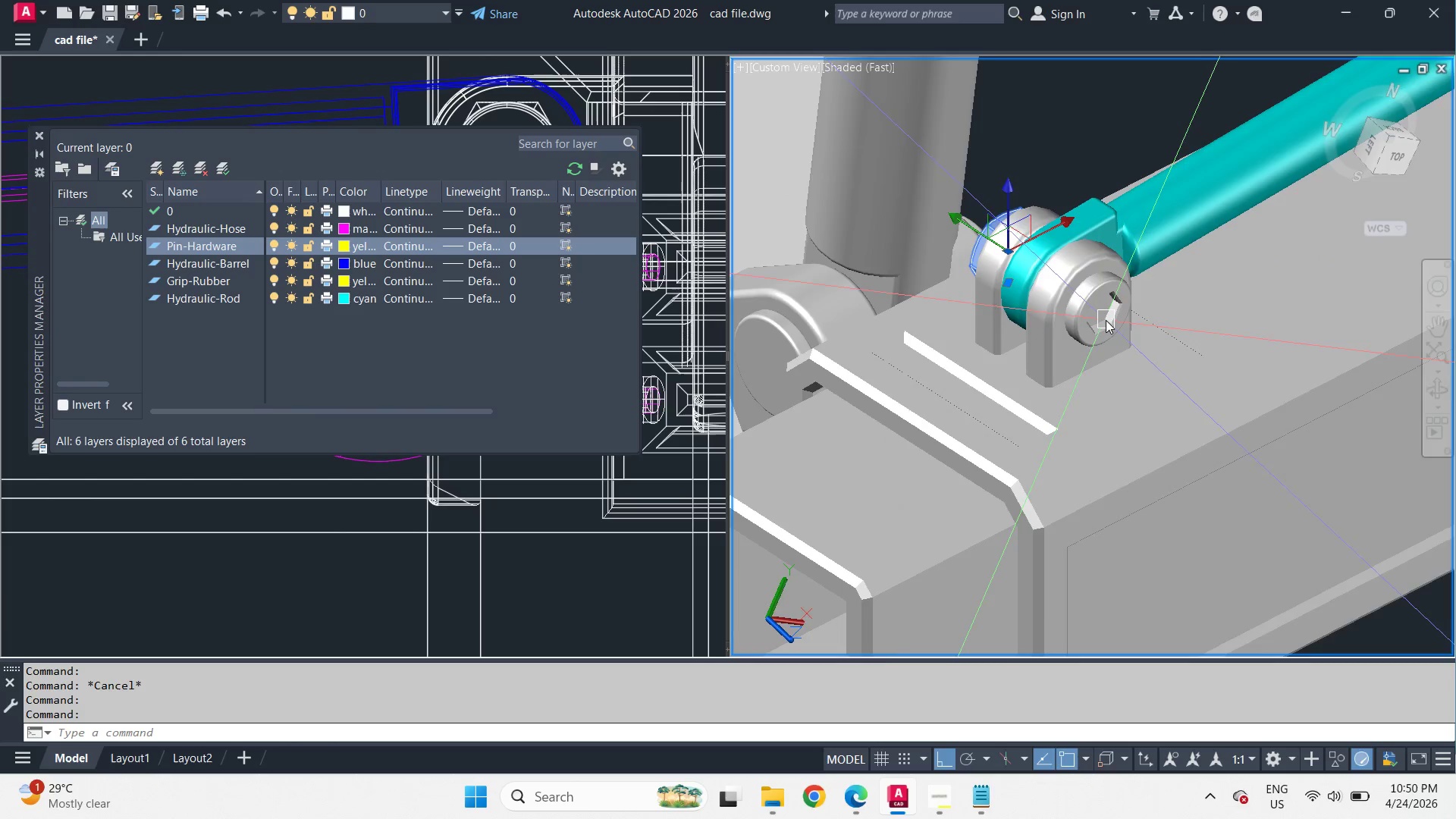 
scroll: coordinate [1106, 321], scroll_direction: up, amount: 1.0
 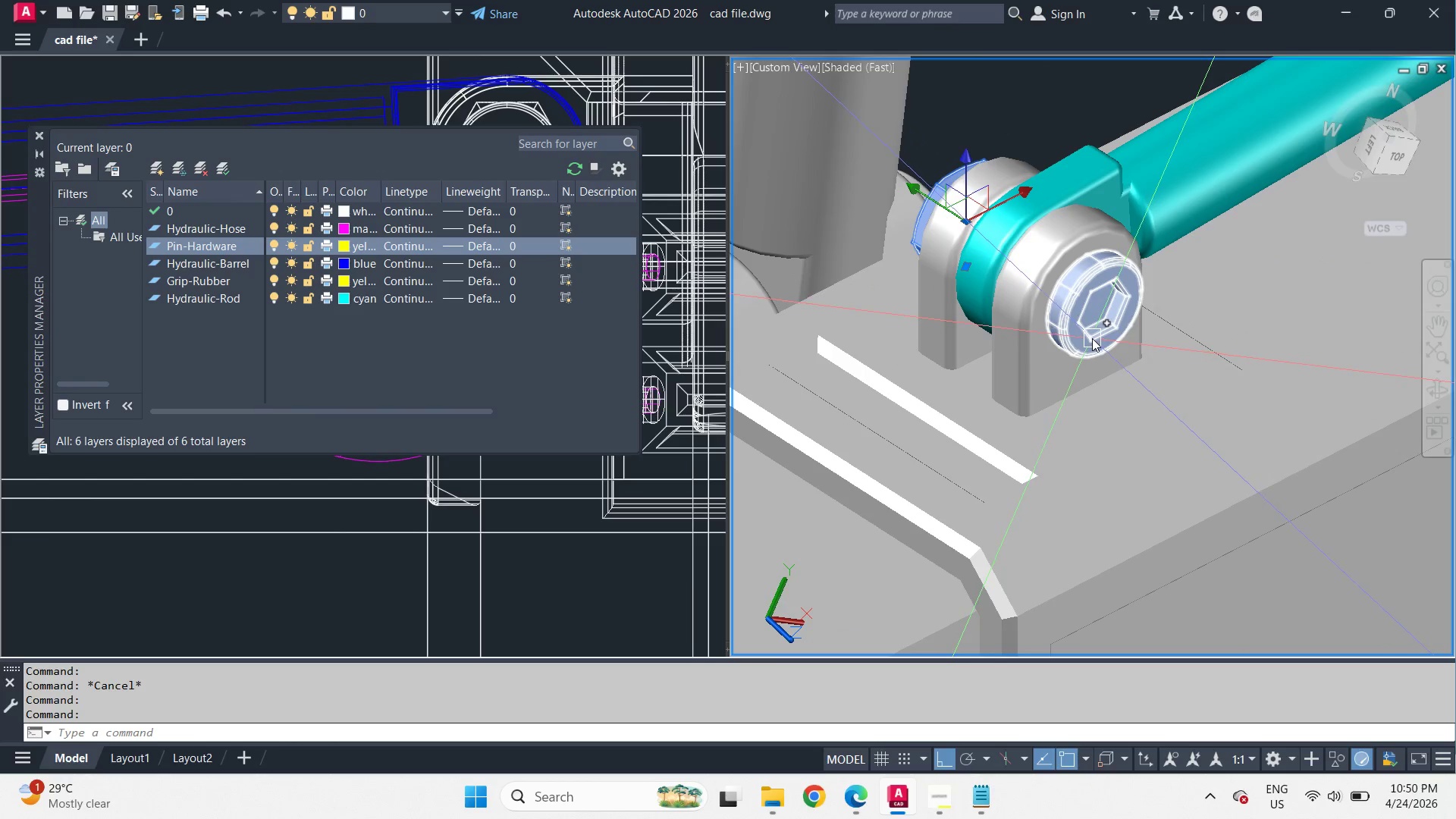 
left_click([1092, 338])
 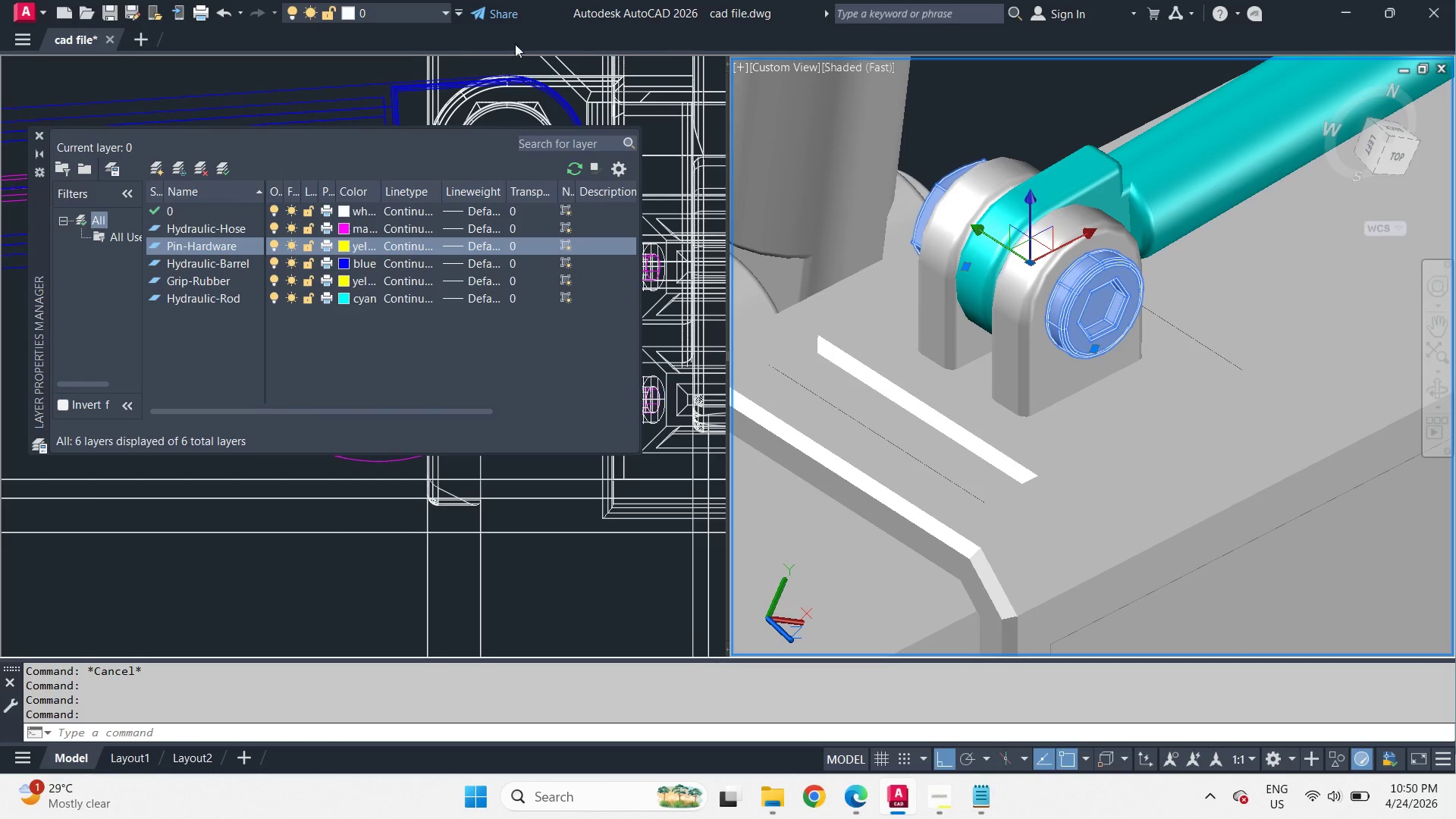 
left_click([403, 20])
 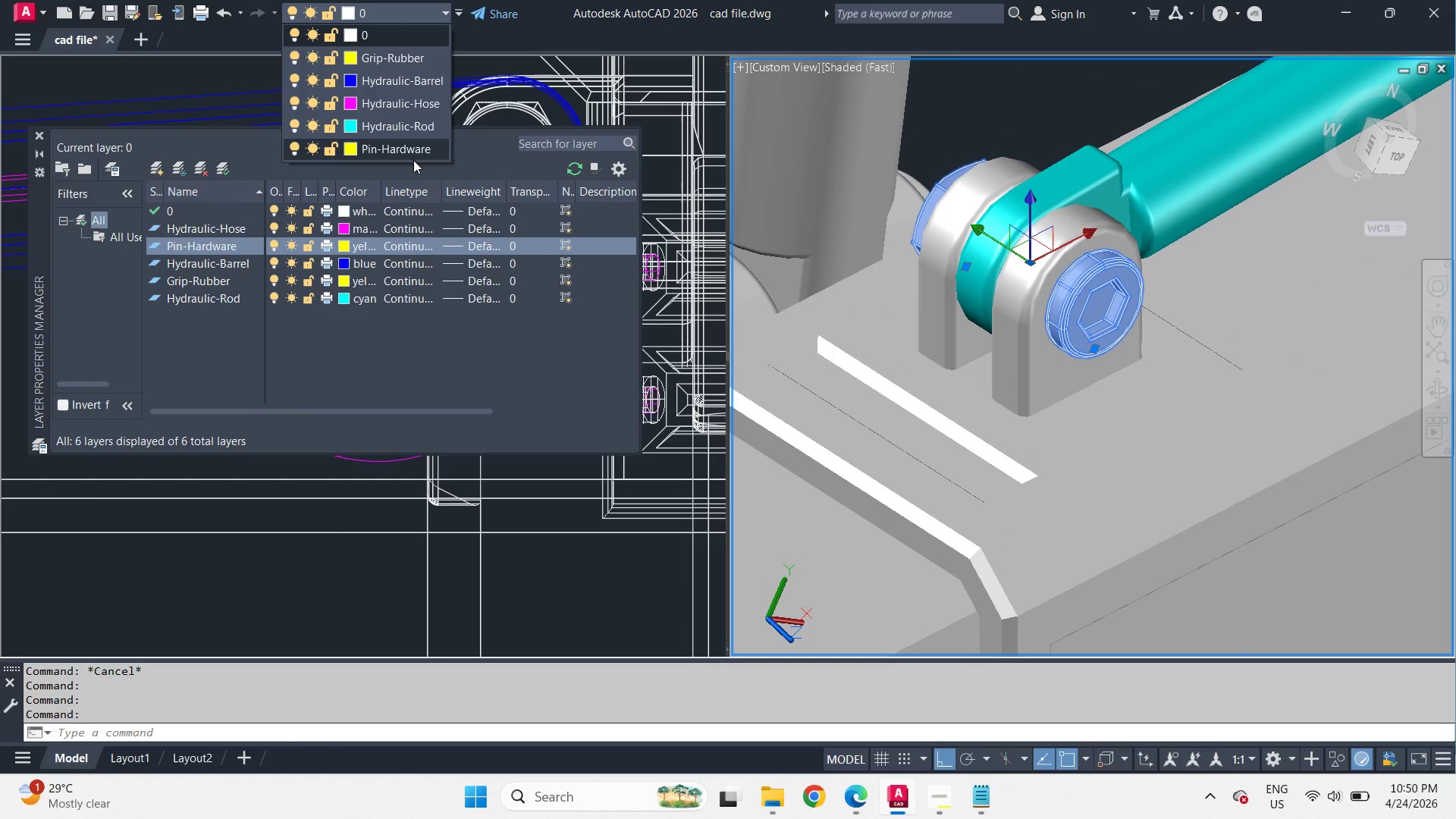 
left_click([413, 153])
 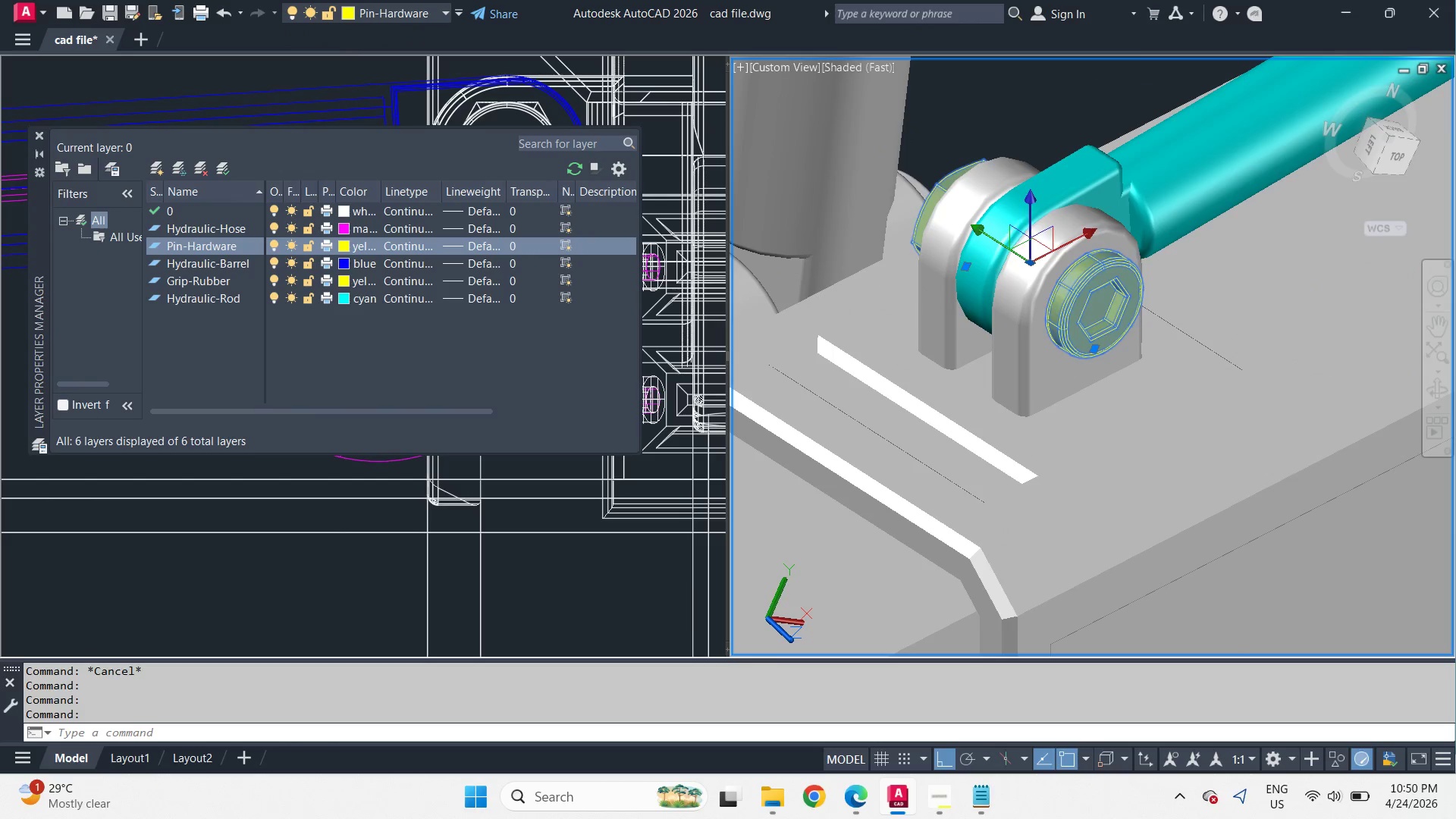 
key(Escape)
 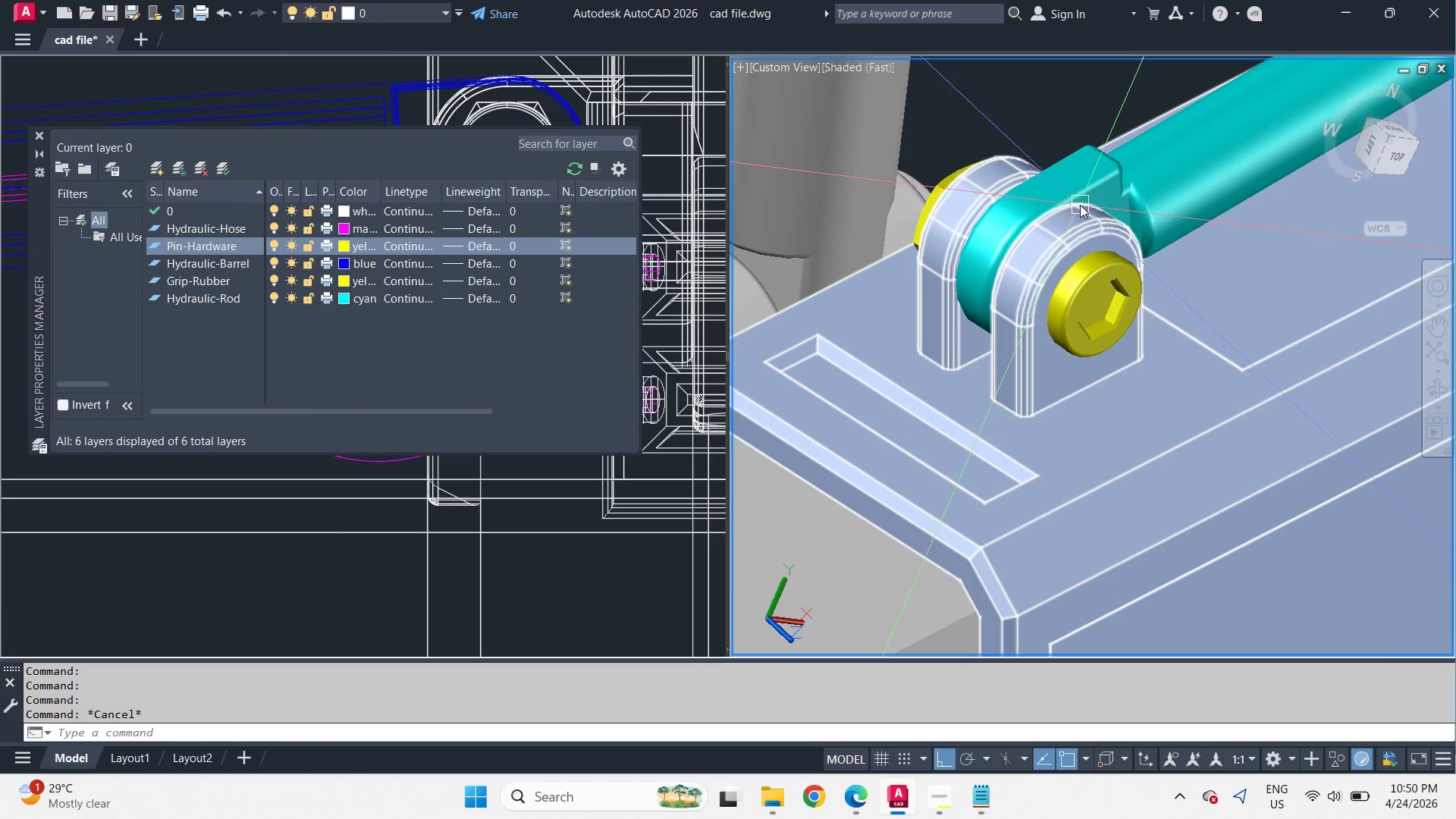 
hold_key(key=ShiftLeft, duration=2.38)
 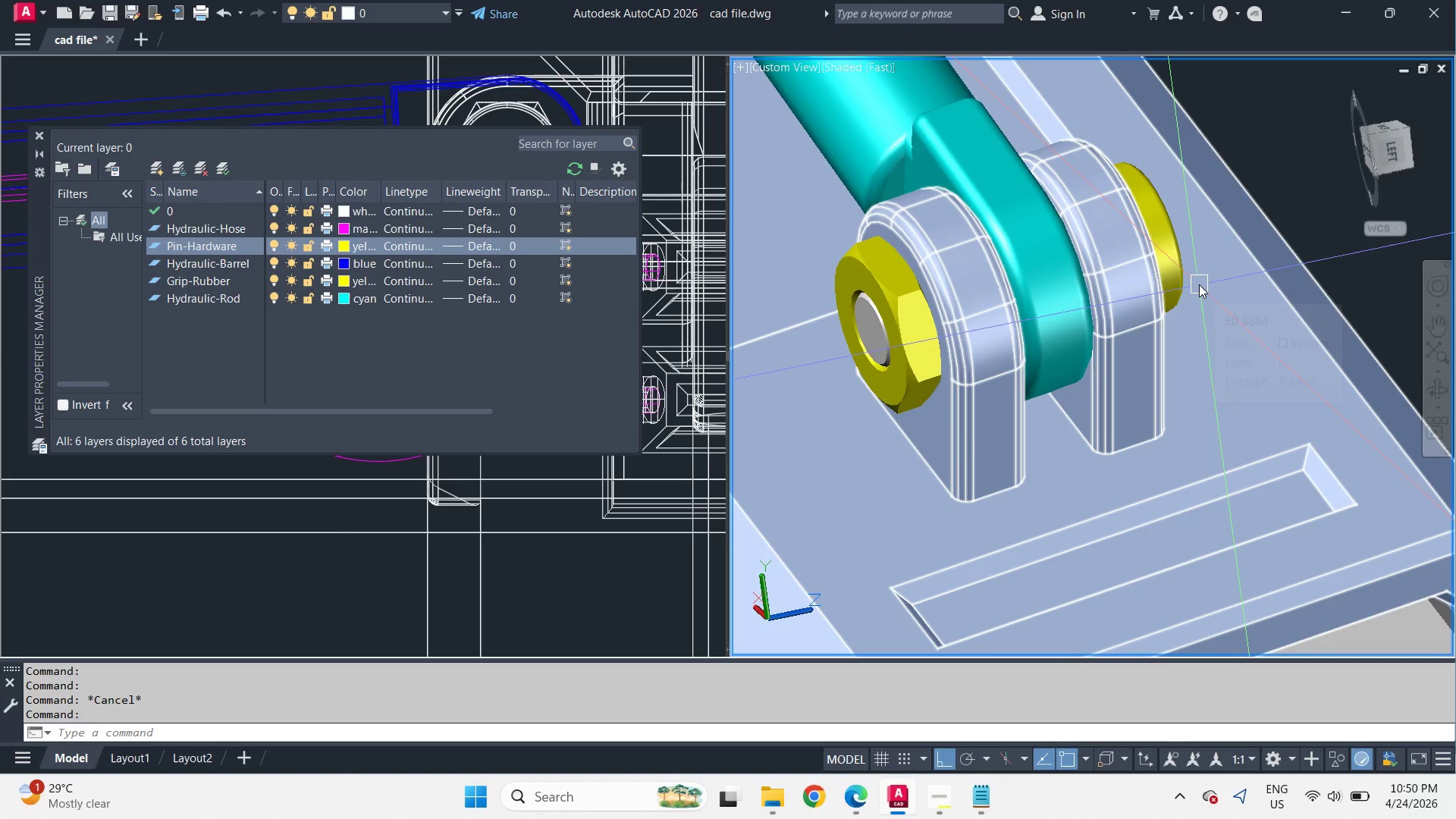 
scroll: coordinate [1080, 205], scroll_direction: up, amount: 1.0
 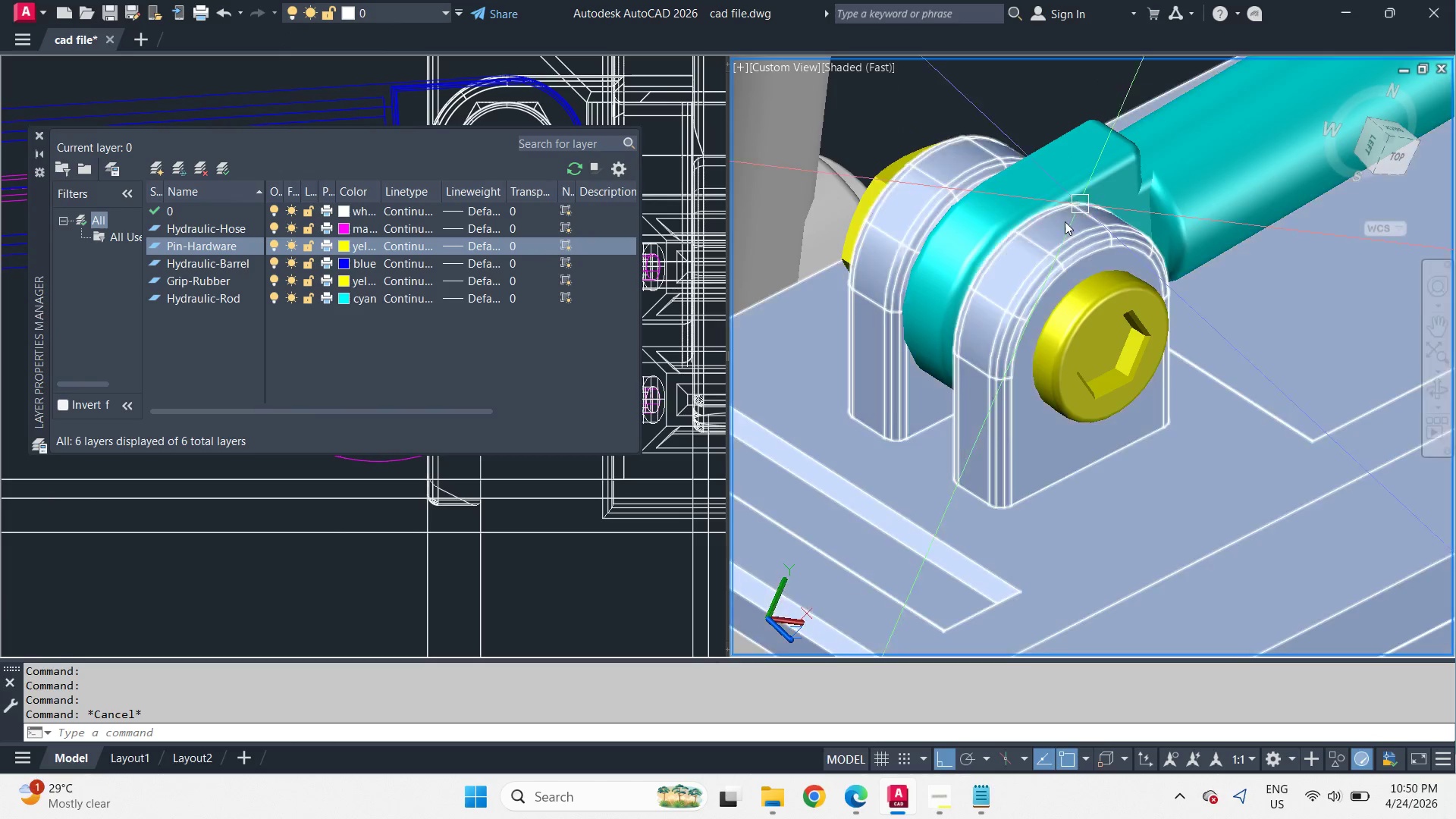 
type(uni )
 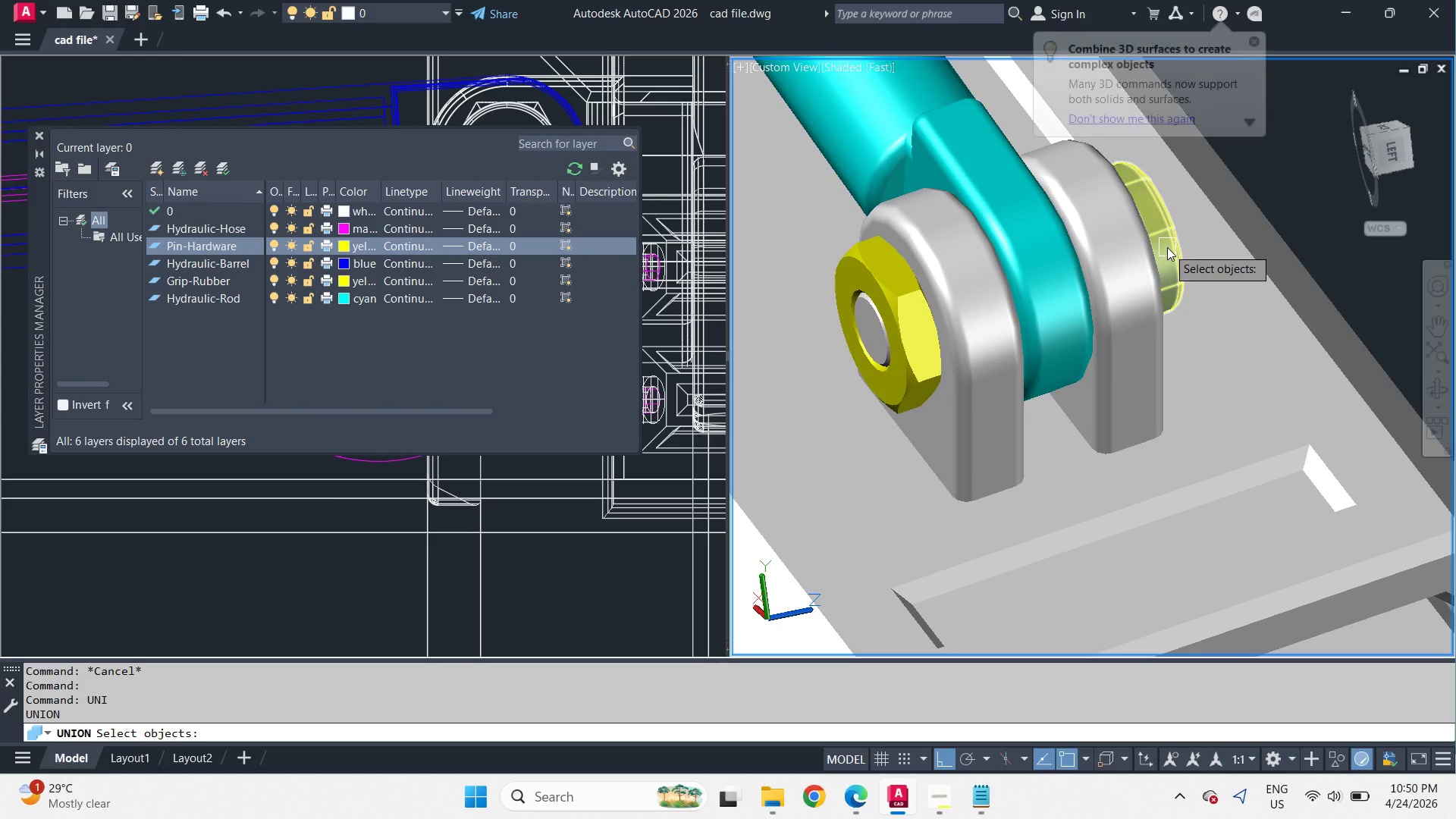 
left_click([1167, 247])
 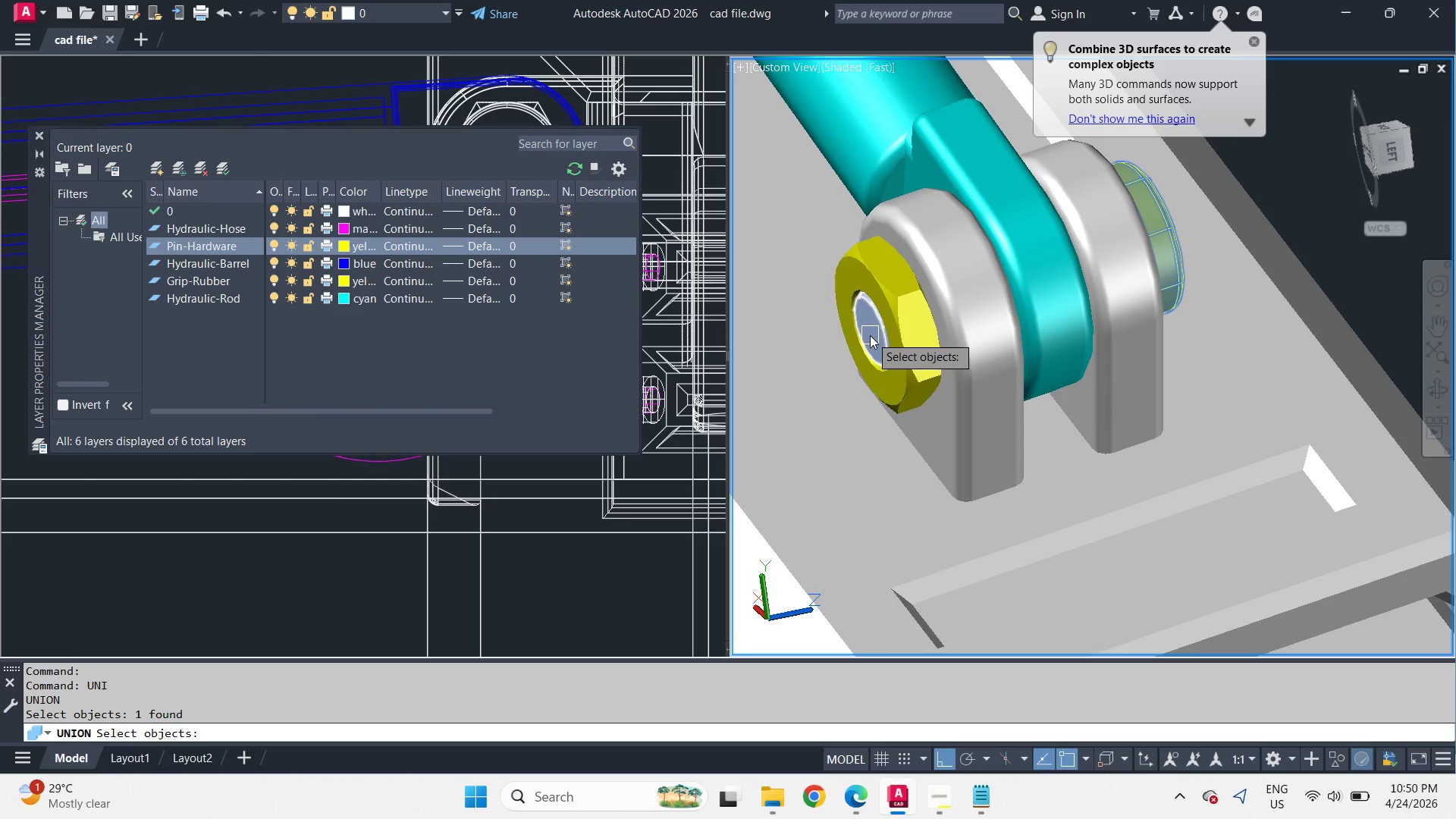 
left_click([870, 335])
 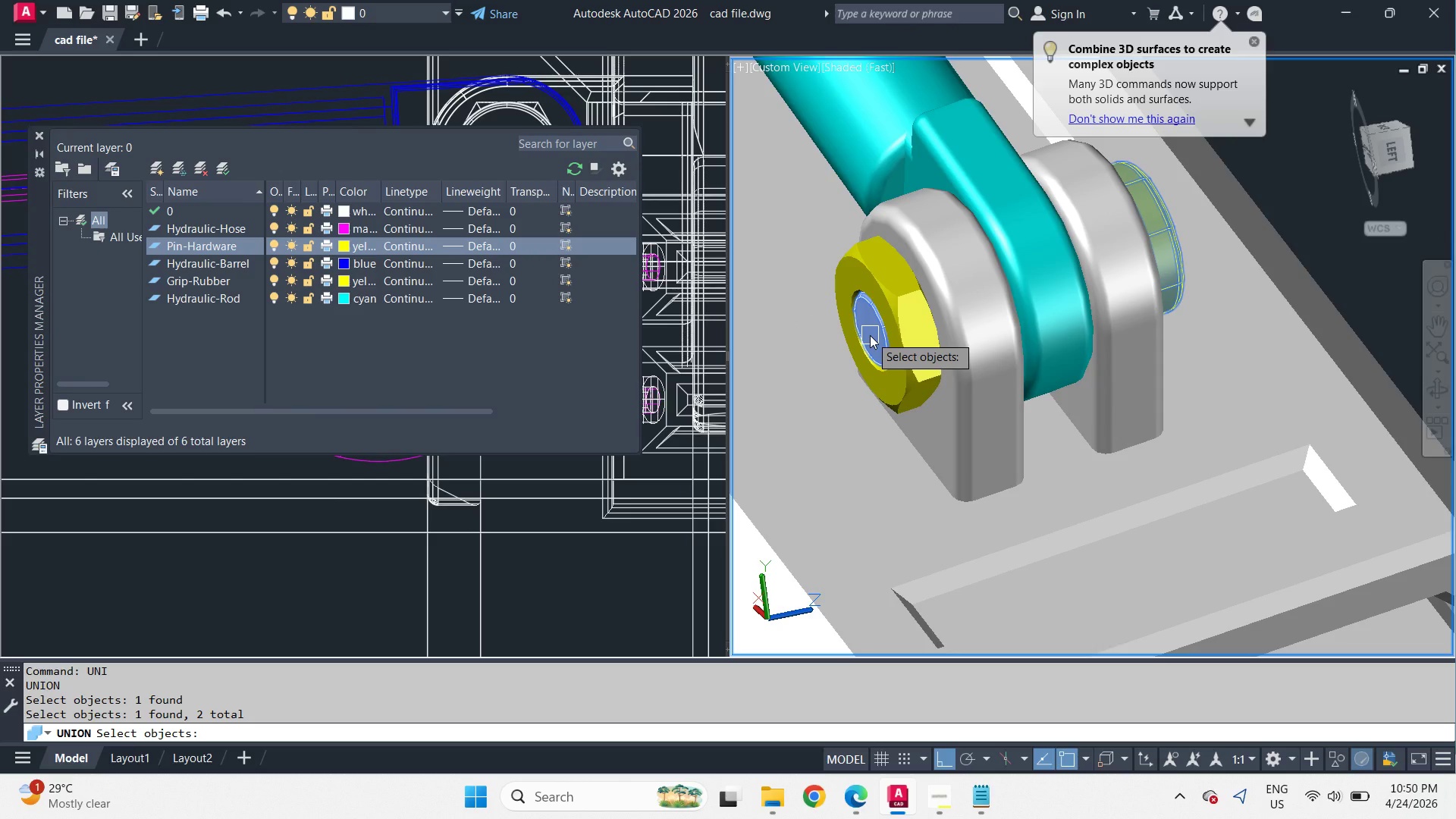 
key(Space)
 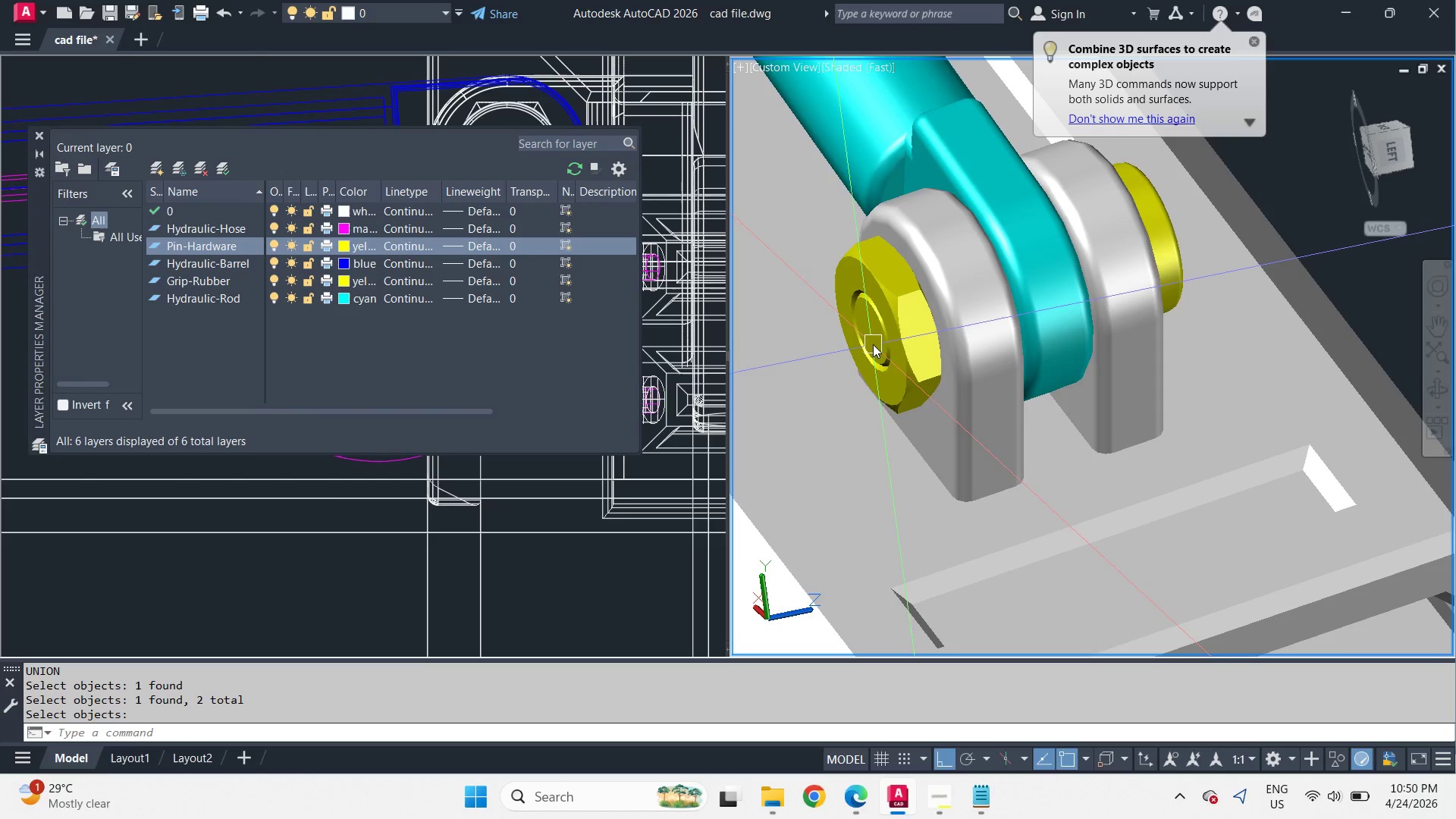 
scroll: coordinate [874, 345], scroll_direction: down, amount: 1.0
 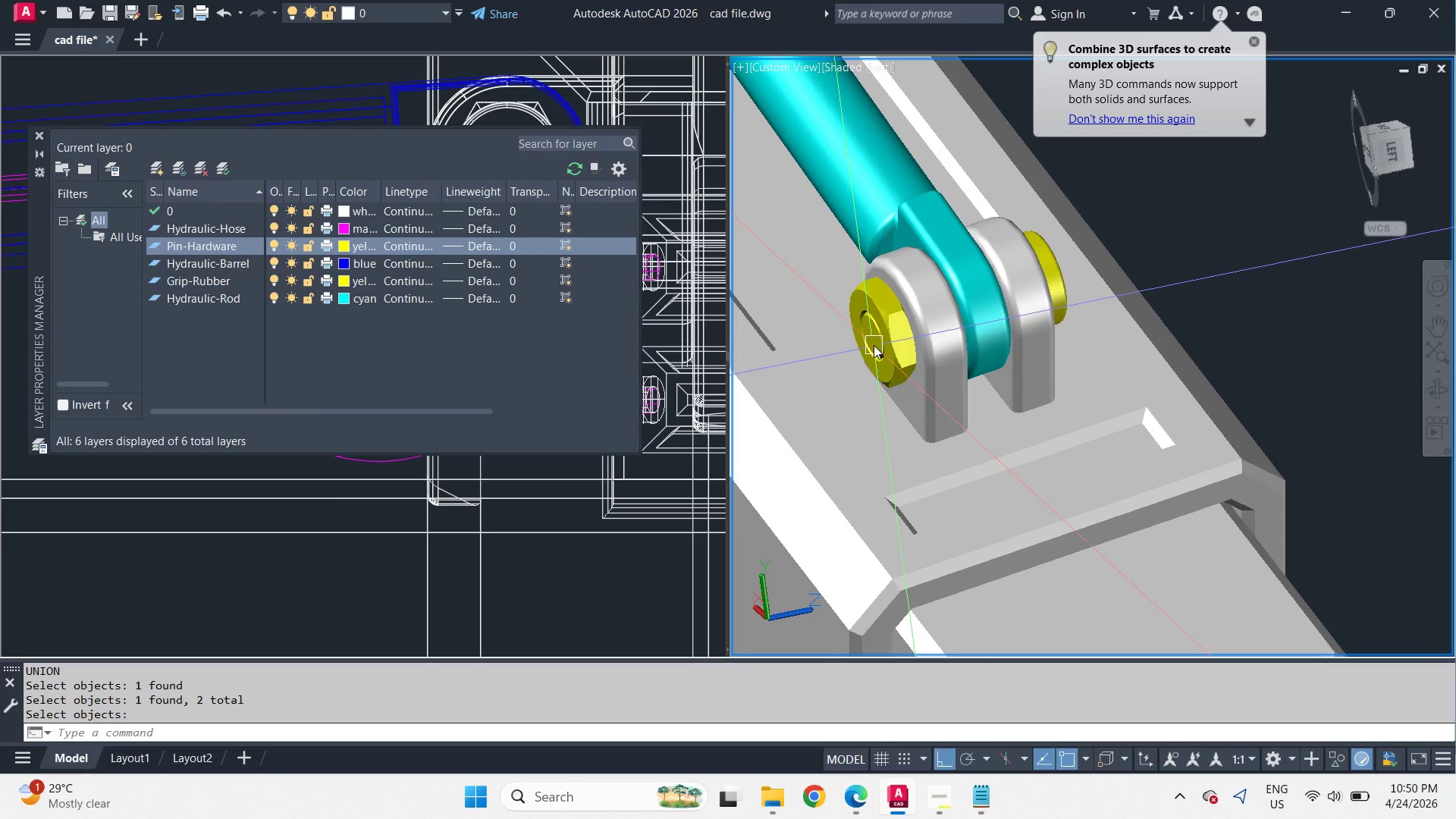 
hold_key(key=ShiftLeft, duration=0.48)
 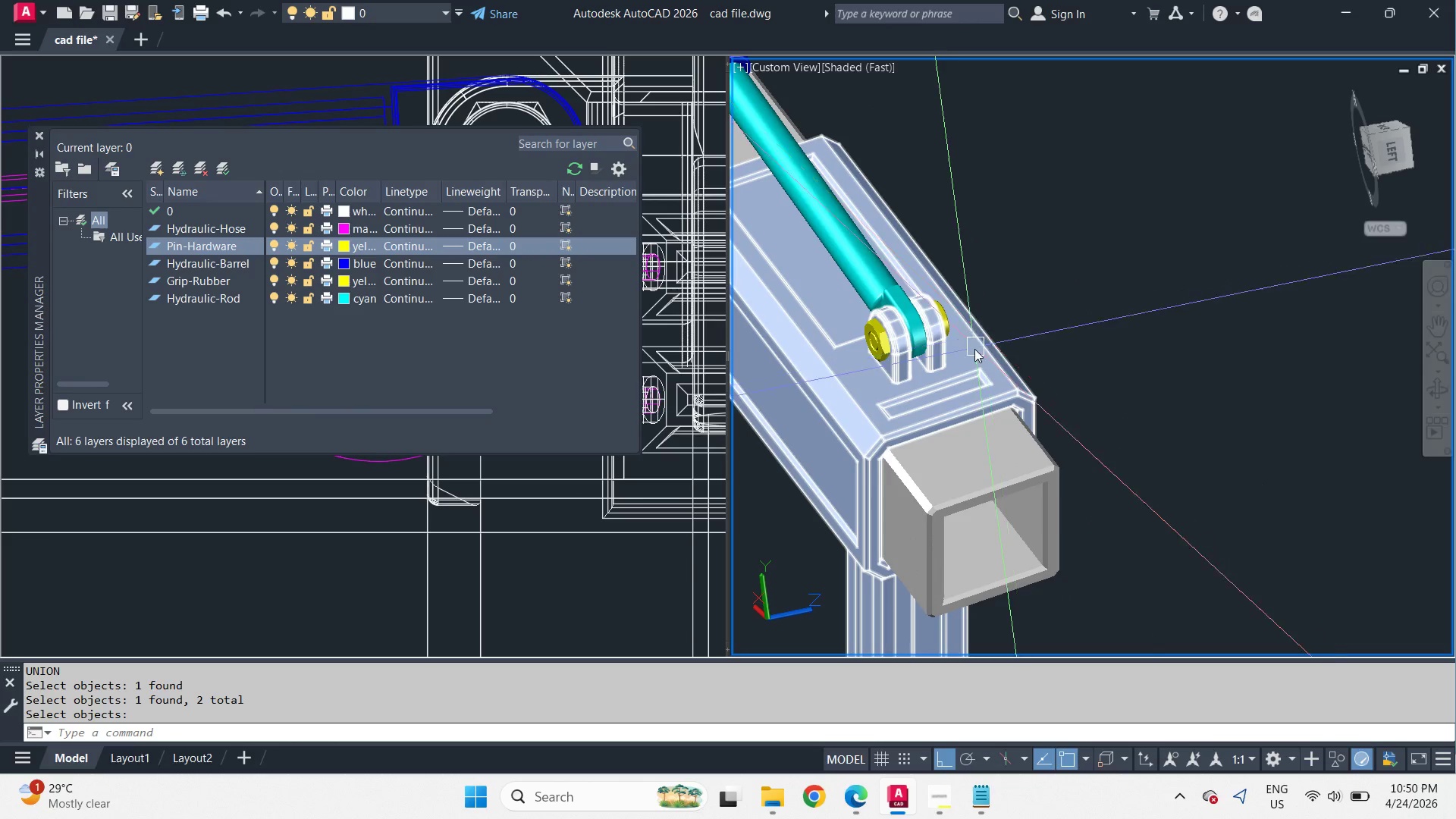 
scroll: coordinate [990, 381], scroll_direction: down, amount: 6.0
 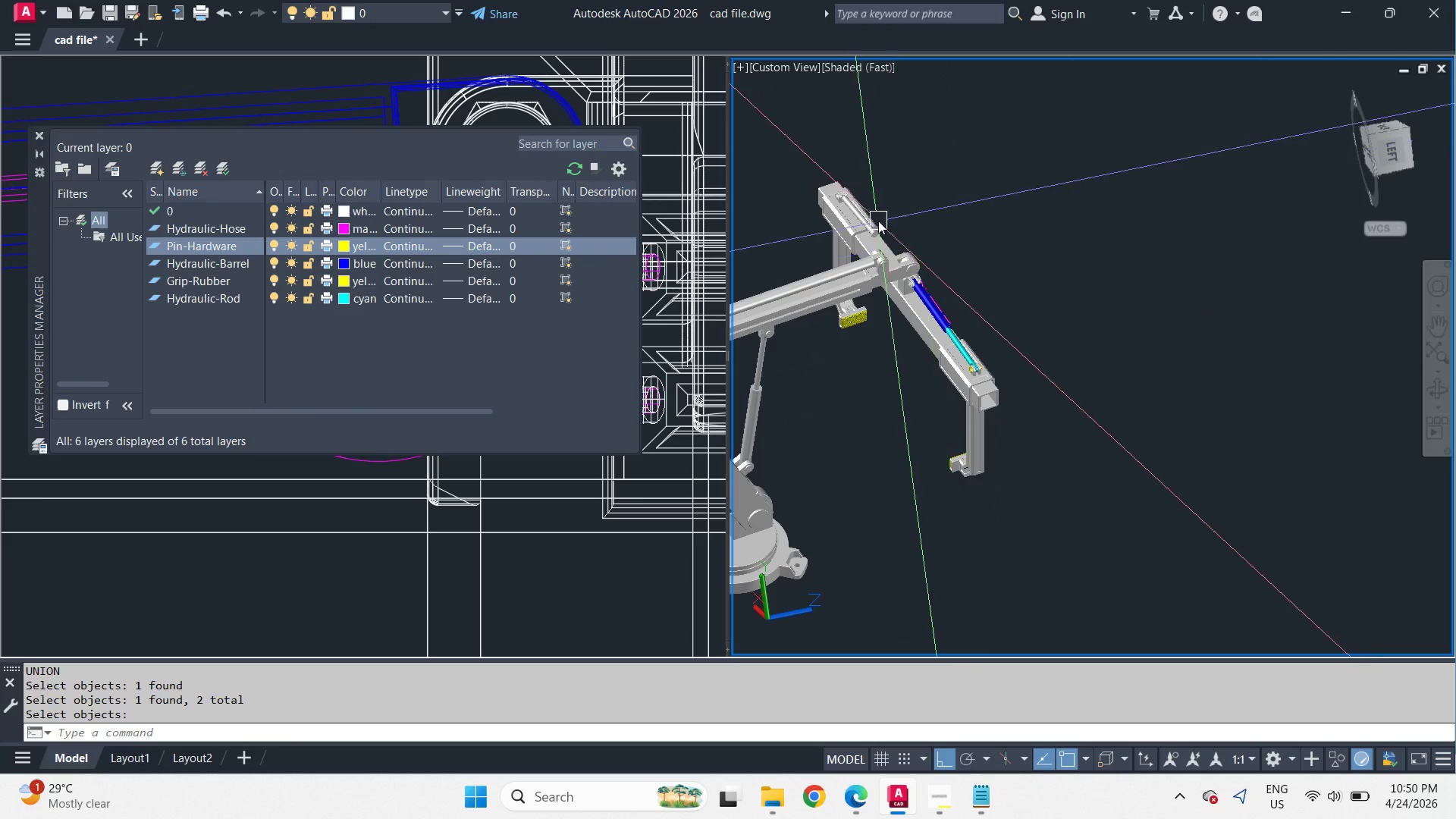 
scroll: coordinate [896, 180], scroll_direction: up, amount: 9.0
 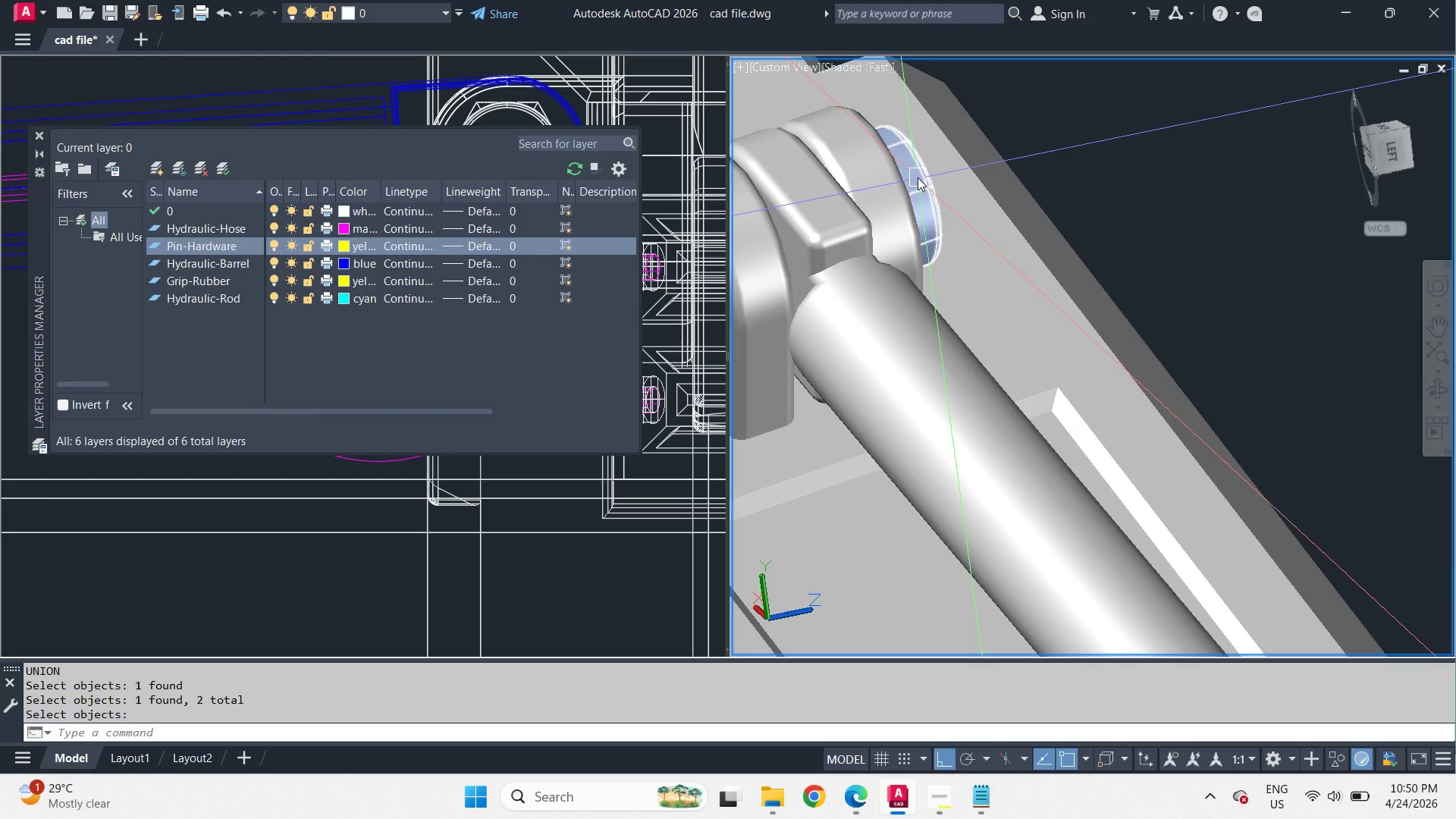 
left_click([918, 177])
 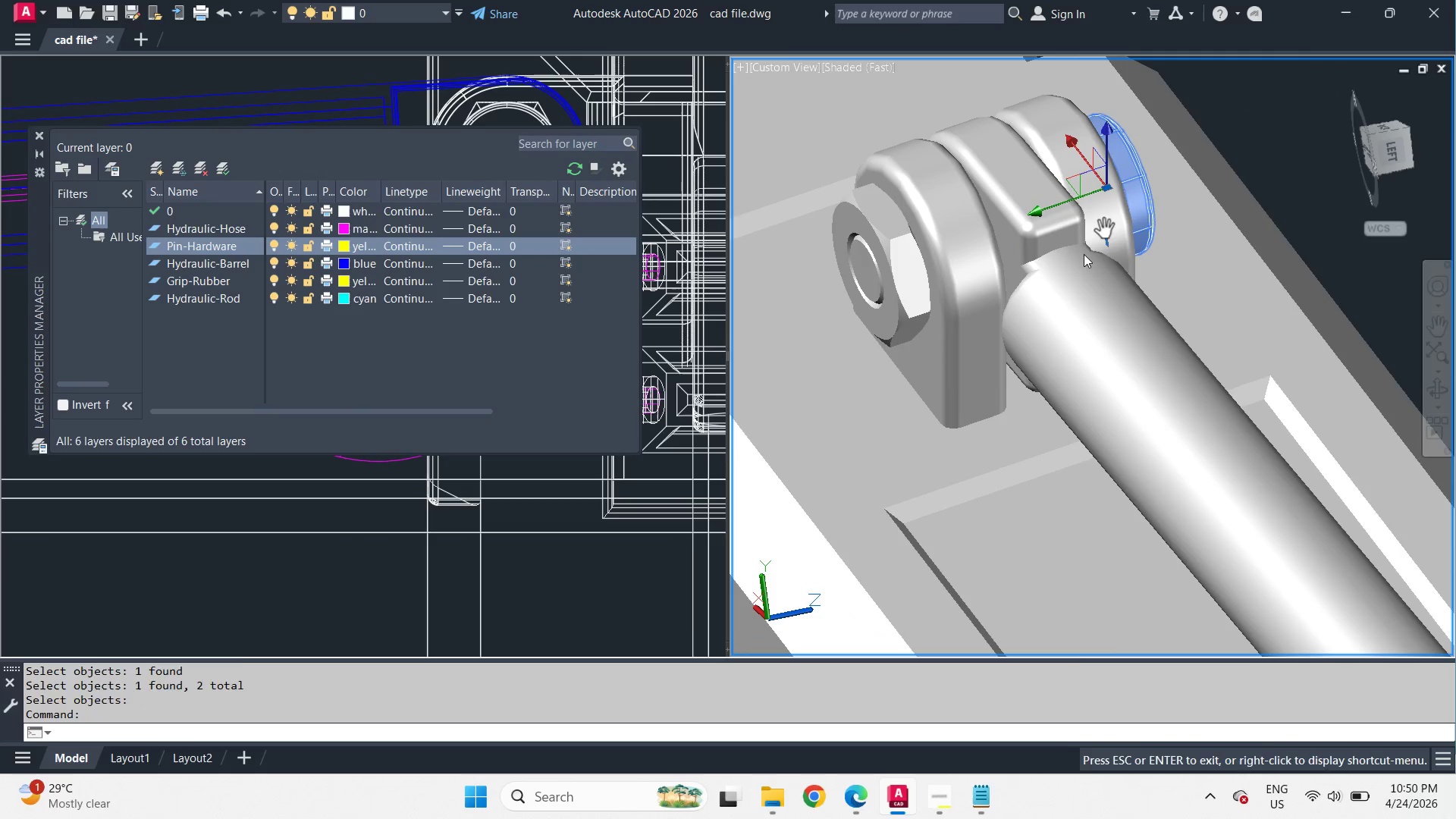 
key(Escape)
type(un)
 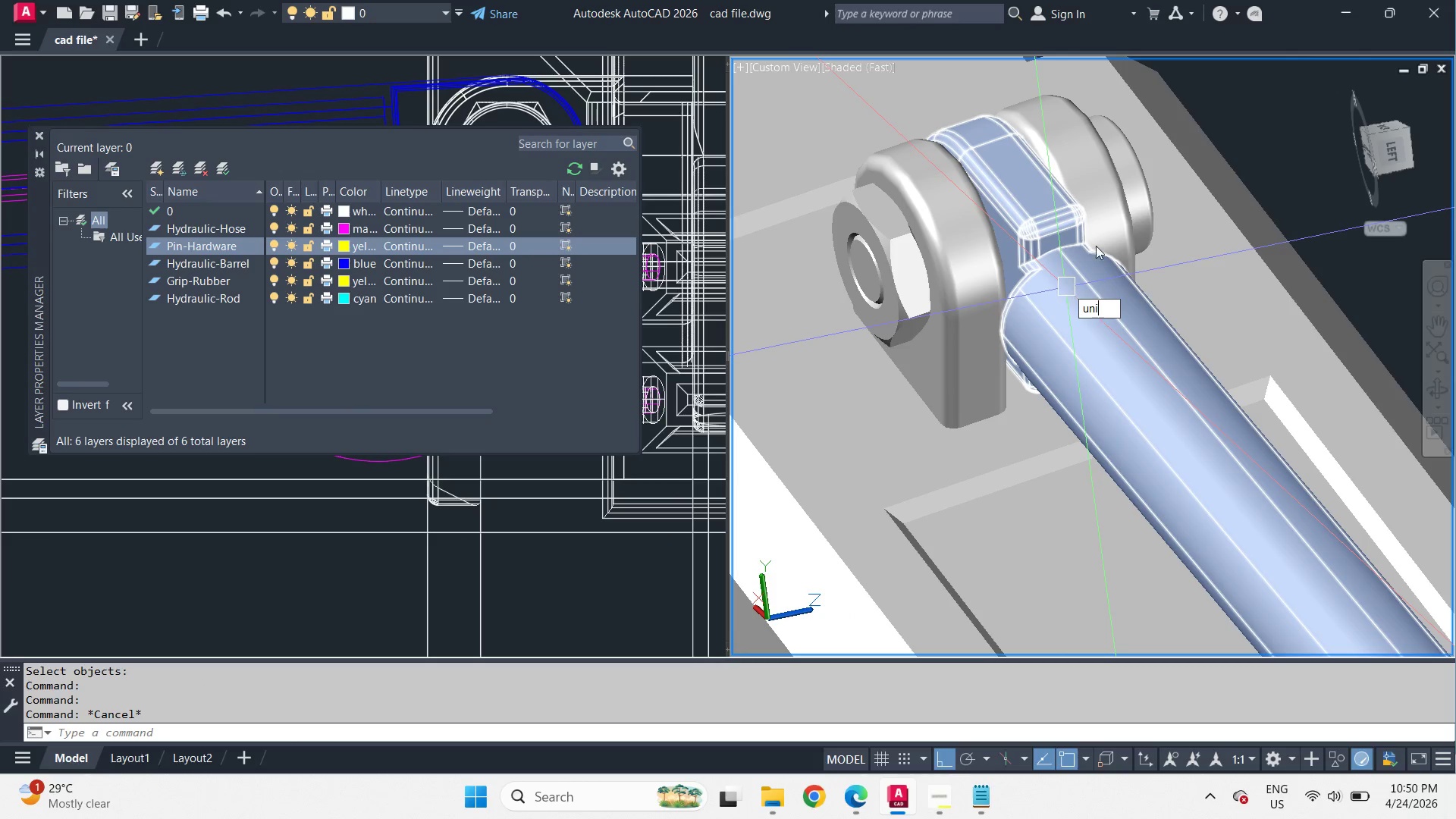 
key(I)
 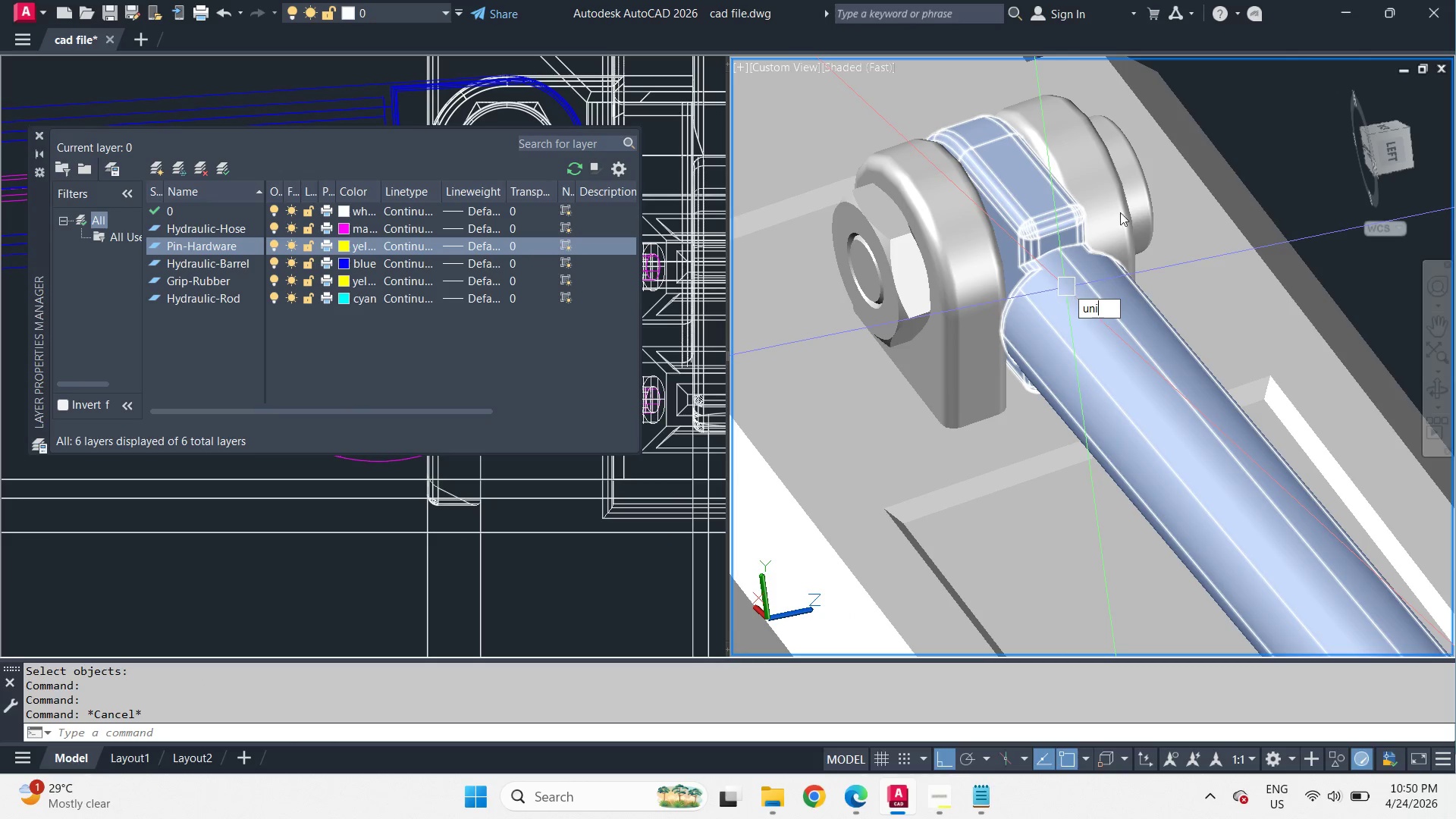 
key(Space)
 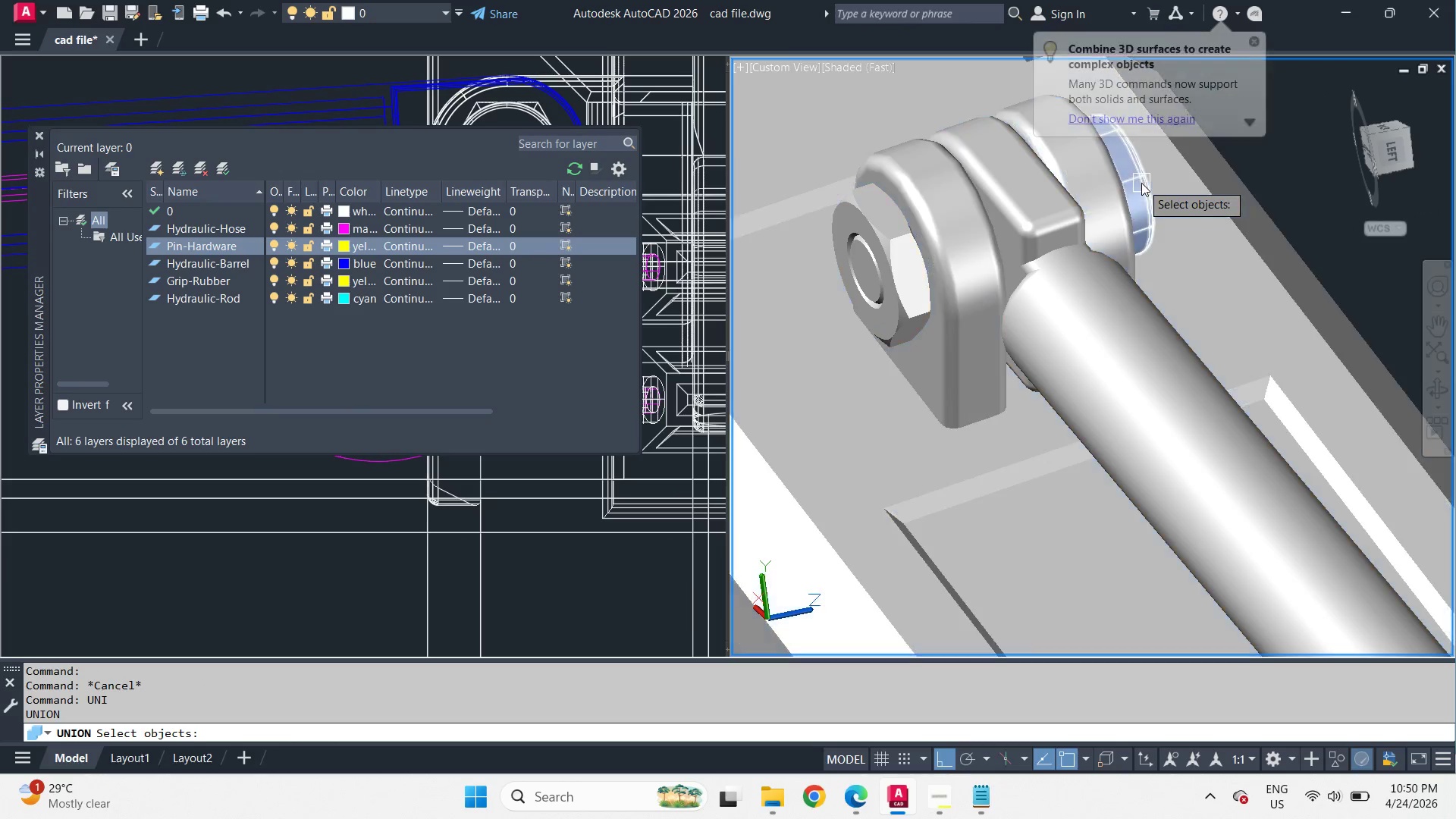 
left_click([1145, 183])
 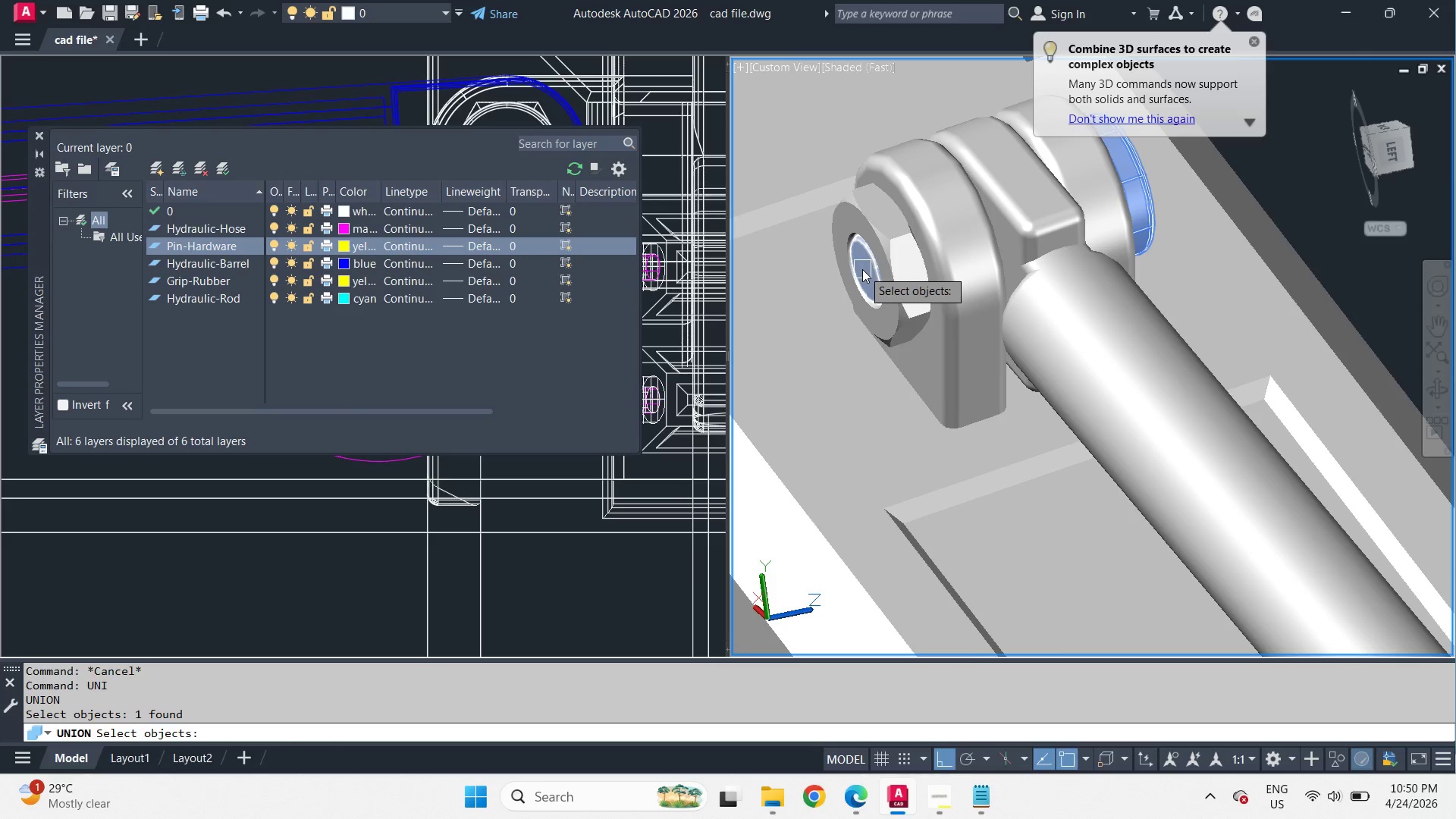 
left_click([862, 269])
 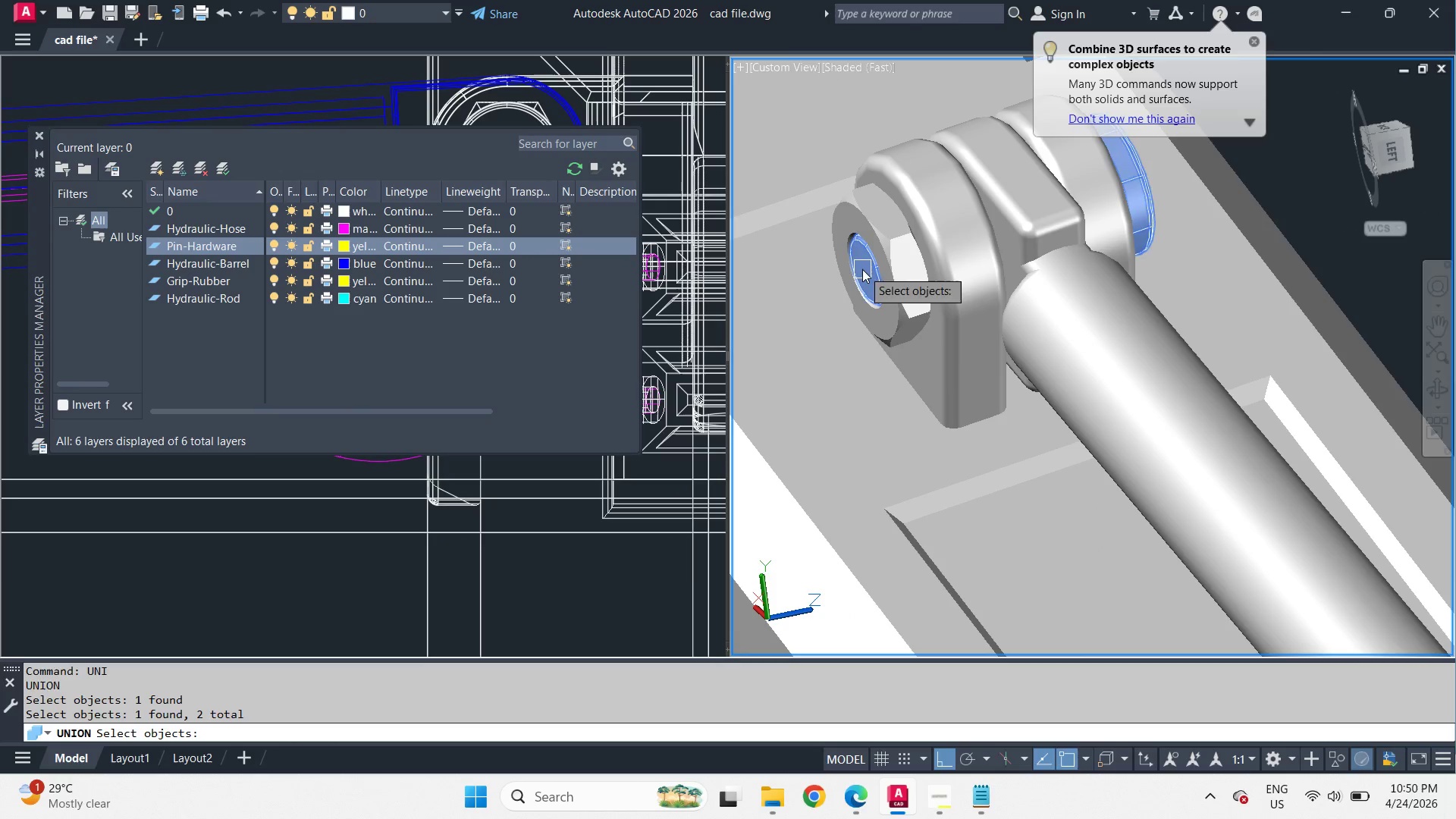 
key(Space)
 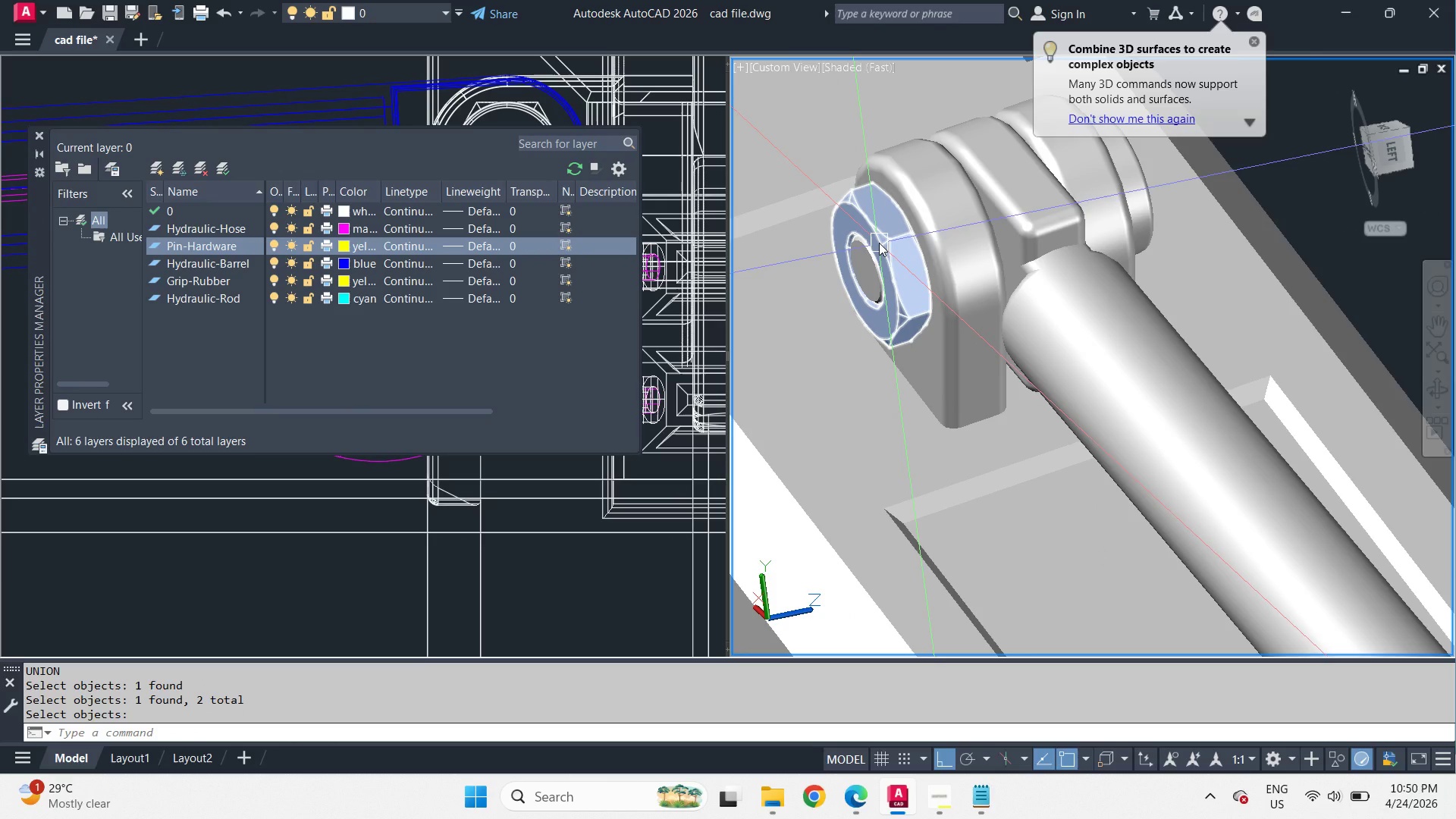 
left_click([879, 243])
 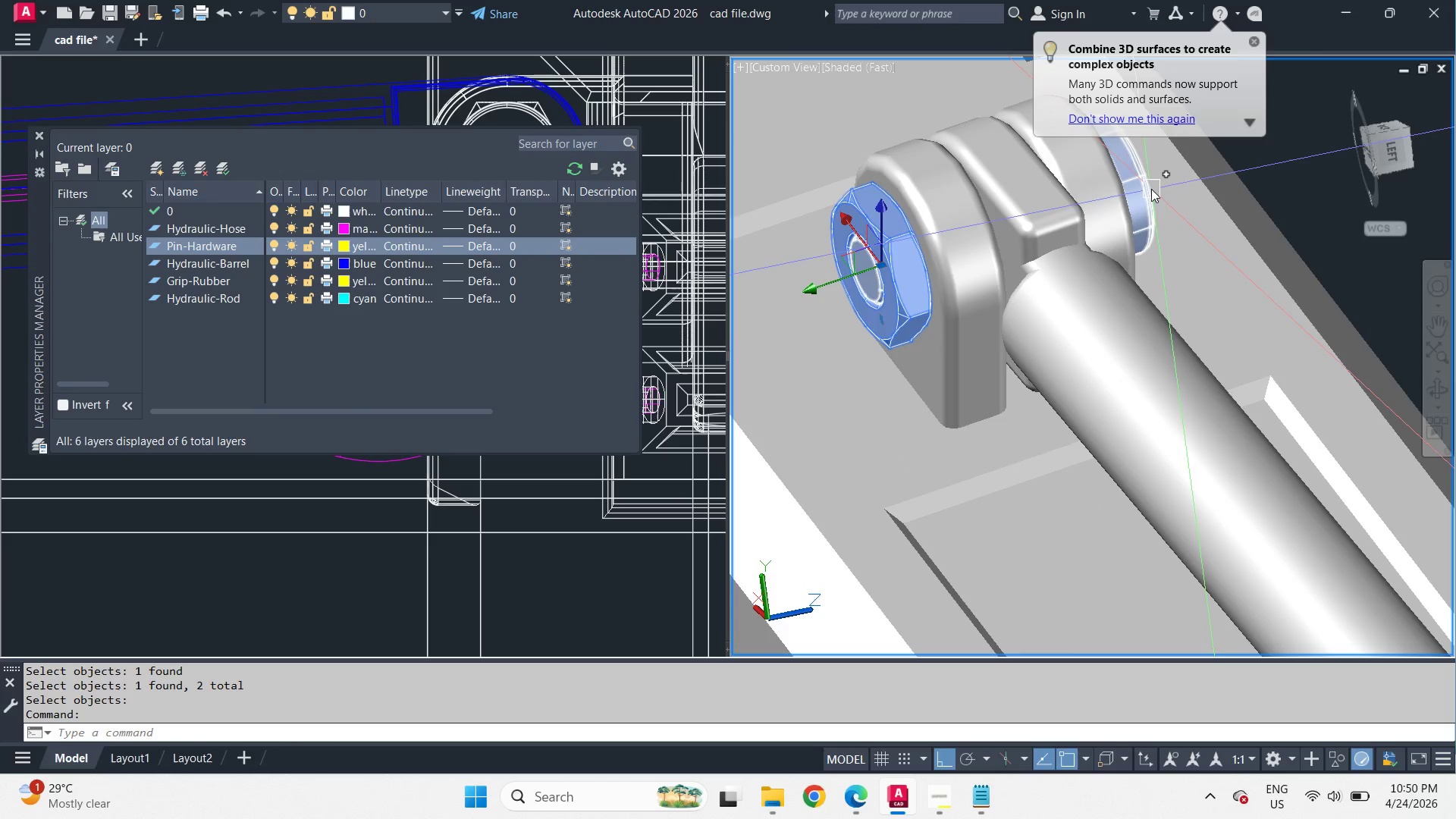 
left_click([1151, 189])
 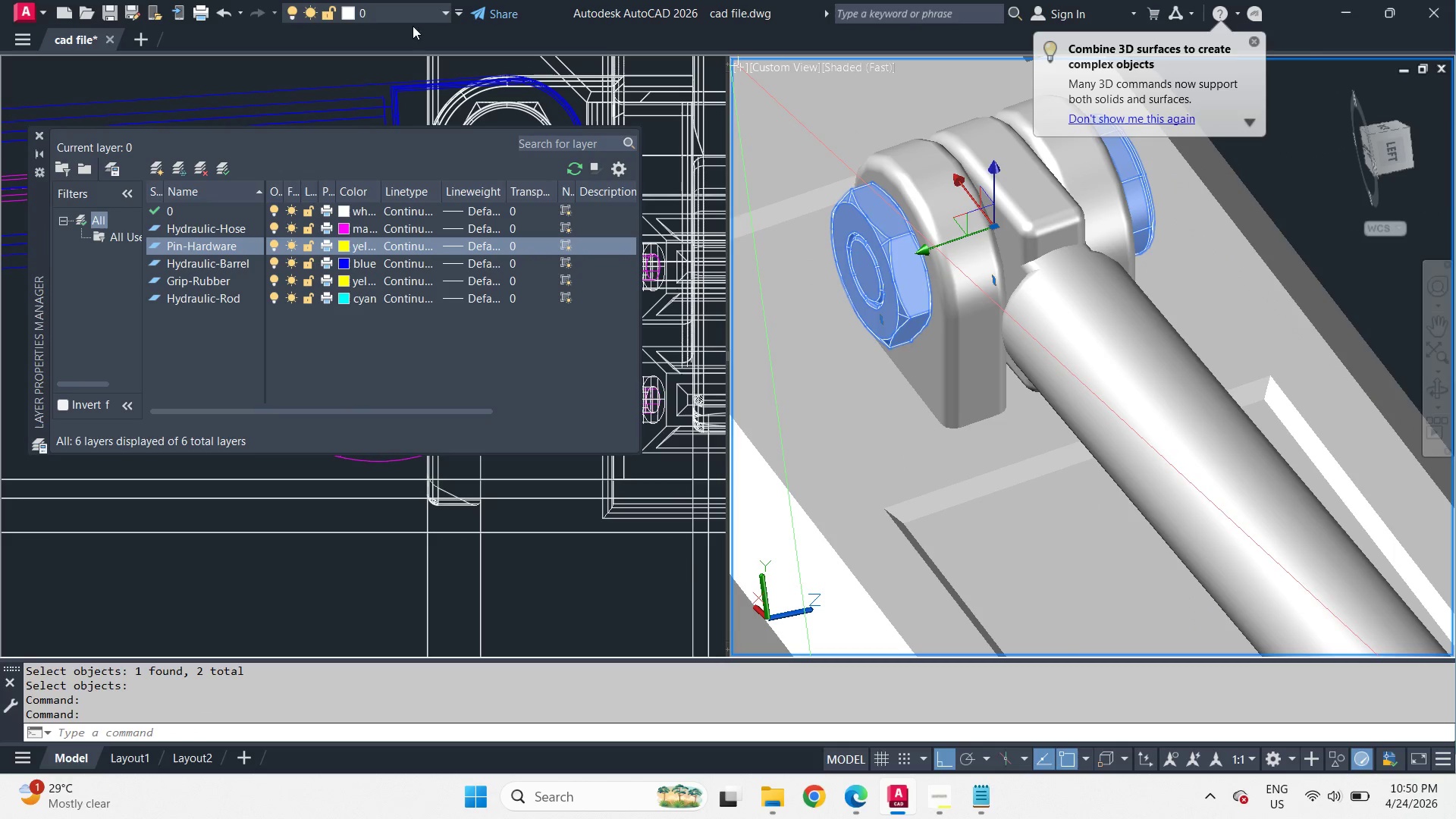 
left_click([399, 15])
 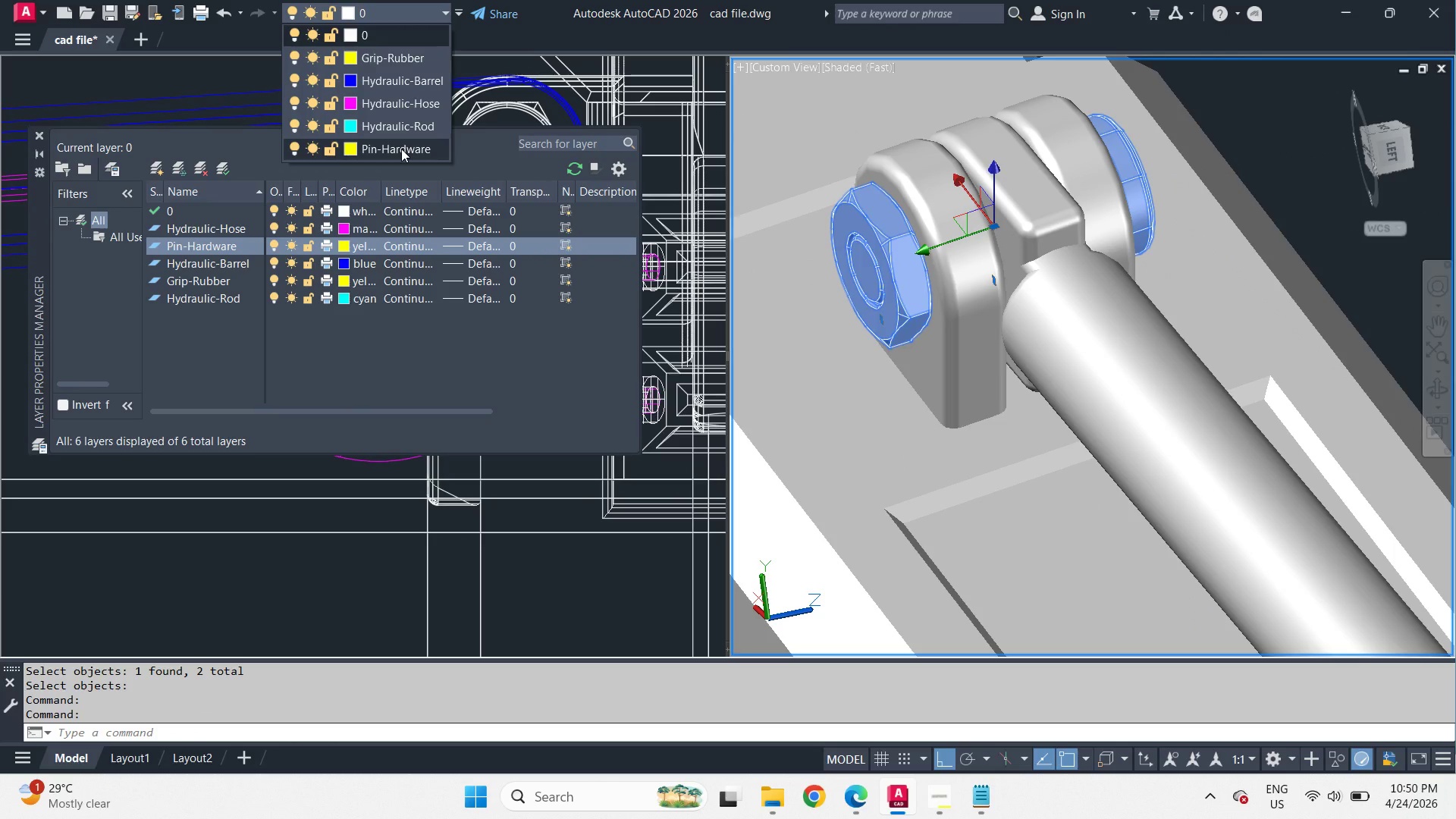 
left_click([401, 149])
 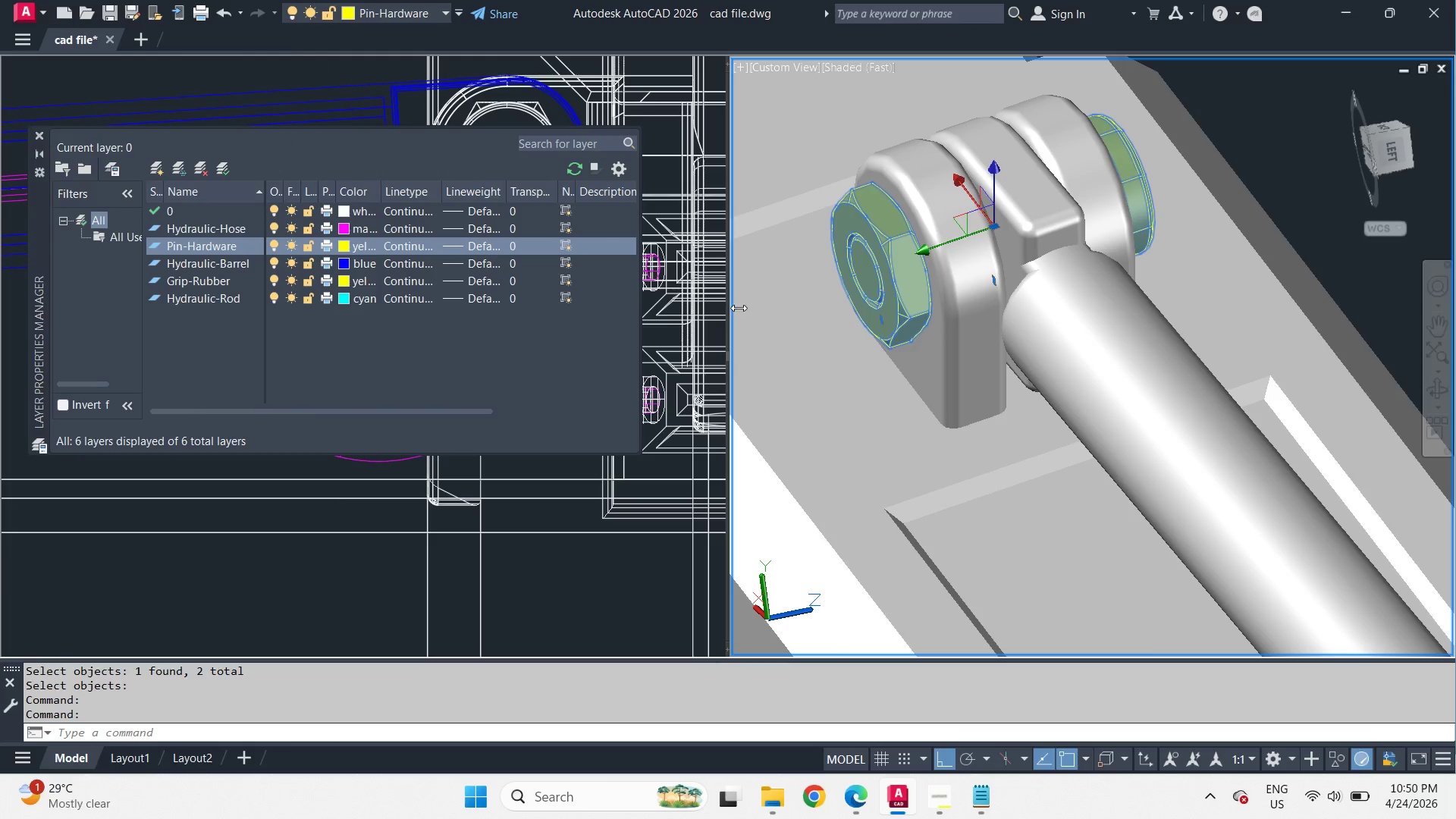 
key(Escape)
 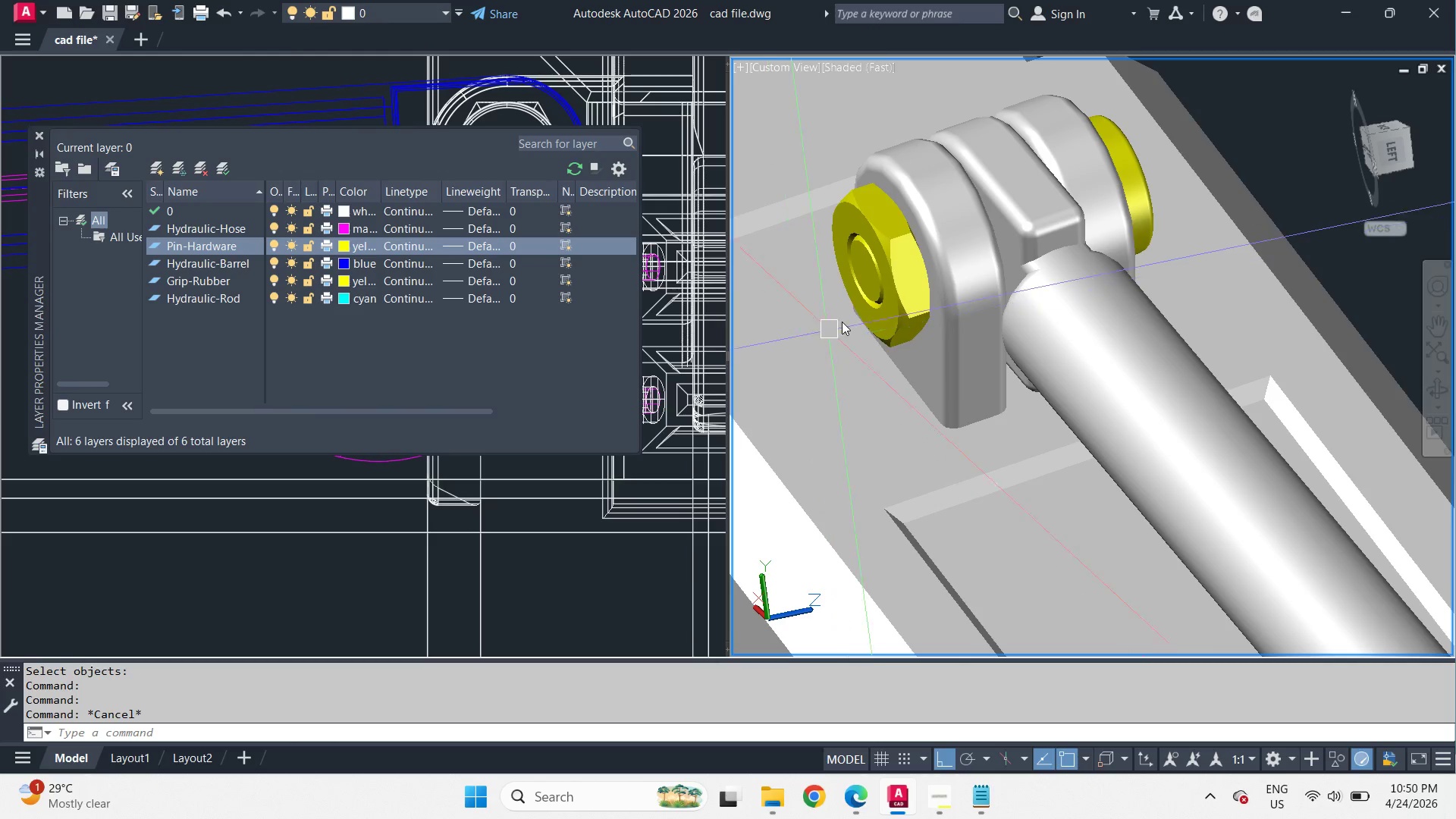 
hold_key(key=ShiftLeft, duration=1.08)
 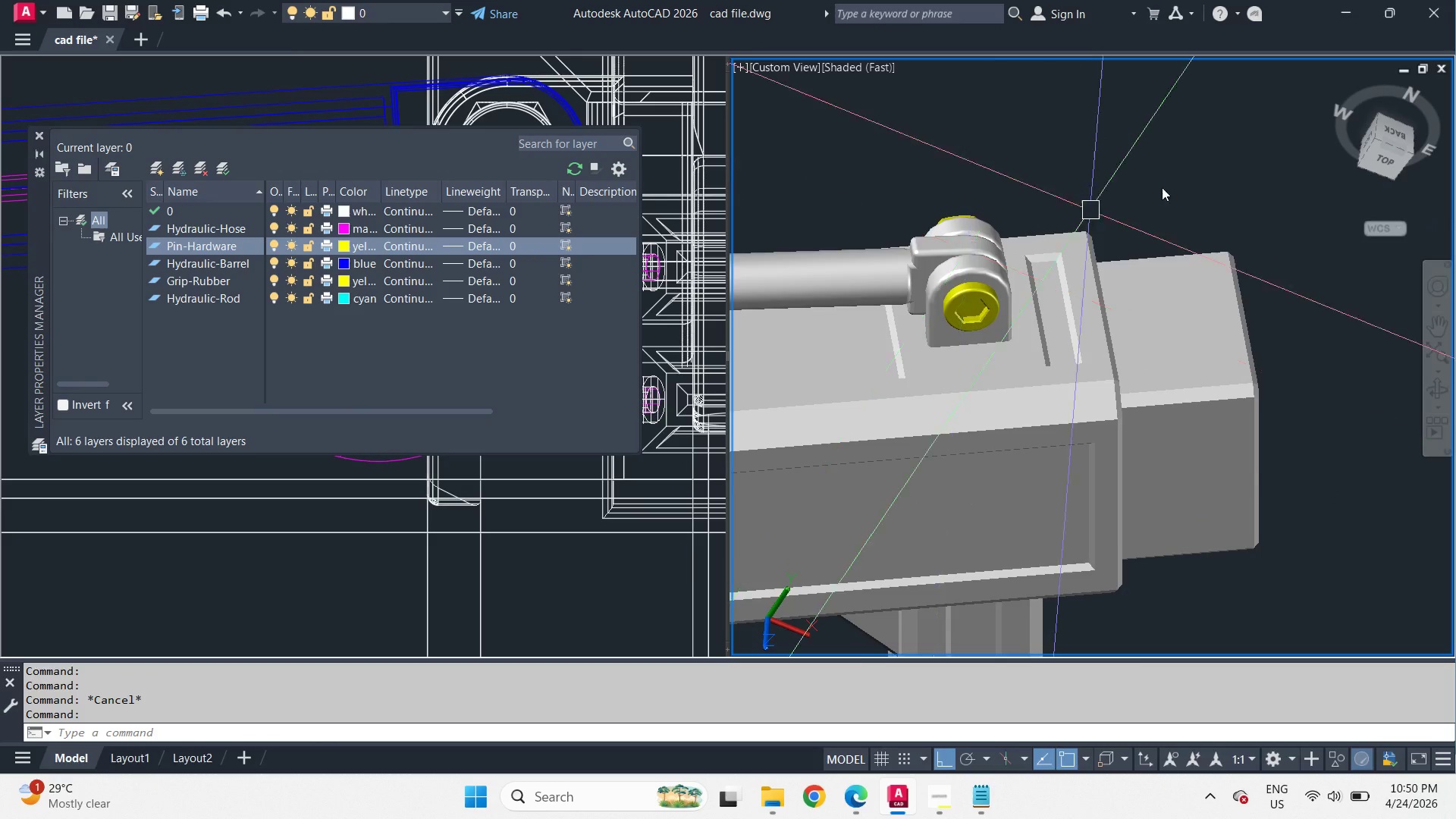 
scroll: coordinate [1131, 170], scroll_direction: down, amount: 5.0
 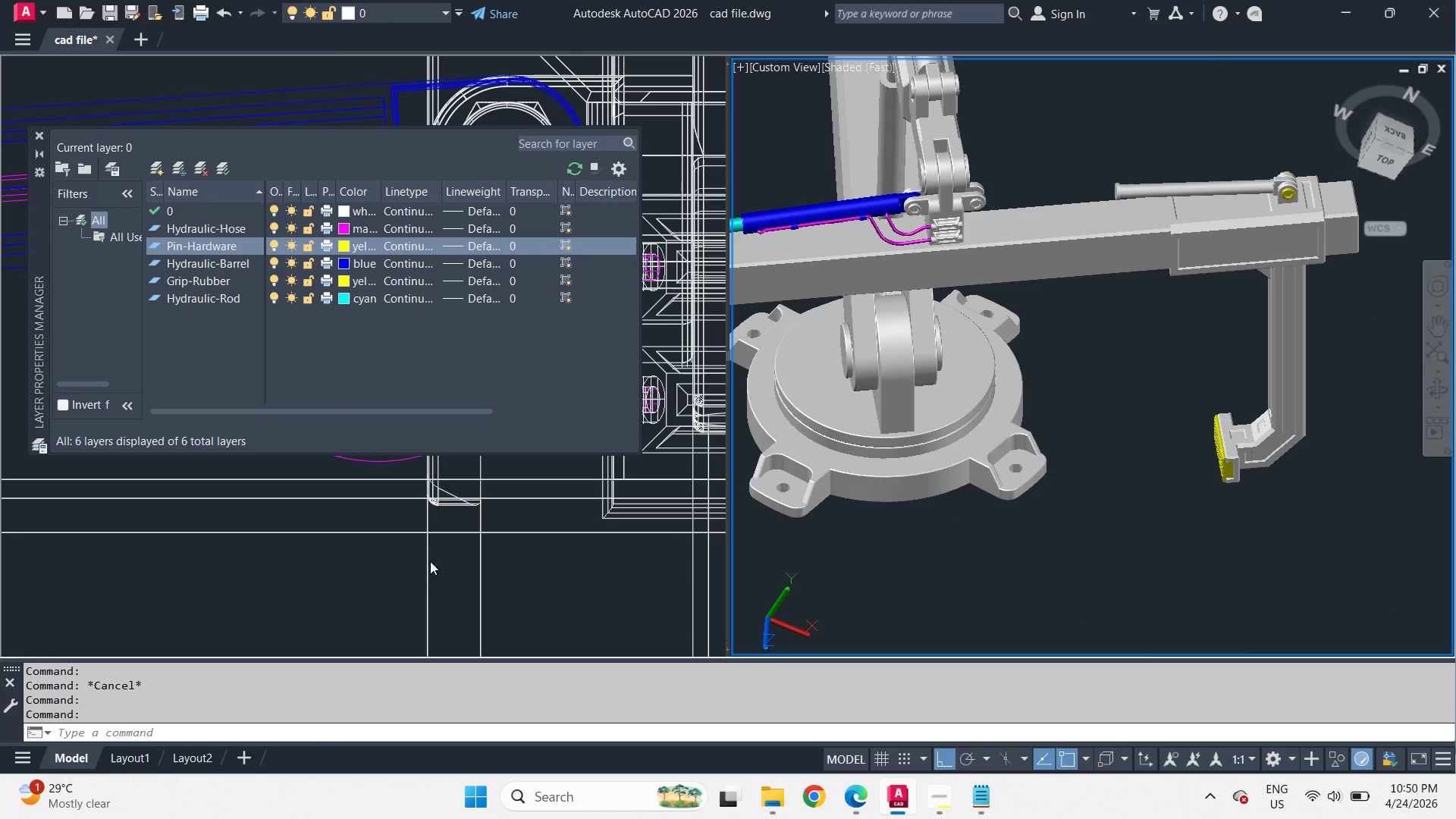 
left_click([349, 591])
 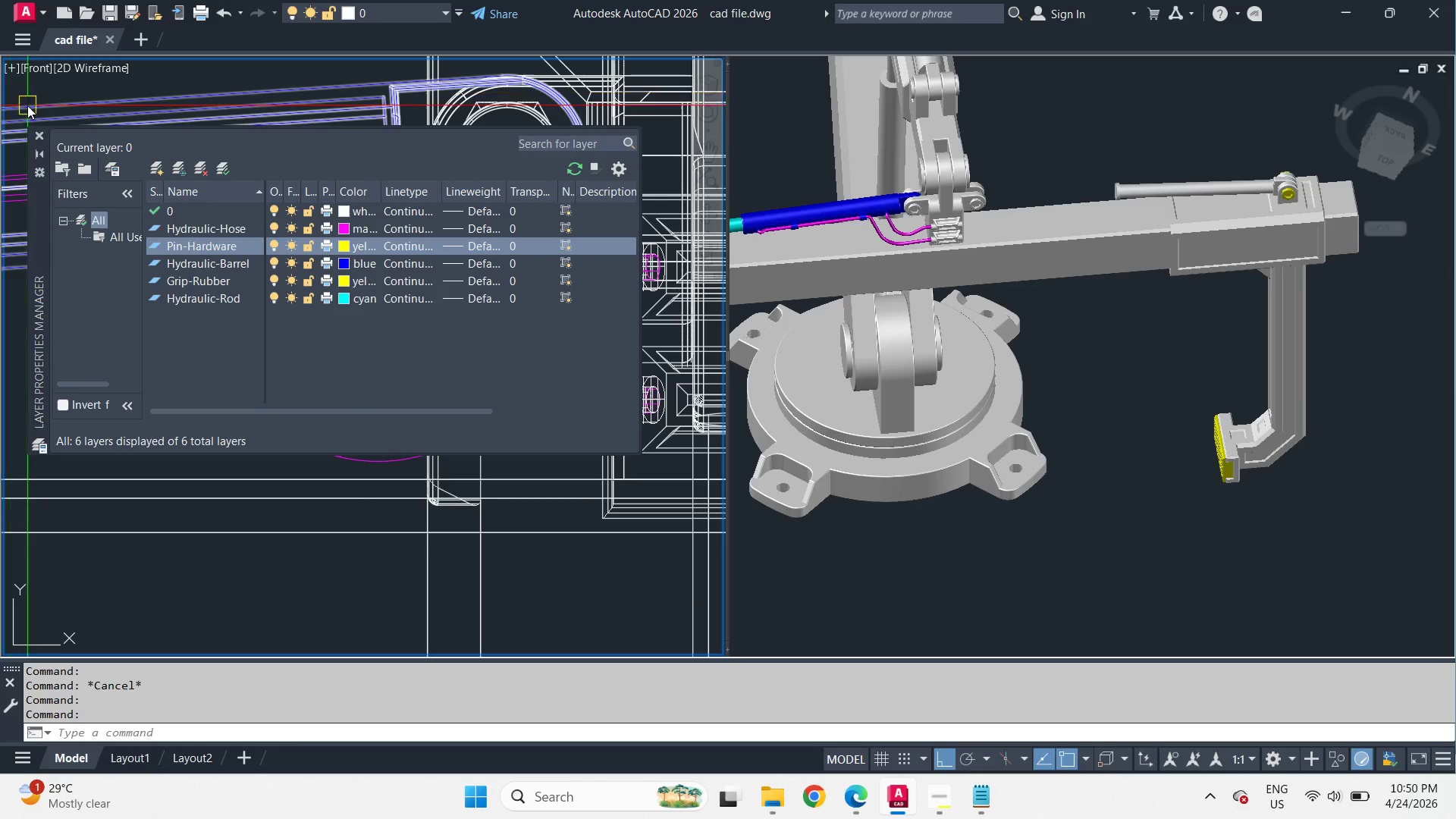 
left_click([40, 136])
 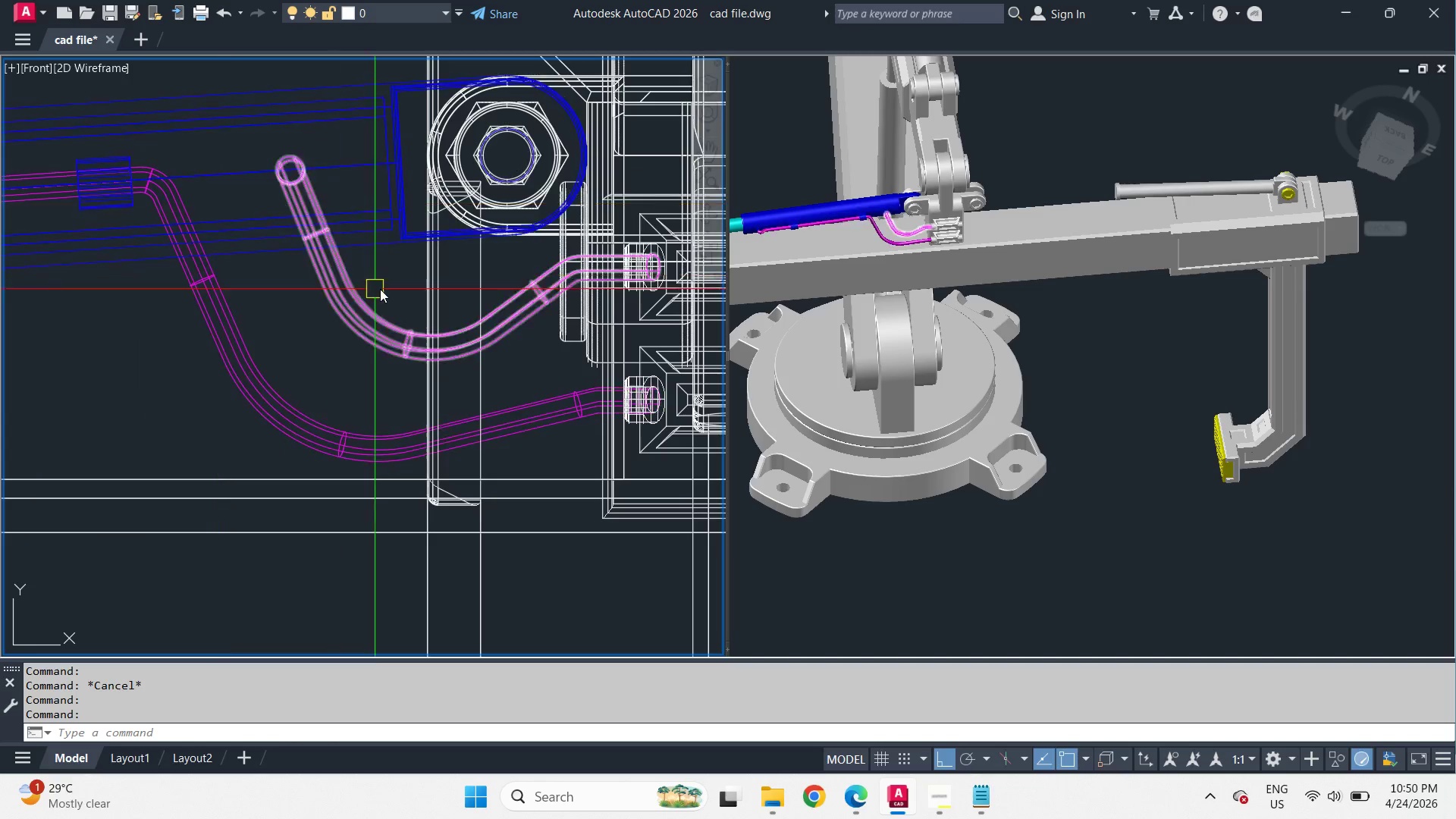 
key(Escape)
 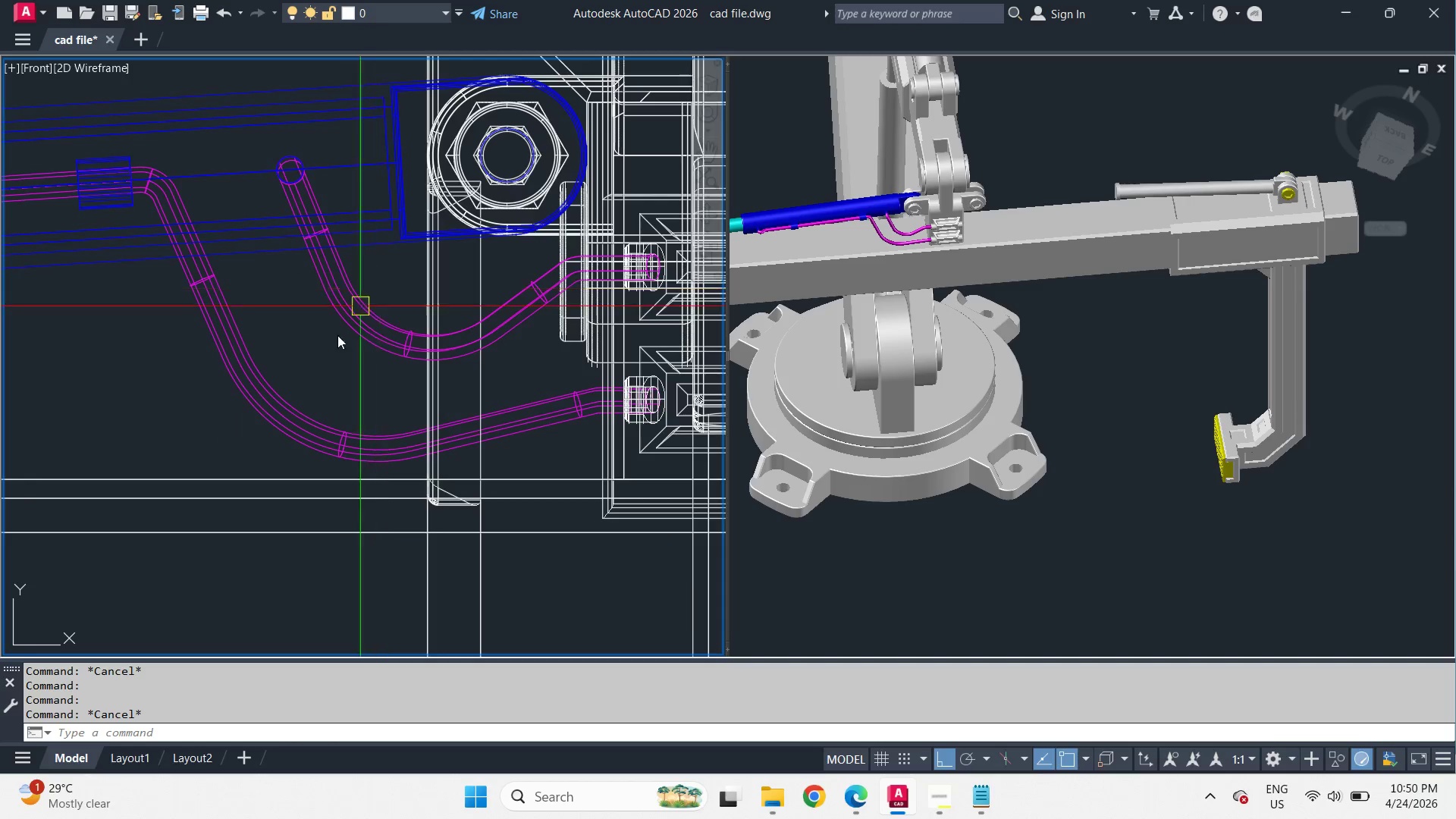 
scroll: coordinate [306, 358], scroll_direction: down, amount: 3.0
 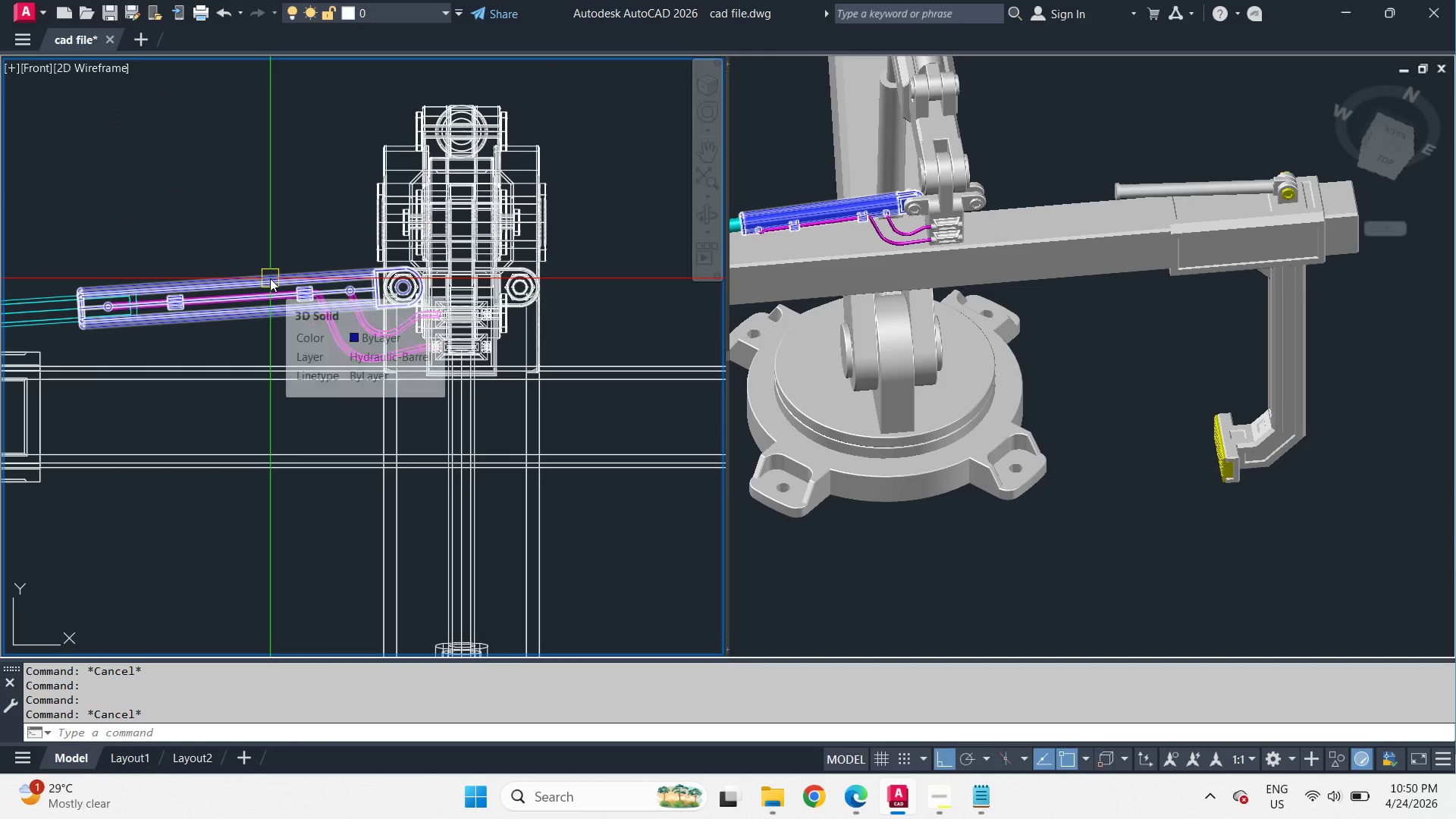 
wait(6.16)
 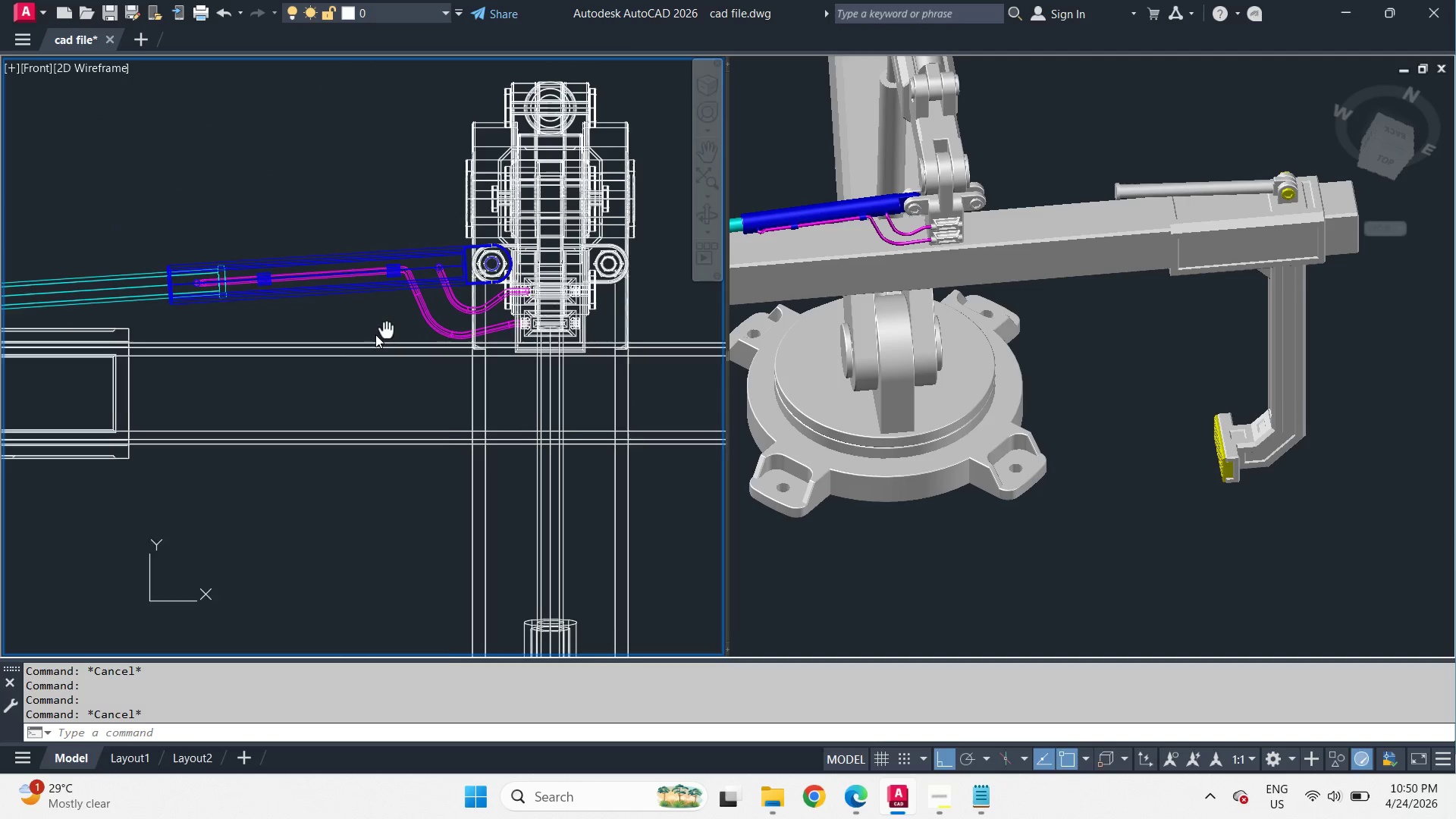 
type(-v fr )
 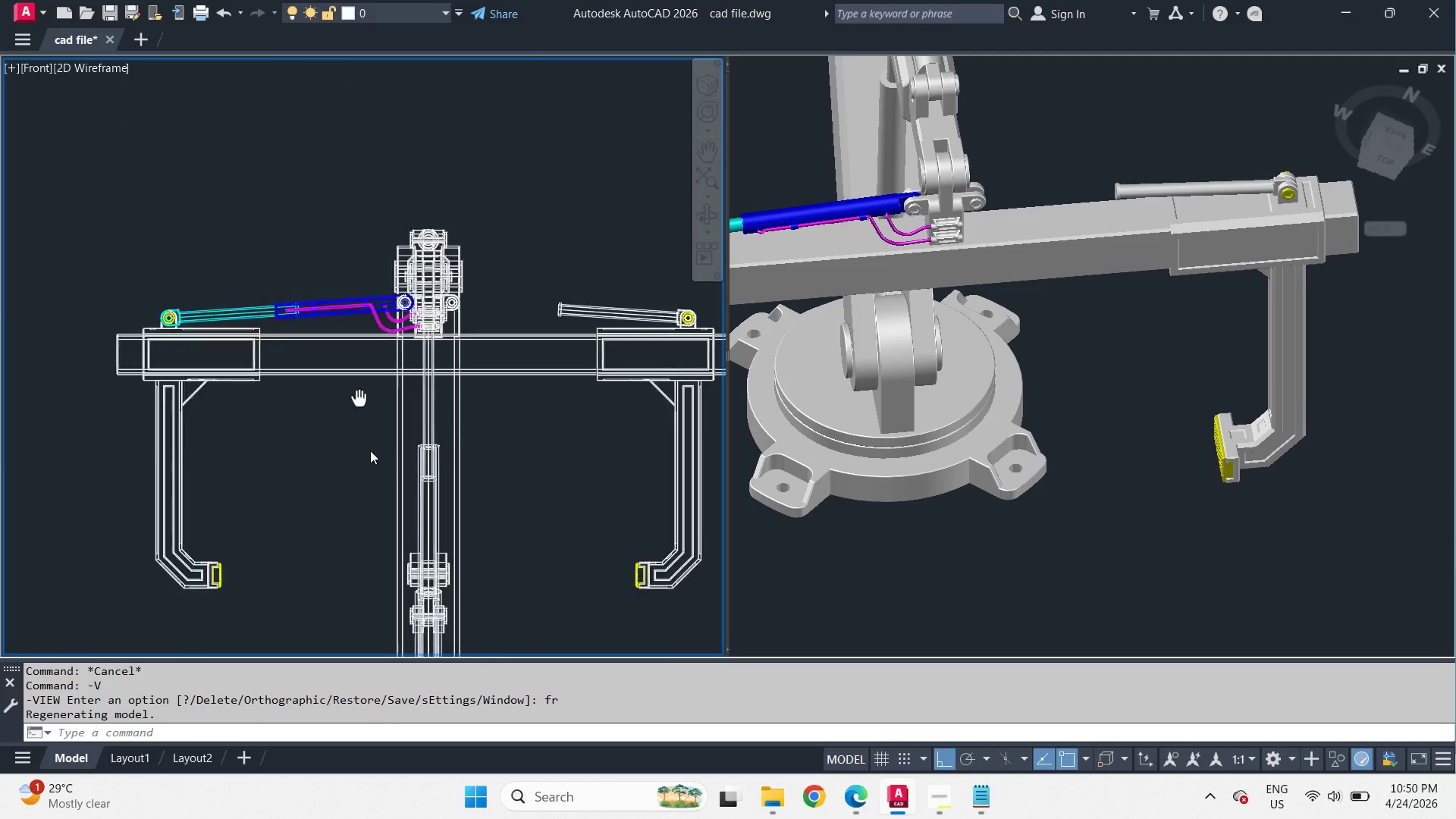 
scroll: coordinate [384, 347], scroll_direction: up, amount: 2.0
 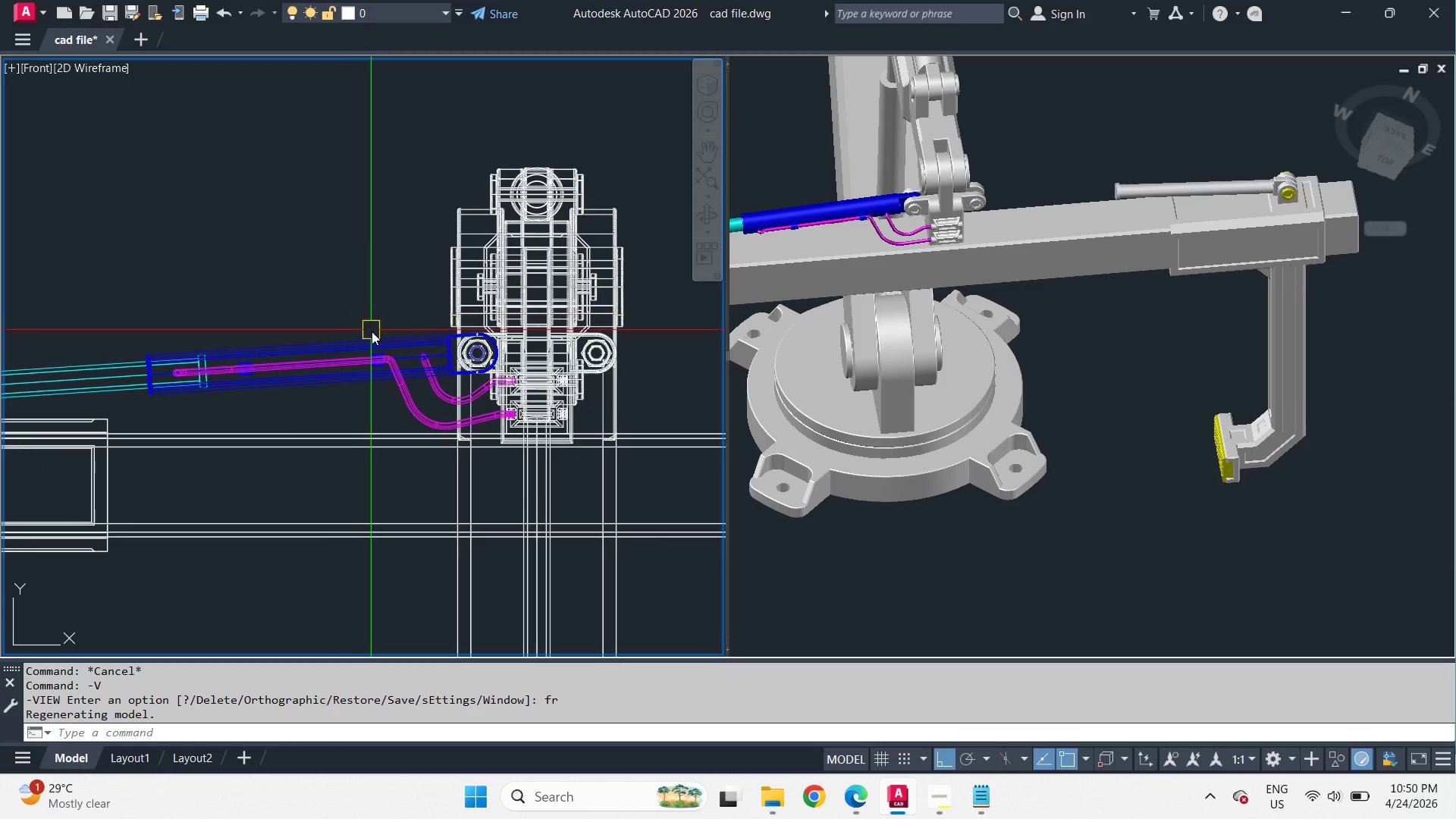 
left_click([372, 331])
 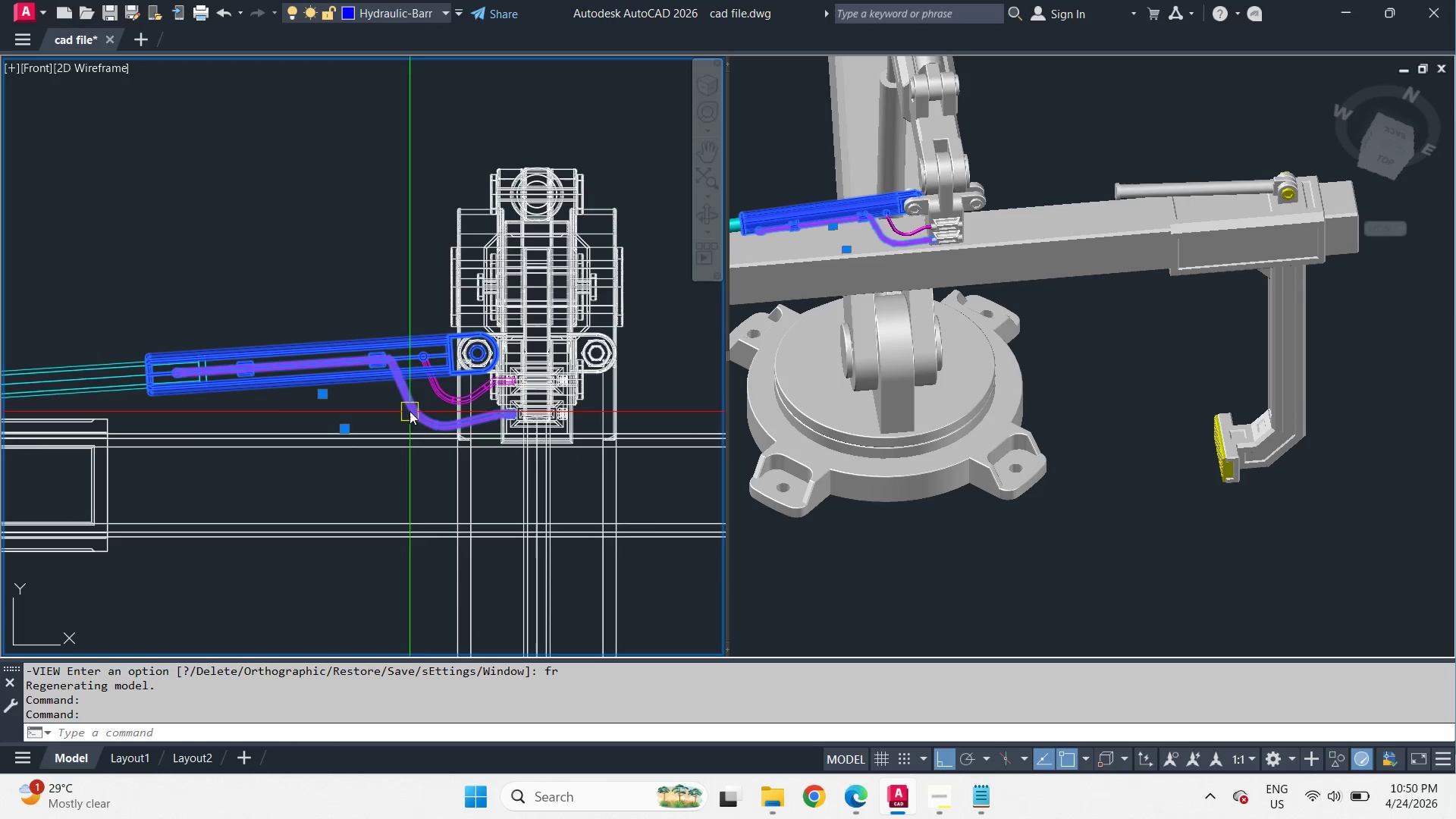 
left_click([437, 394])
 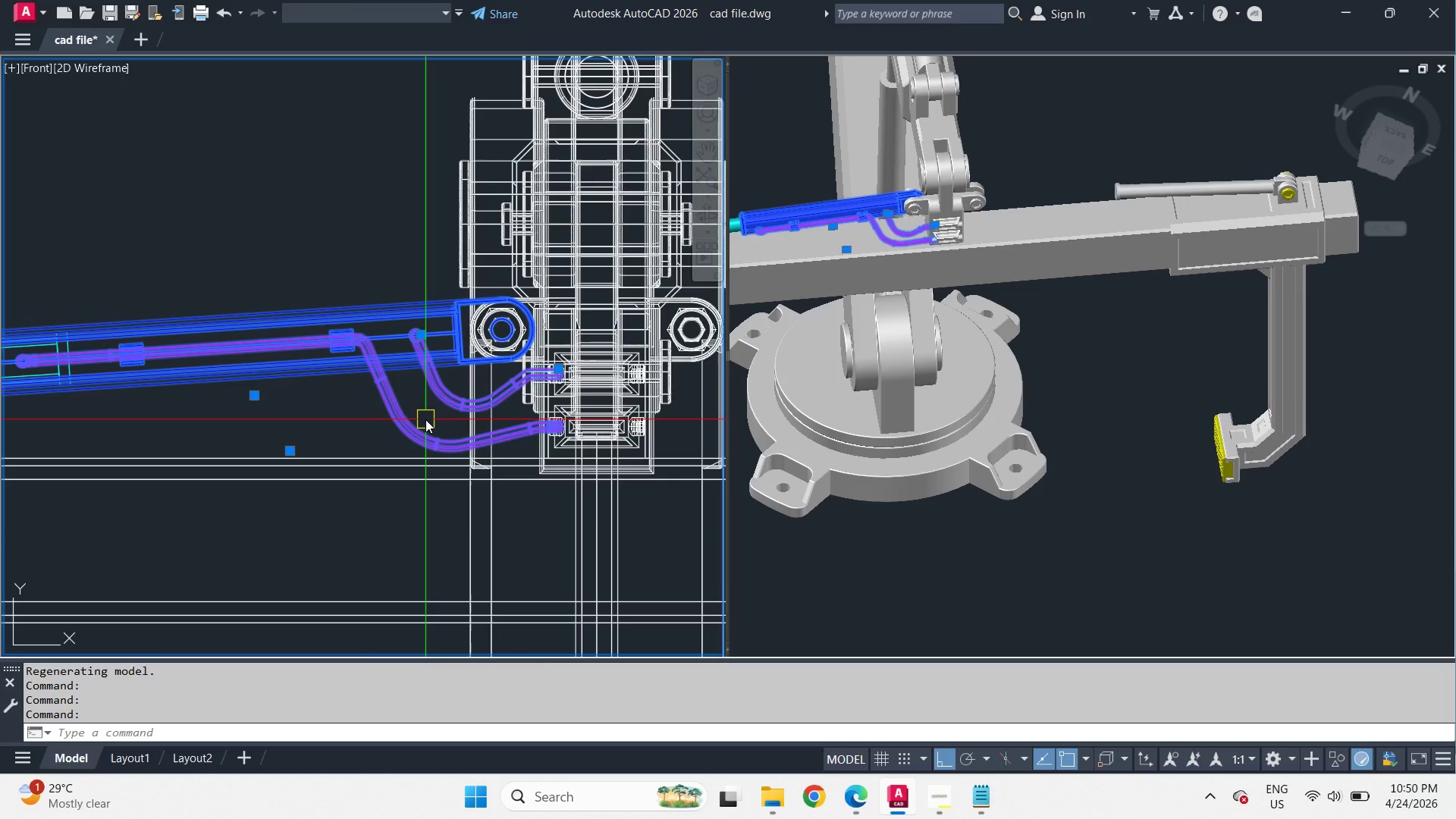 
scroll: coordinate [437, 394], scroll_direction: up, amount: 1.0
 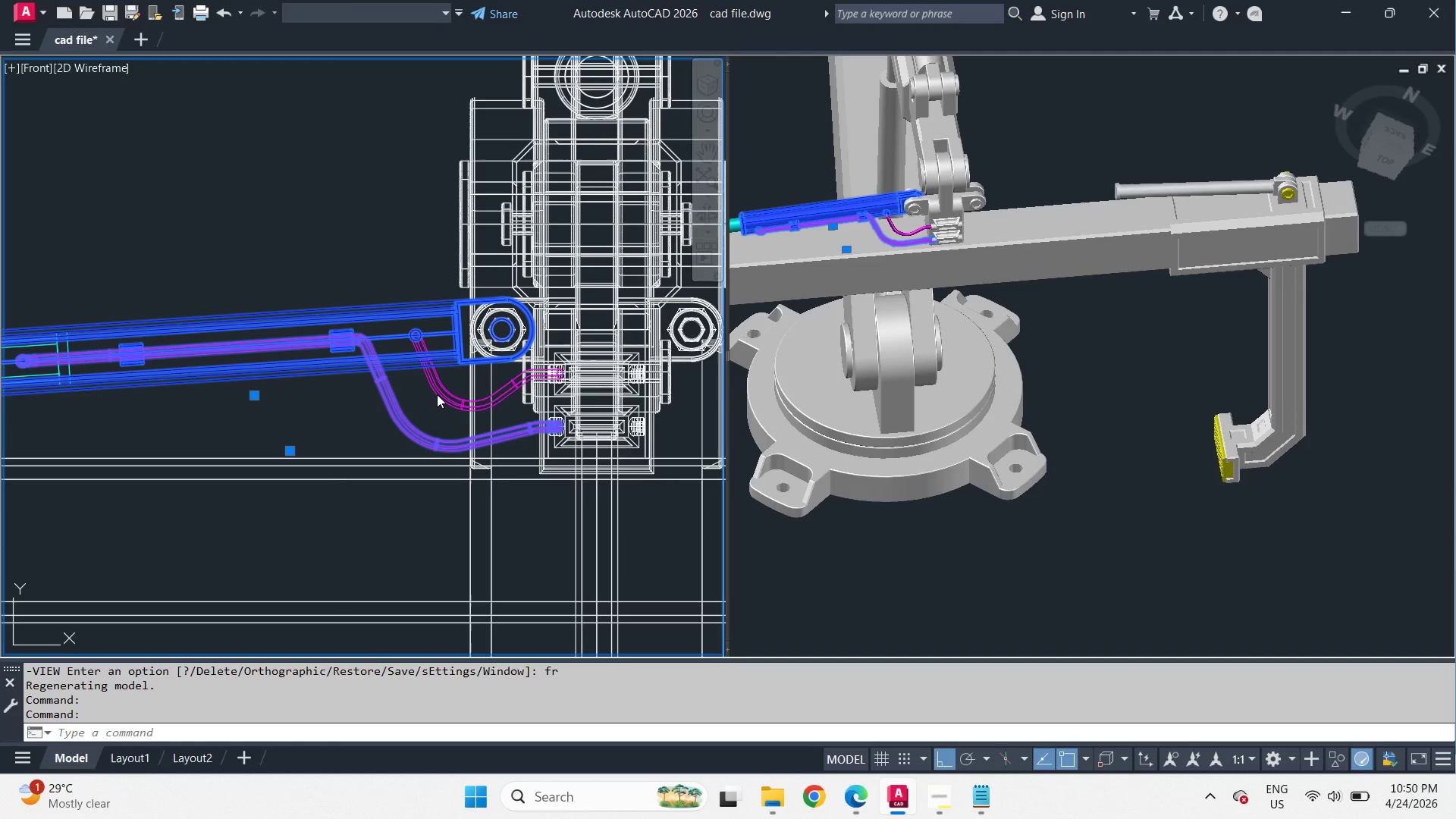 
scroll: coordinate [425, 419], scroll_direction: down, amount: 1.0
 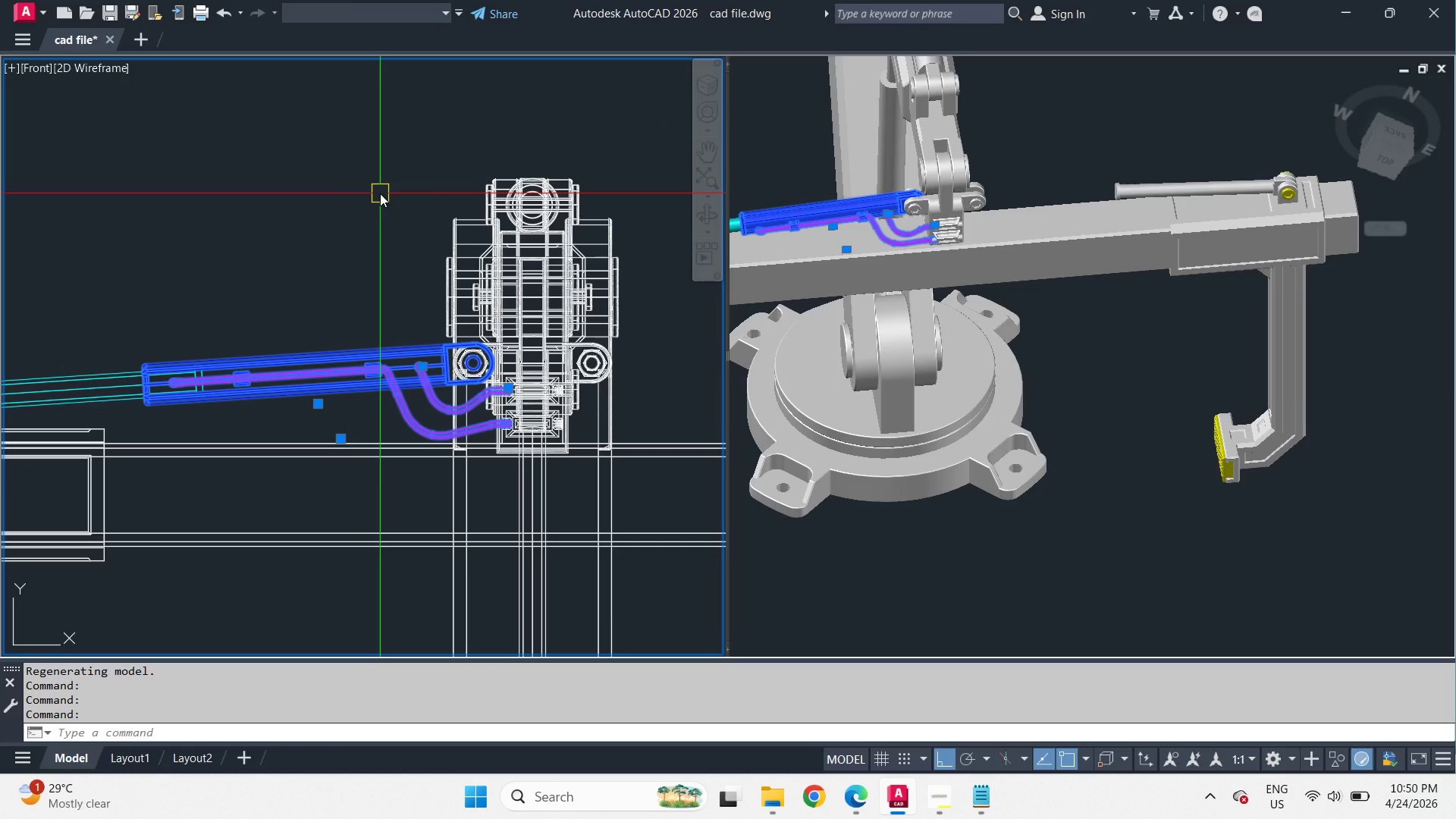 
type(mi )
 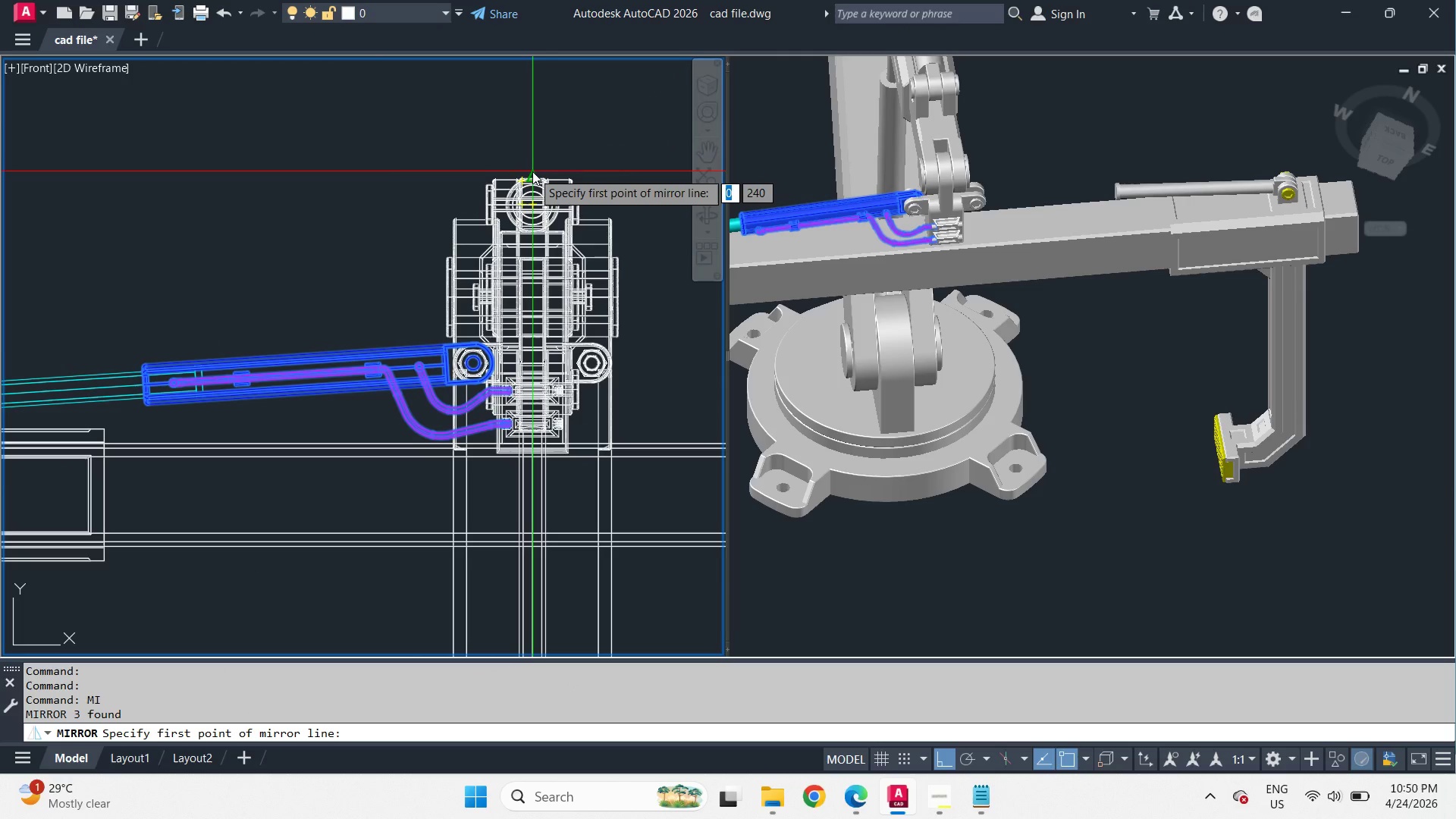 
type(cen )
 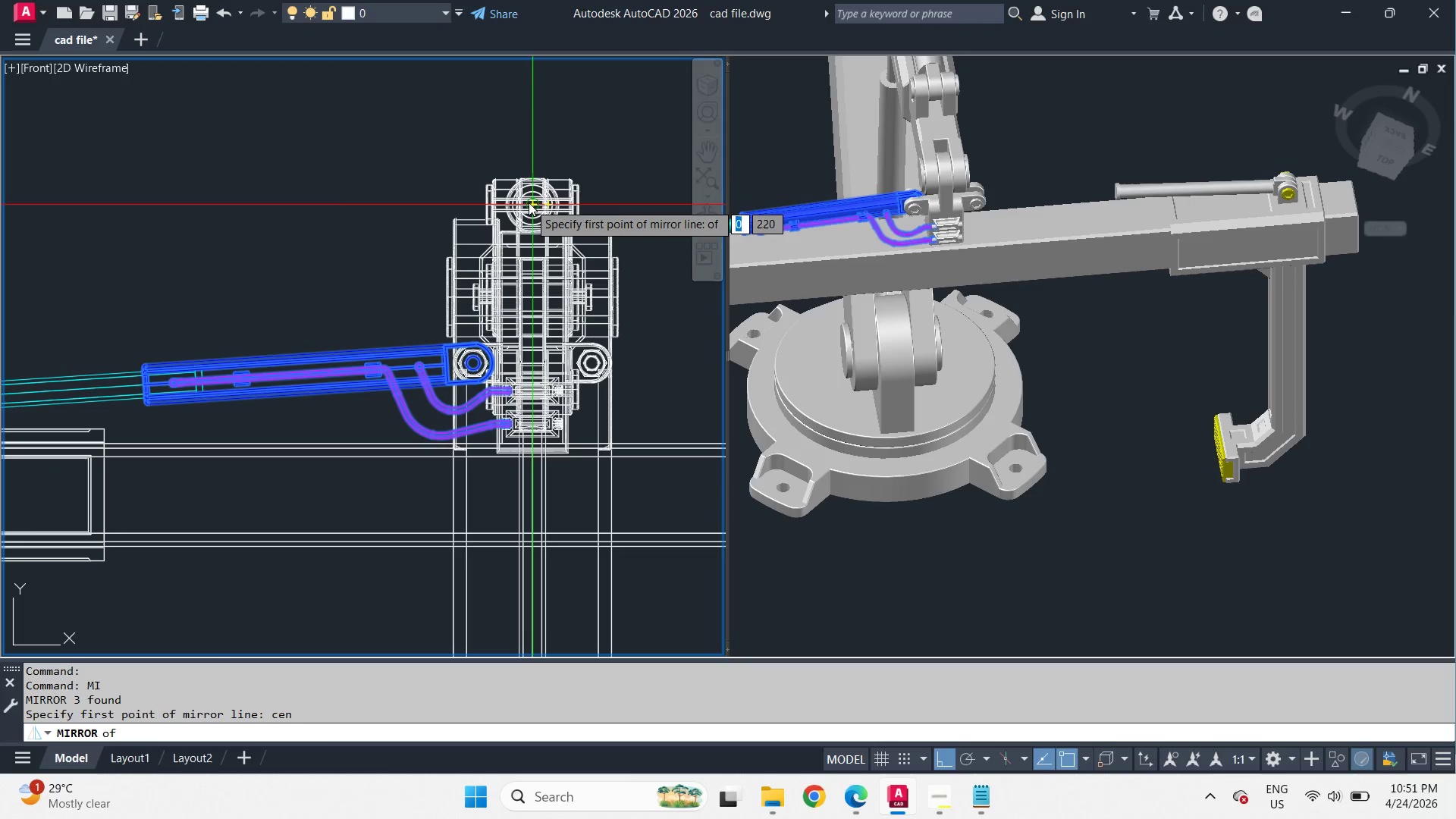 
left_click_drag(start_coordinate=[529, 202], to_coordinate=[530, 191])
 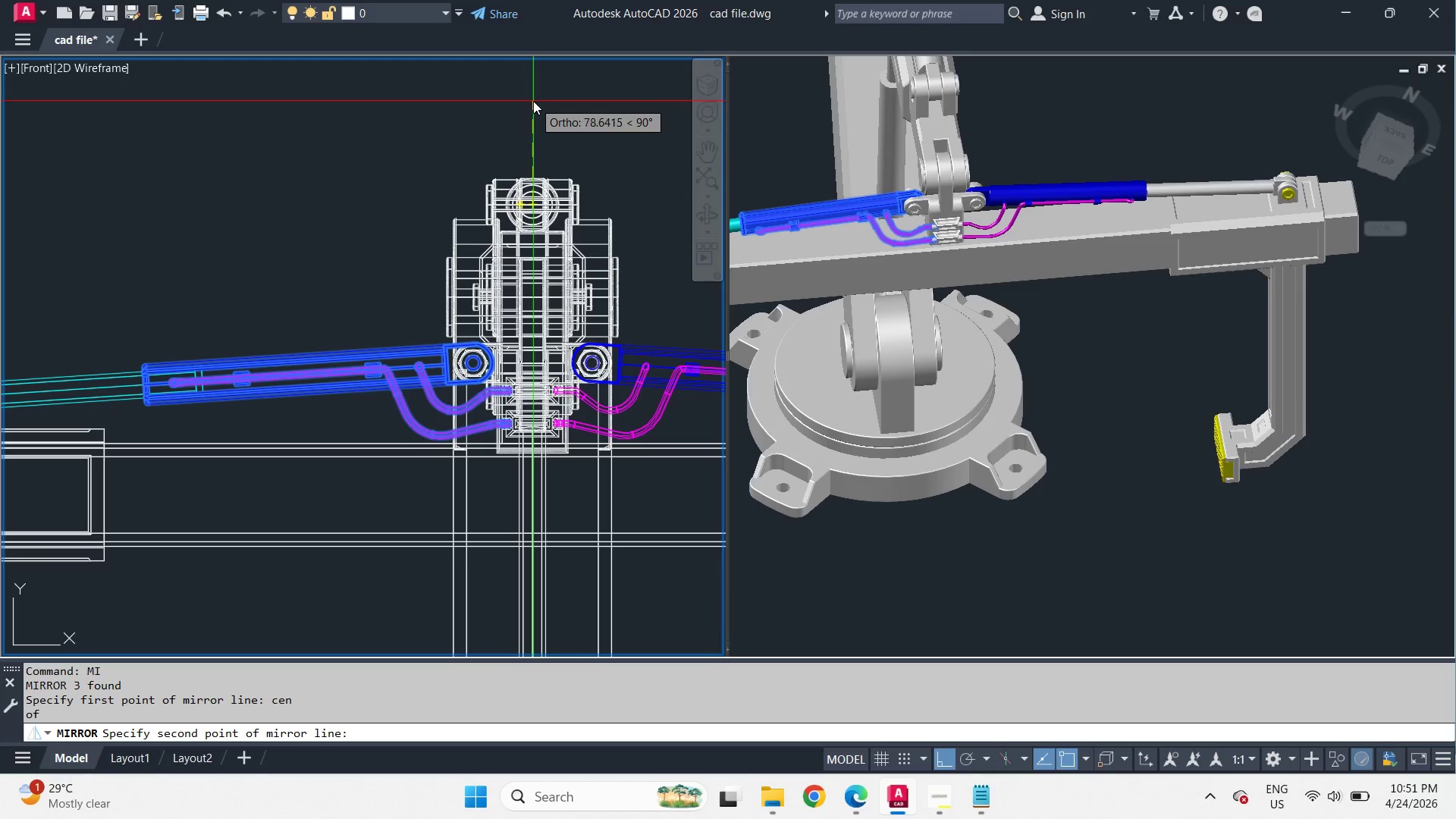 
left_click([533, 101])
 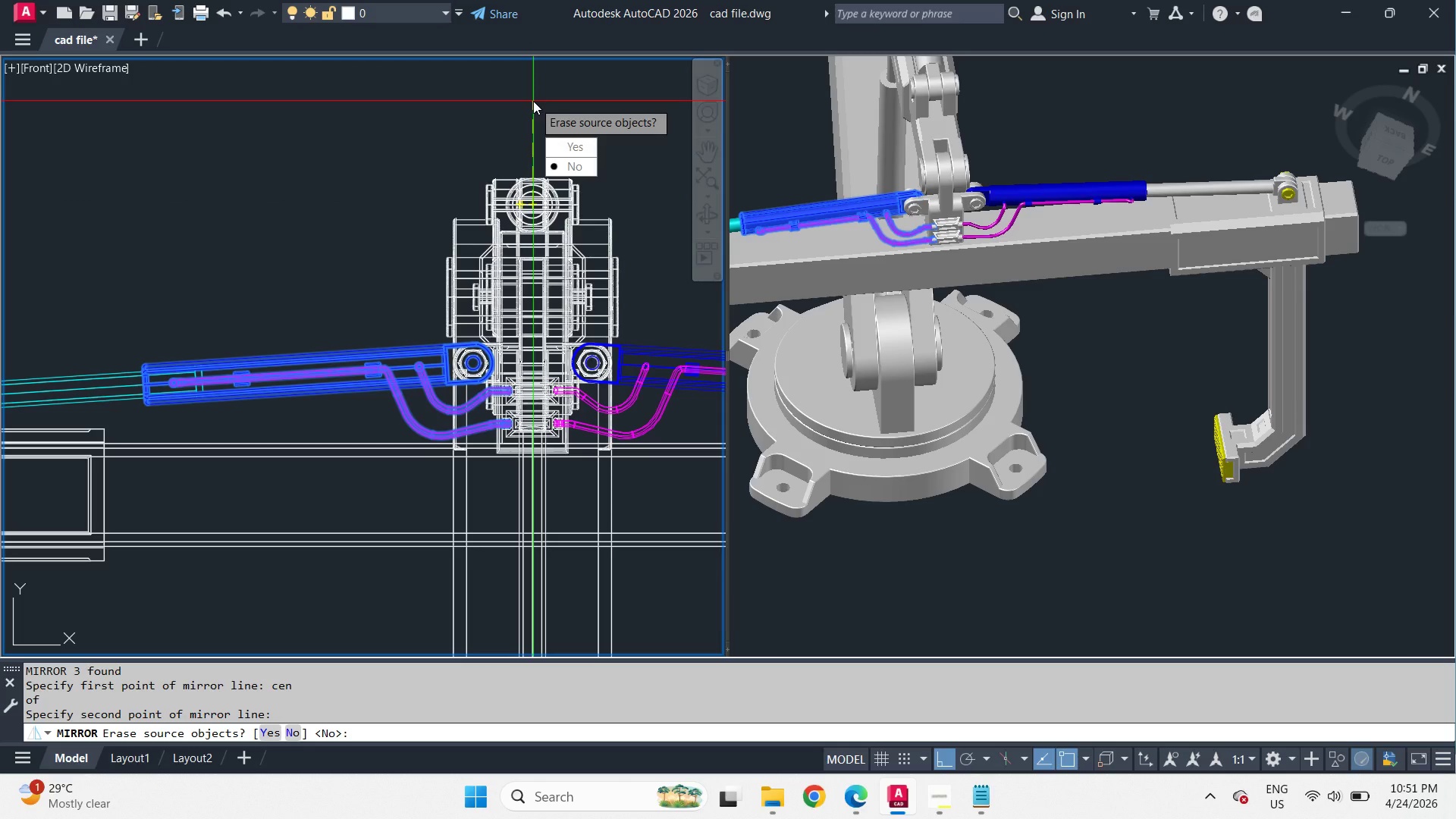 
key(Space)
 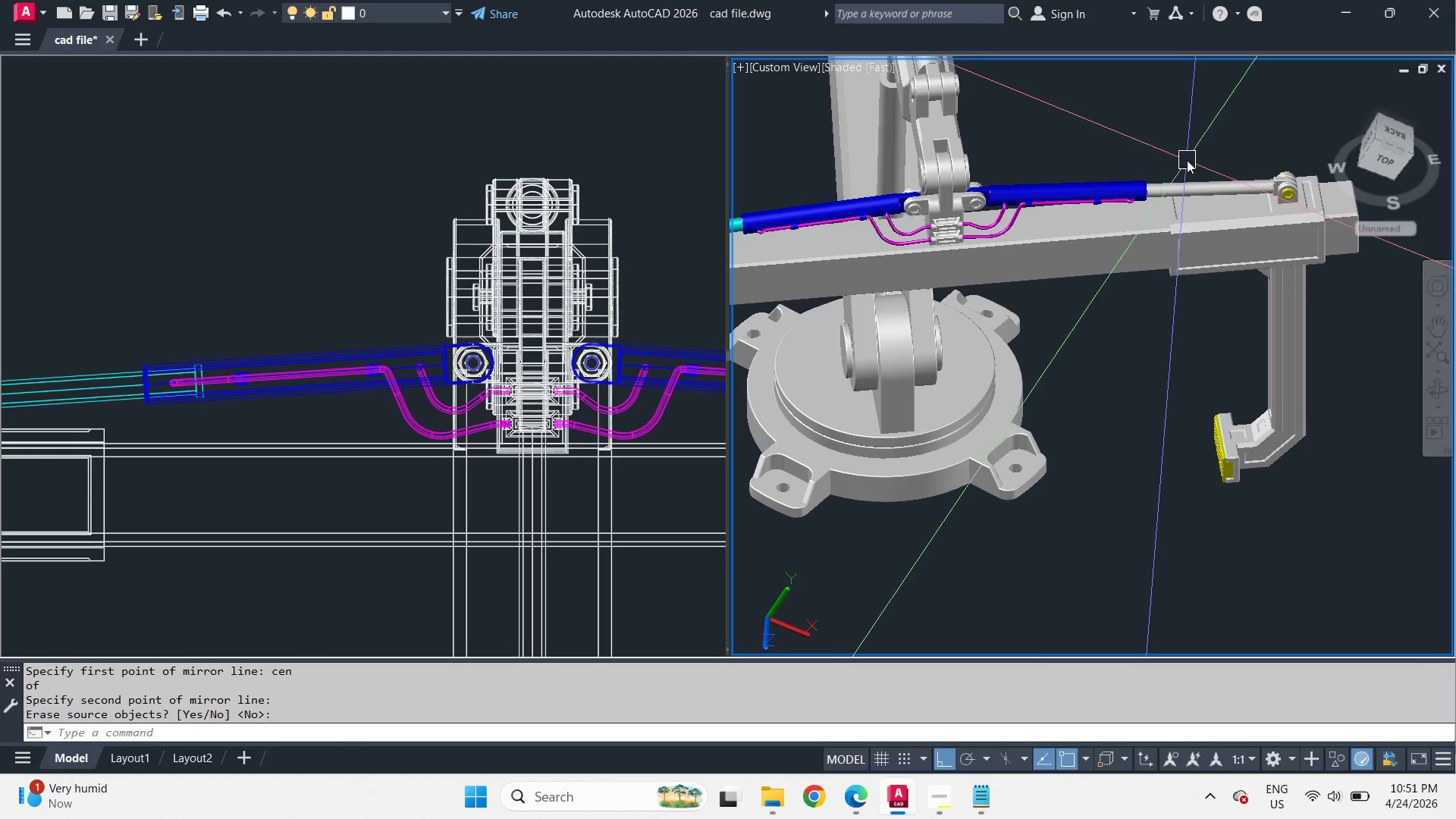 
left_click([1194, 183])
 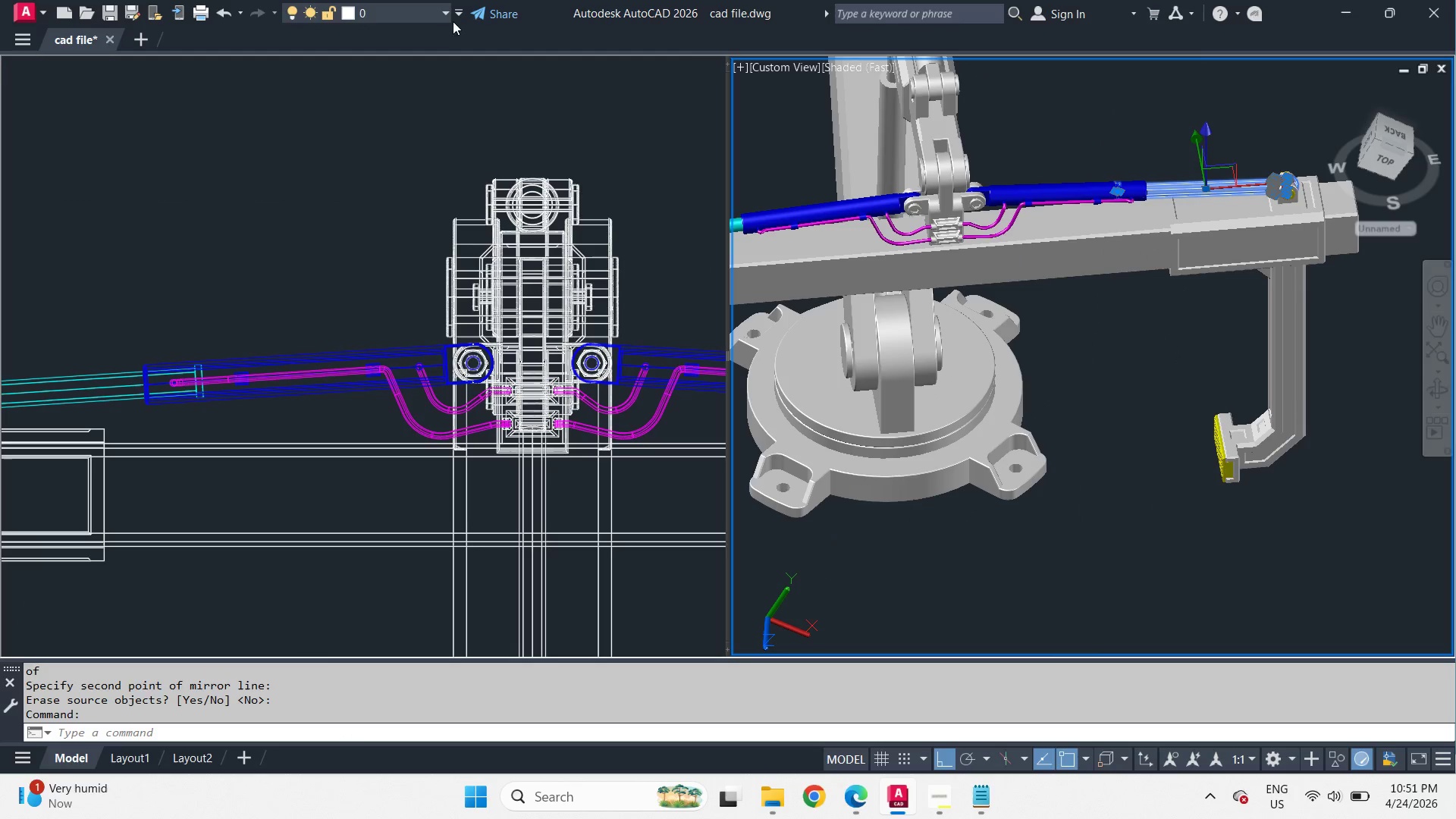 
left_click([403, 14])
 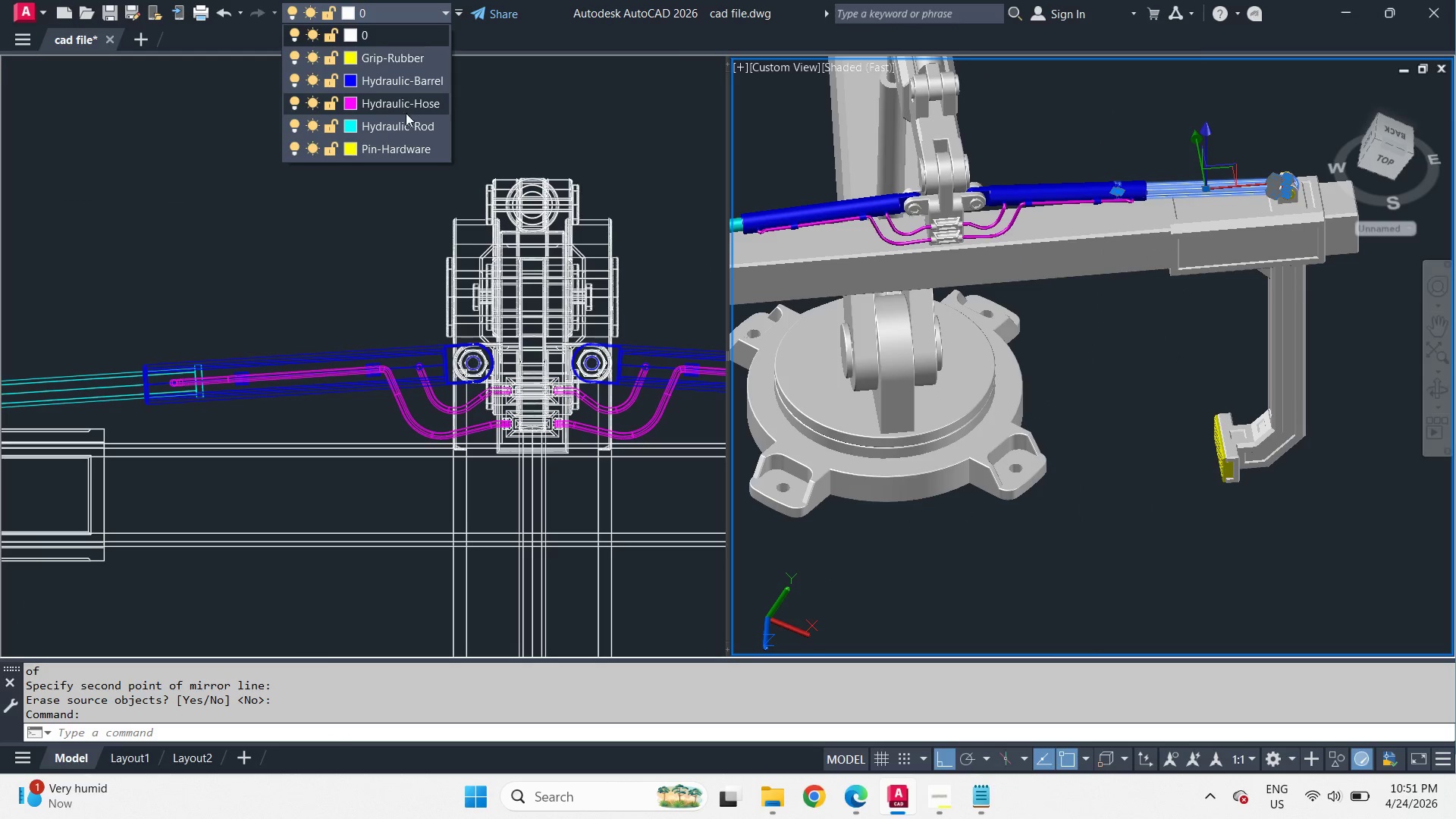 
left_click([406, 124])
 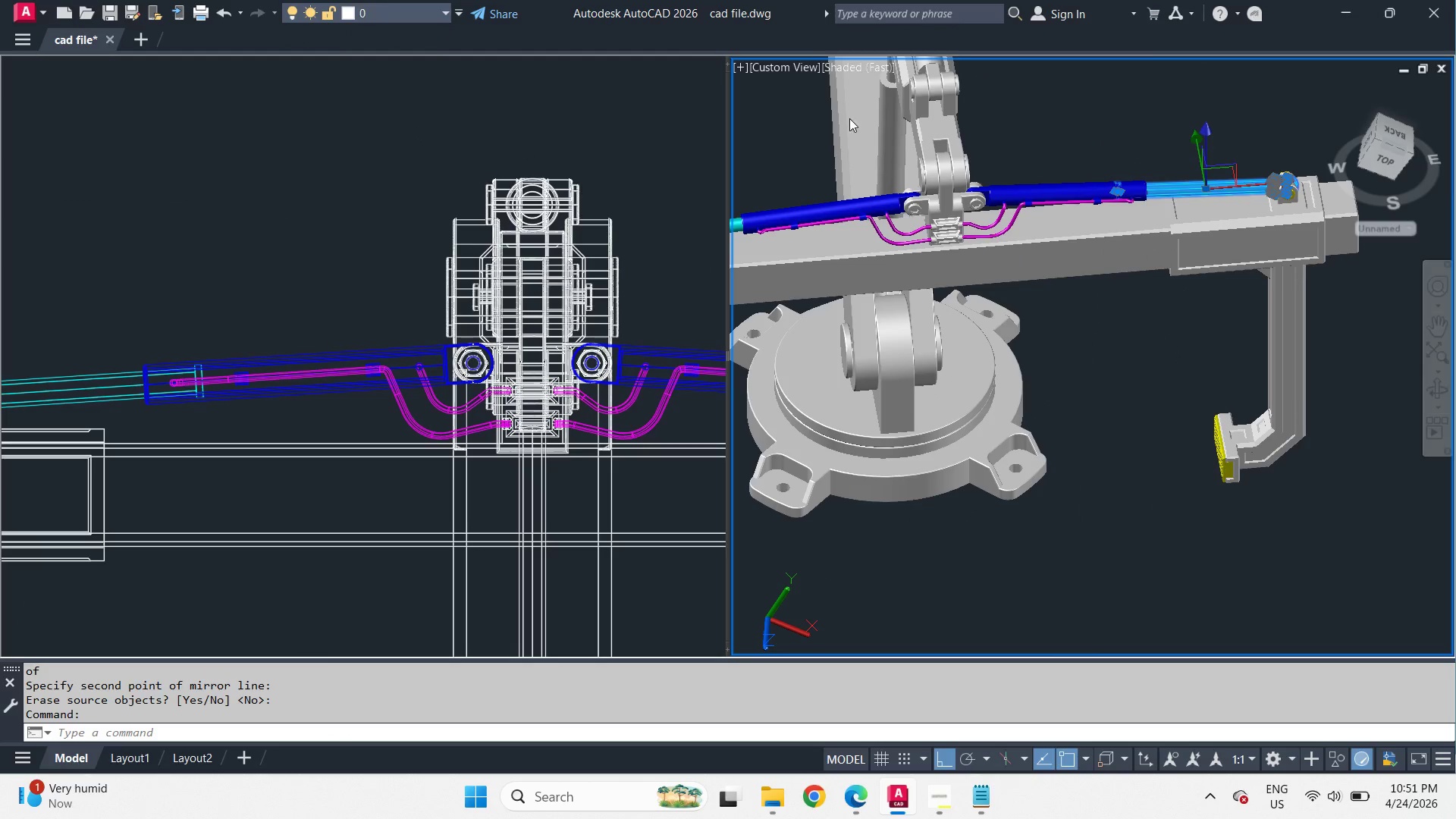 
key(Escape)
 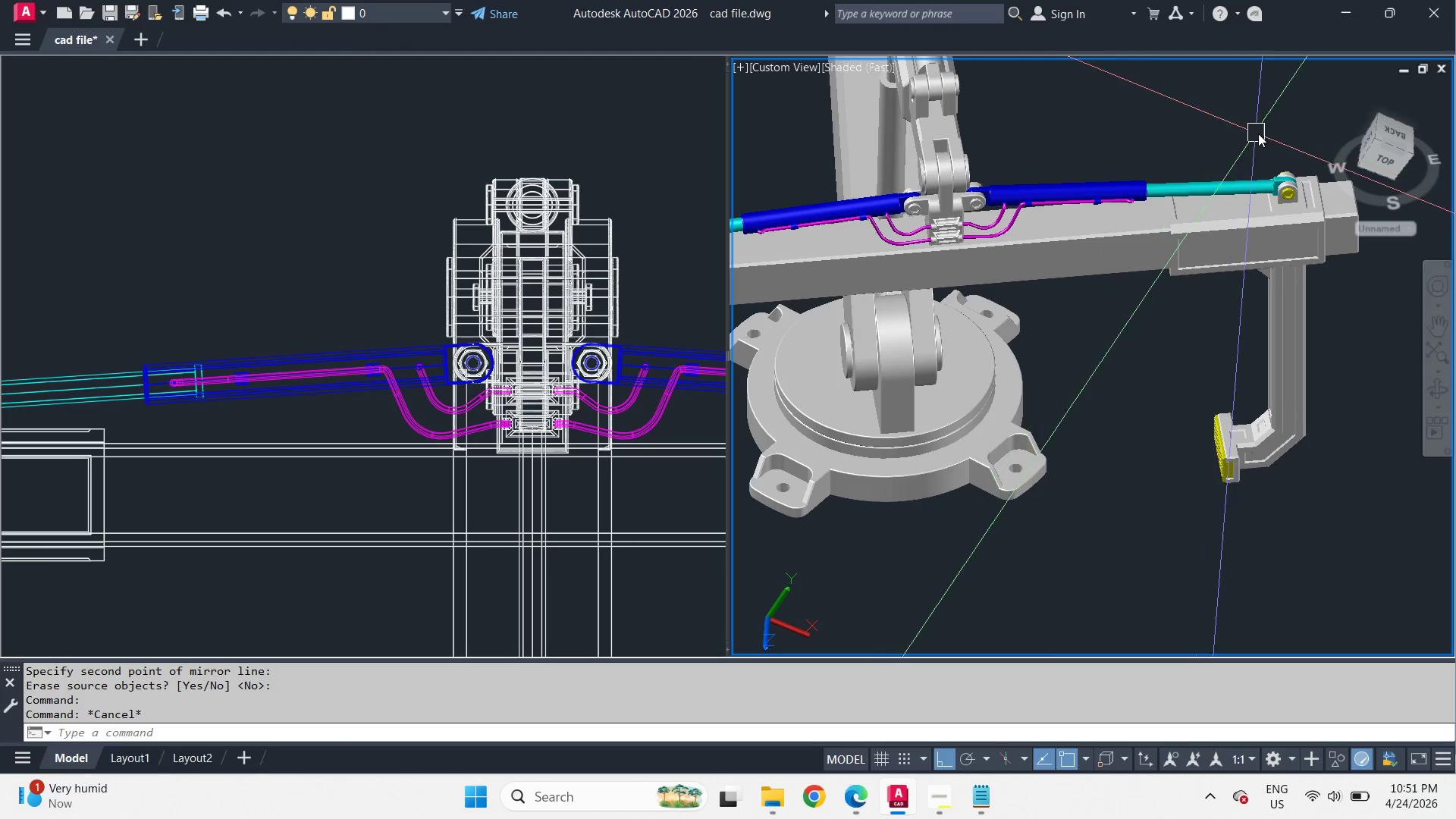 
scroll: coordinate [1260, 133], scroll_direction: up, amount: 2.0
 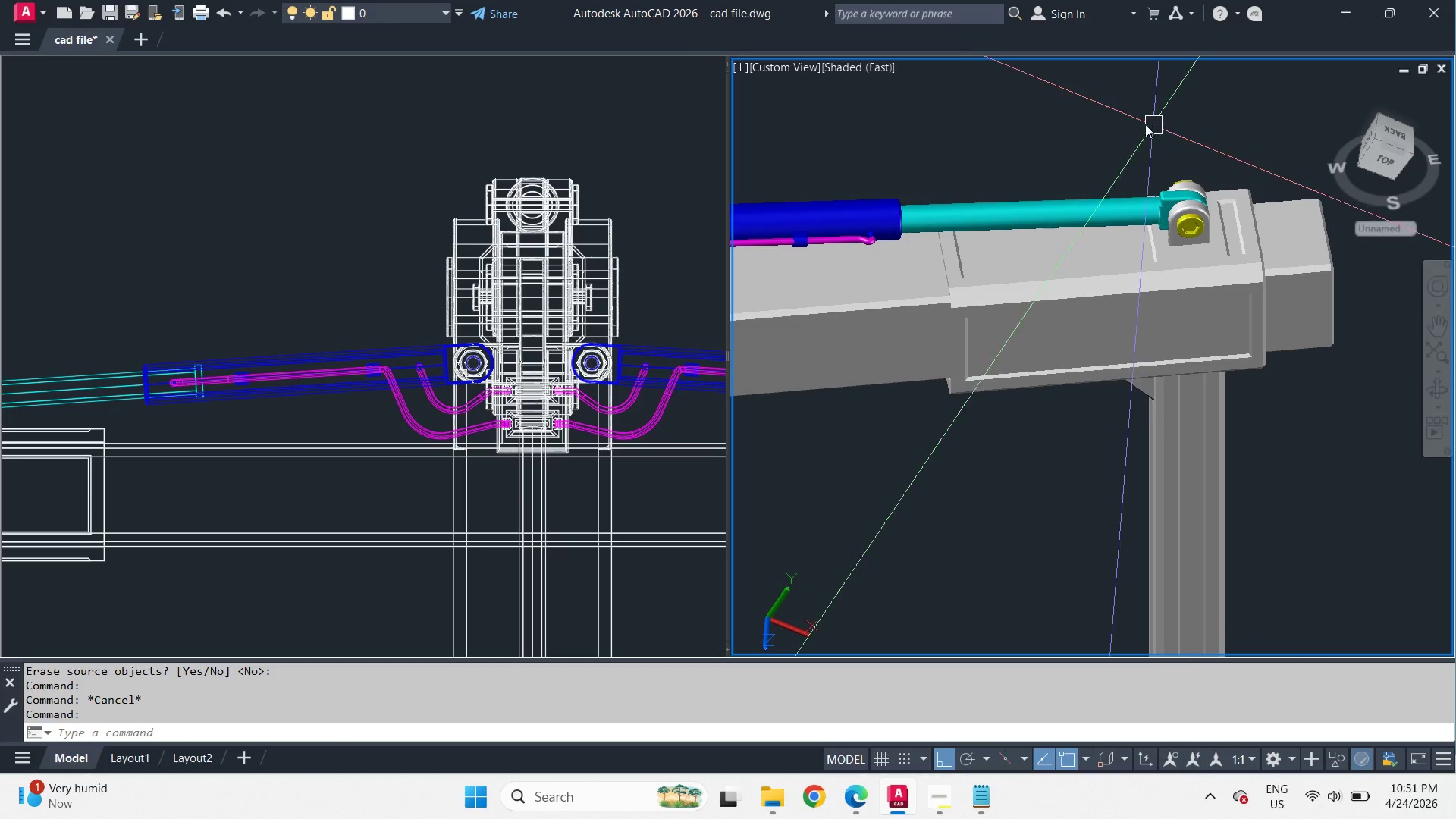 
scroll: coordinate [1143, 124], scroll_direction: down, amount: 3.0
 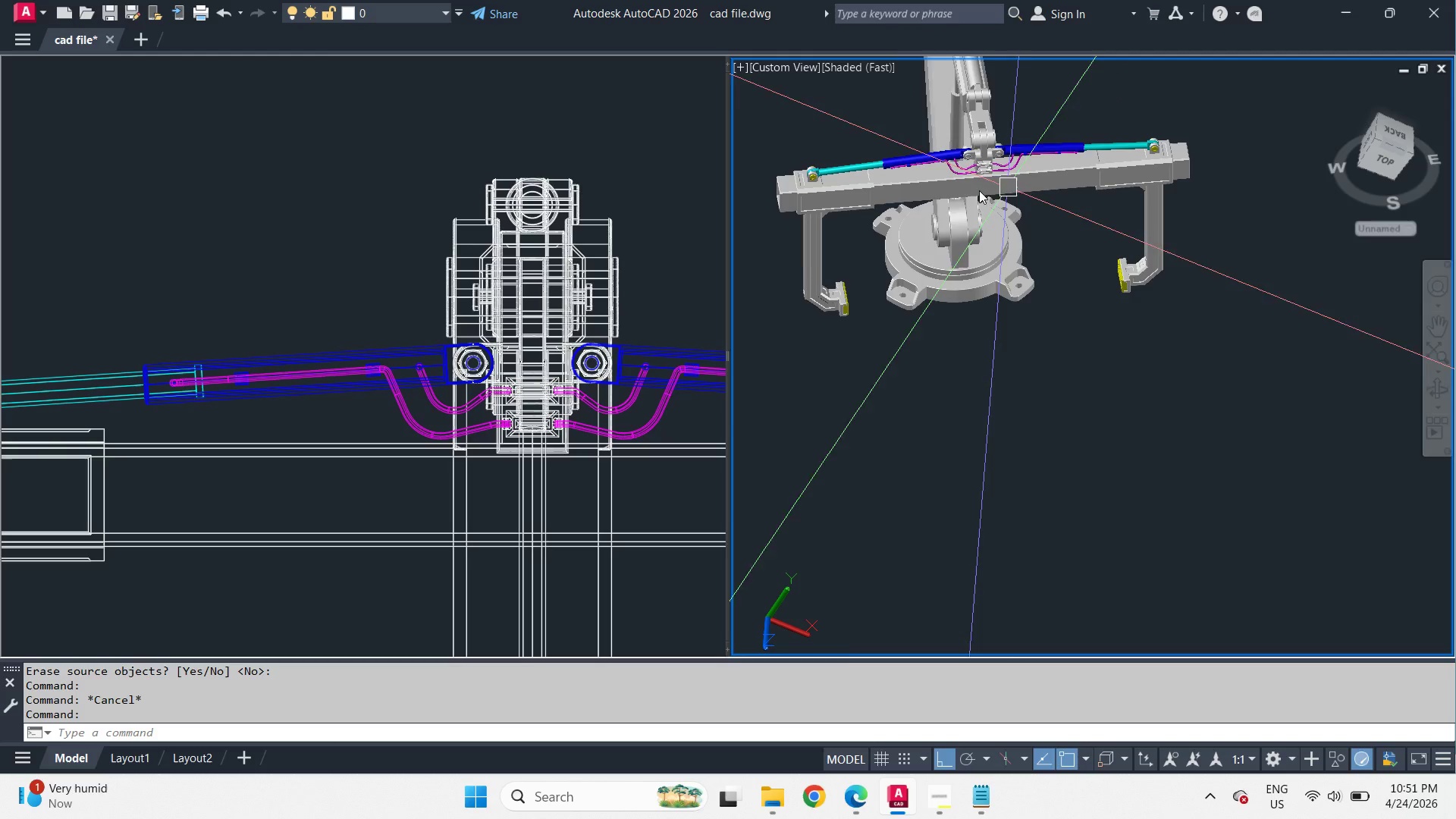 
scroll: coordinate [843, 209], scroll_direction: up, amount: 2.0
 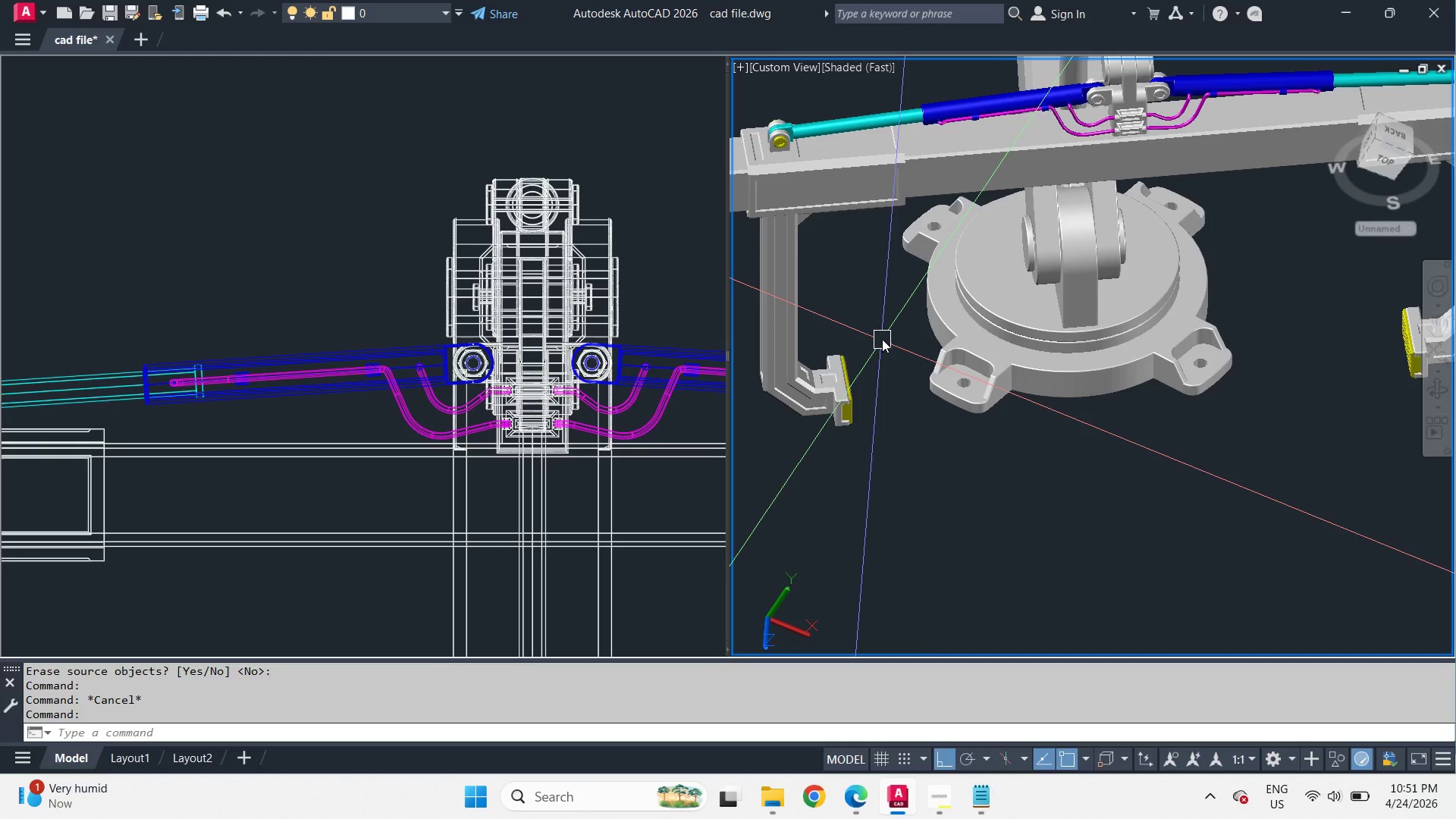 
wait(5.22)
 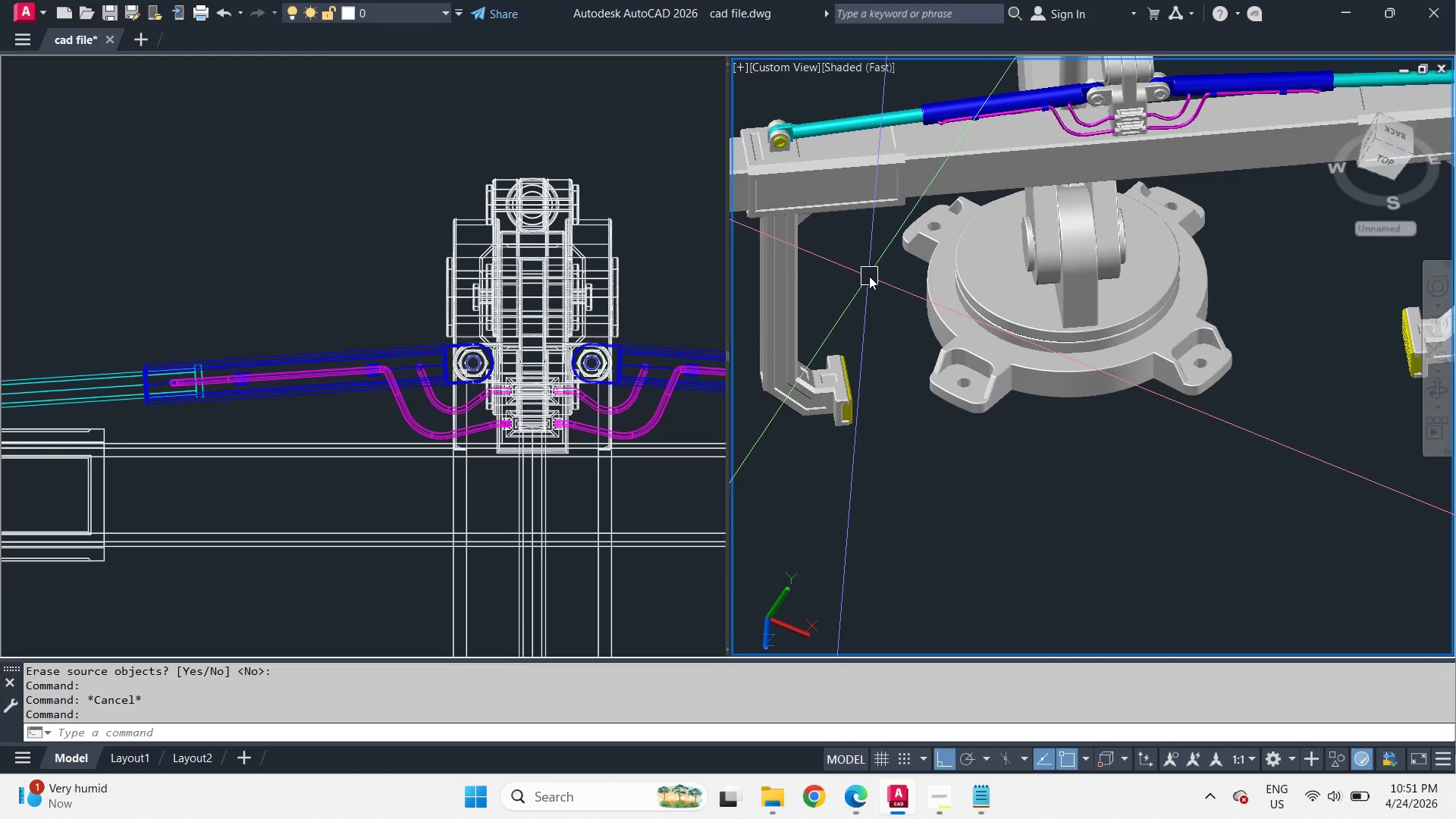 
scroll: coordinate [883, 339], scroll_direction: down, amount: 2.0
 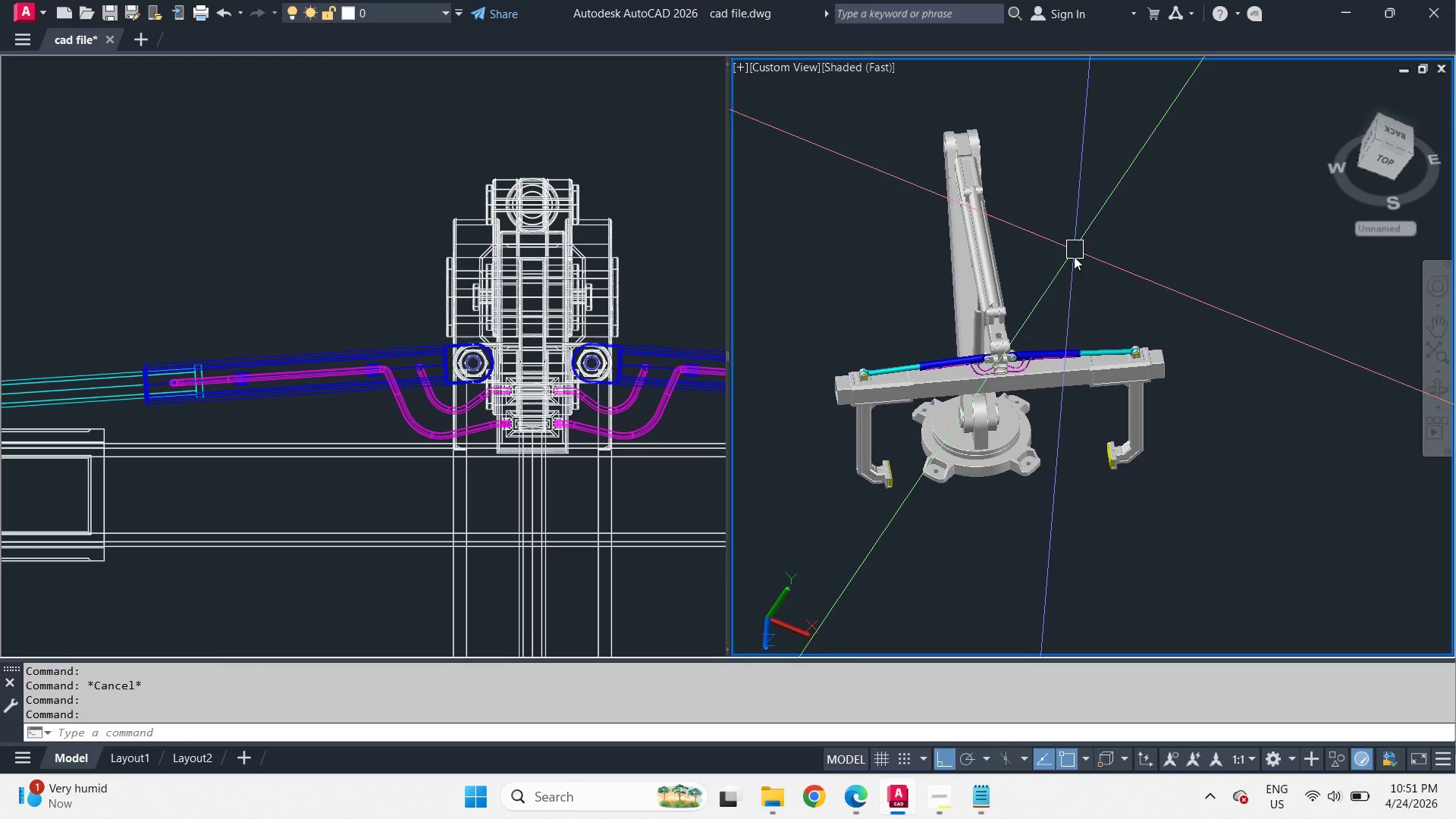 
hold_key(key=ShiftLeft, duration=1.08)
 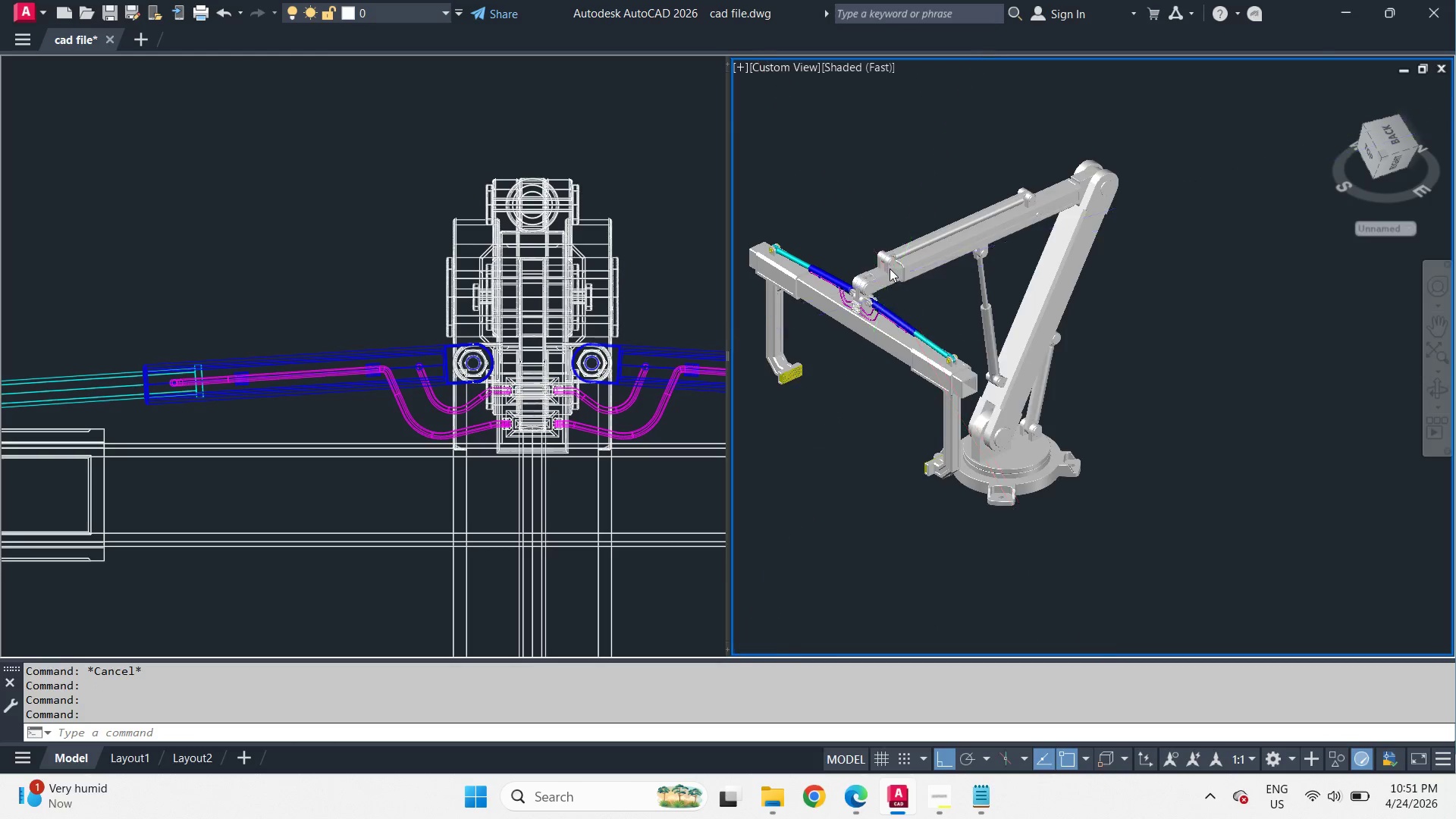 
scroll: coordinate [888, 259], scroll_direction: up, amount: 5.0
 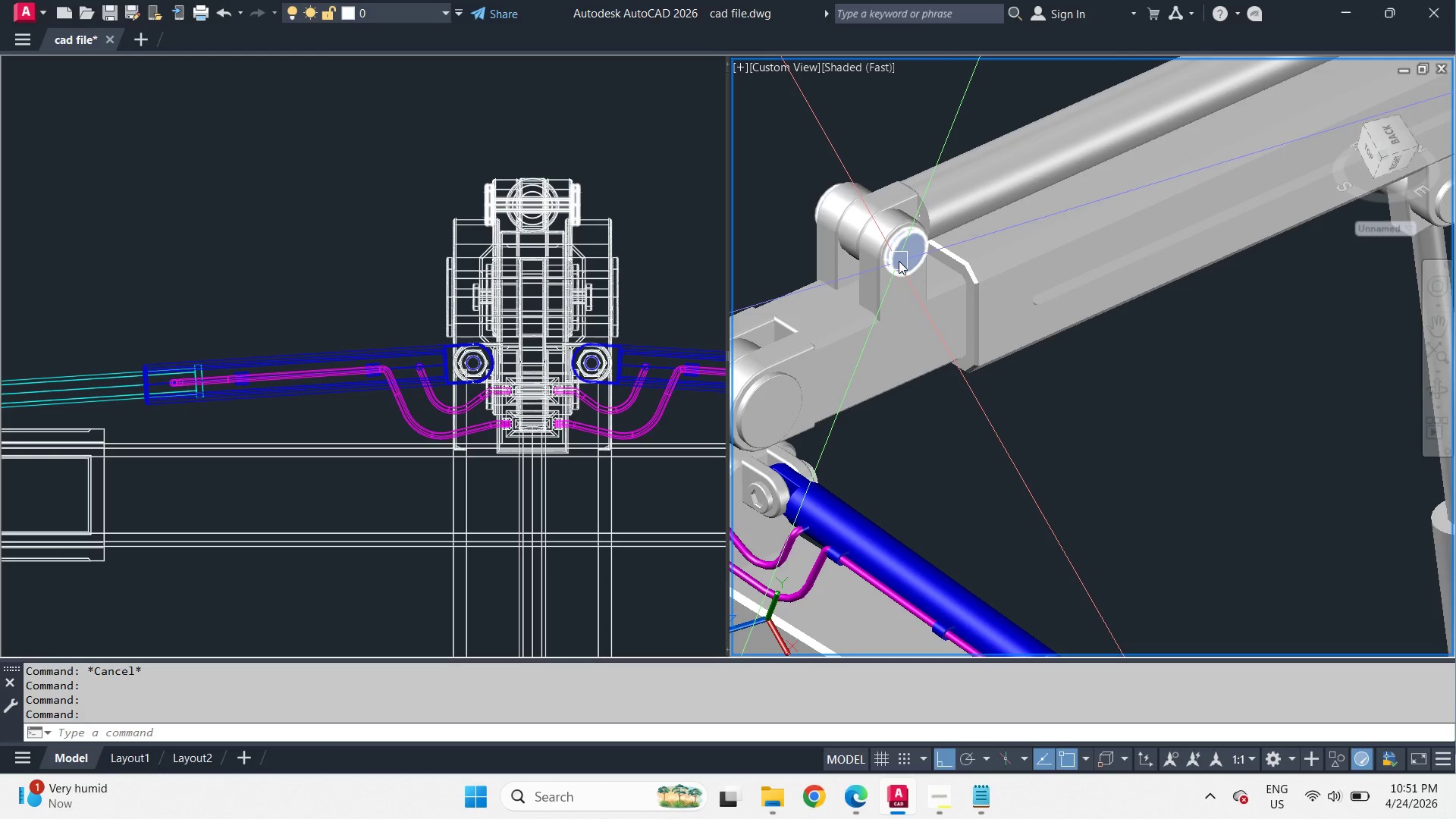 
left_click([899, 261])
 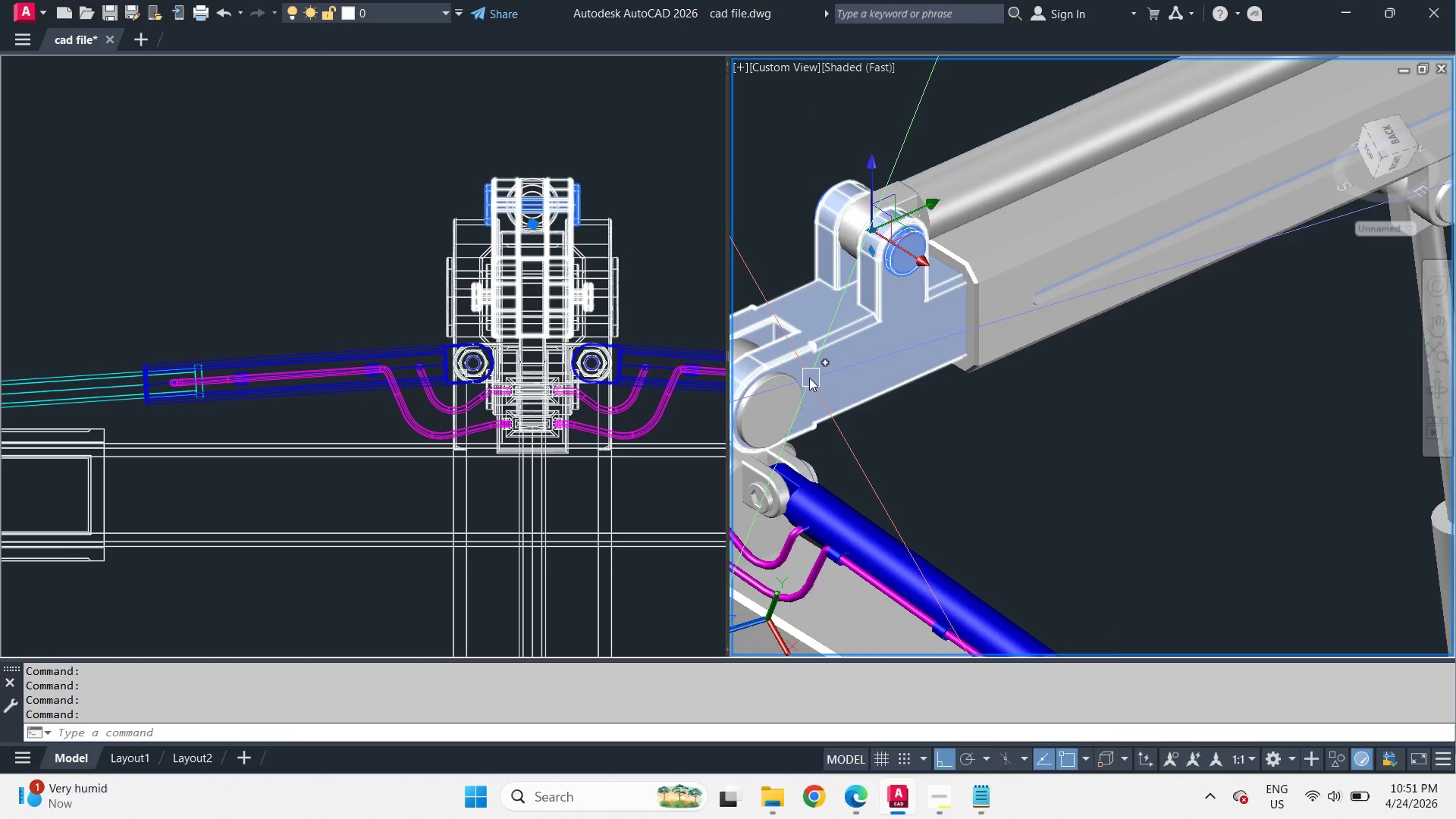 
scroll: coordinate [809, 378], scroll_direction: down, amount: 2.0
 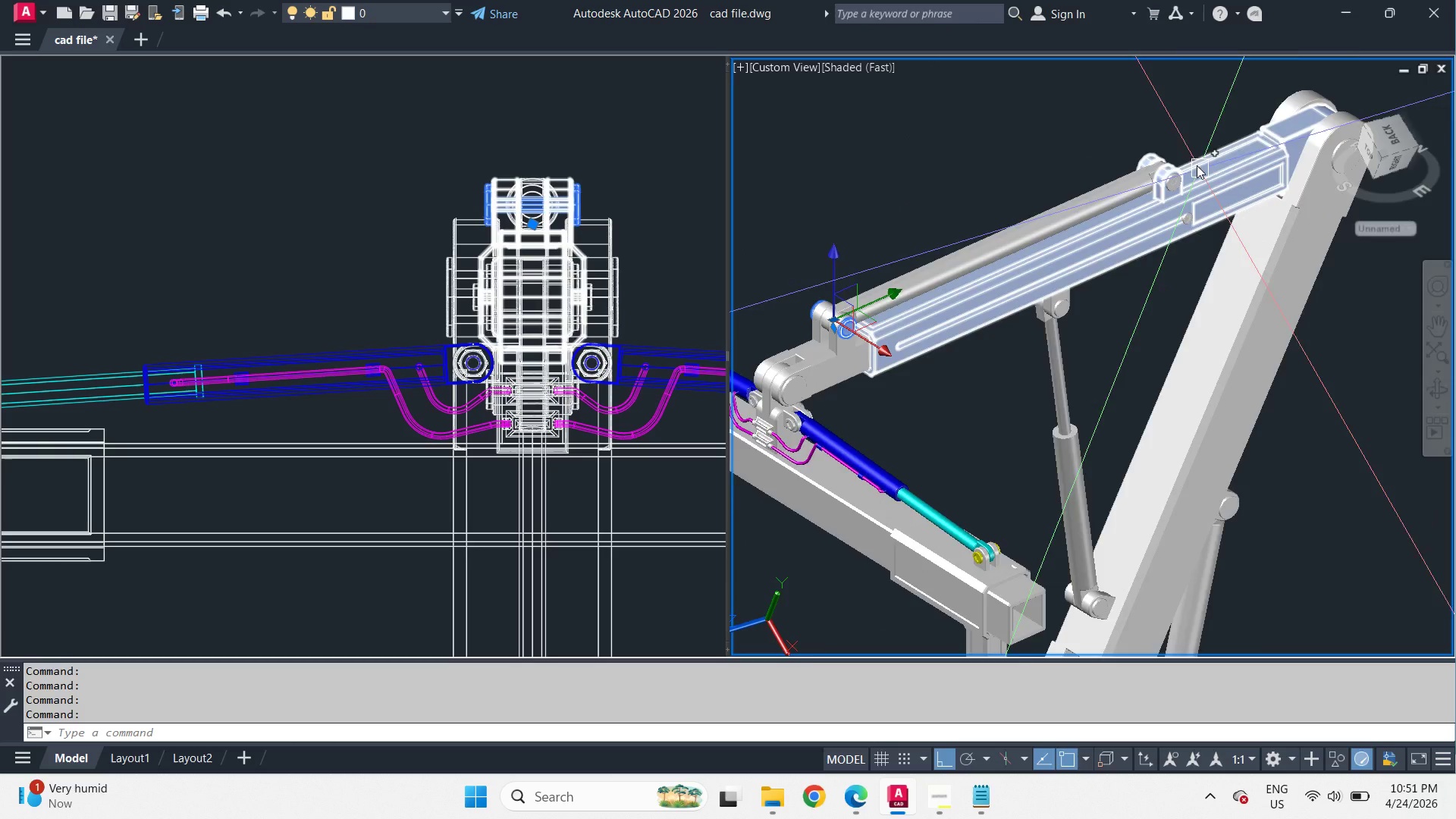 
scroll: coordinate [1183, 165], scroll_direction: up, amount: 3.0
 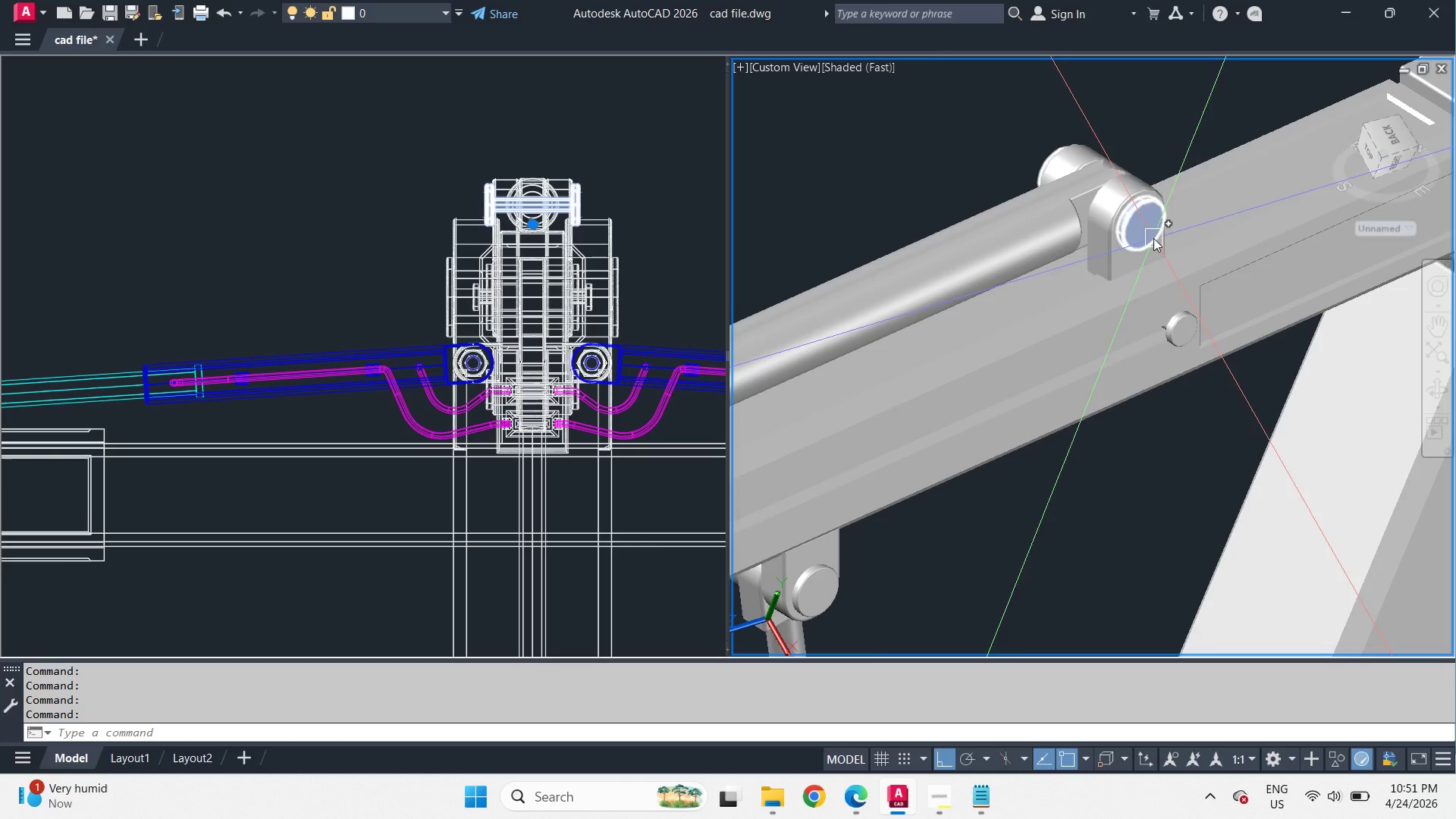 
left_click([1153, 238])
 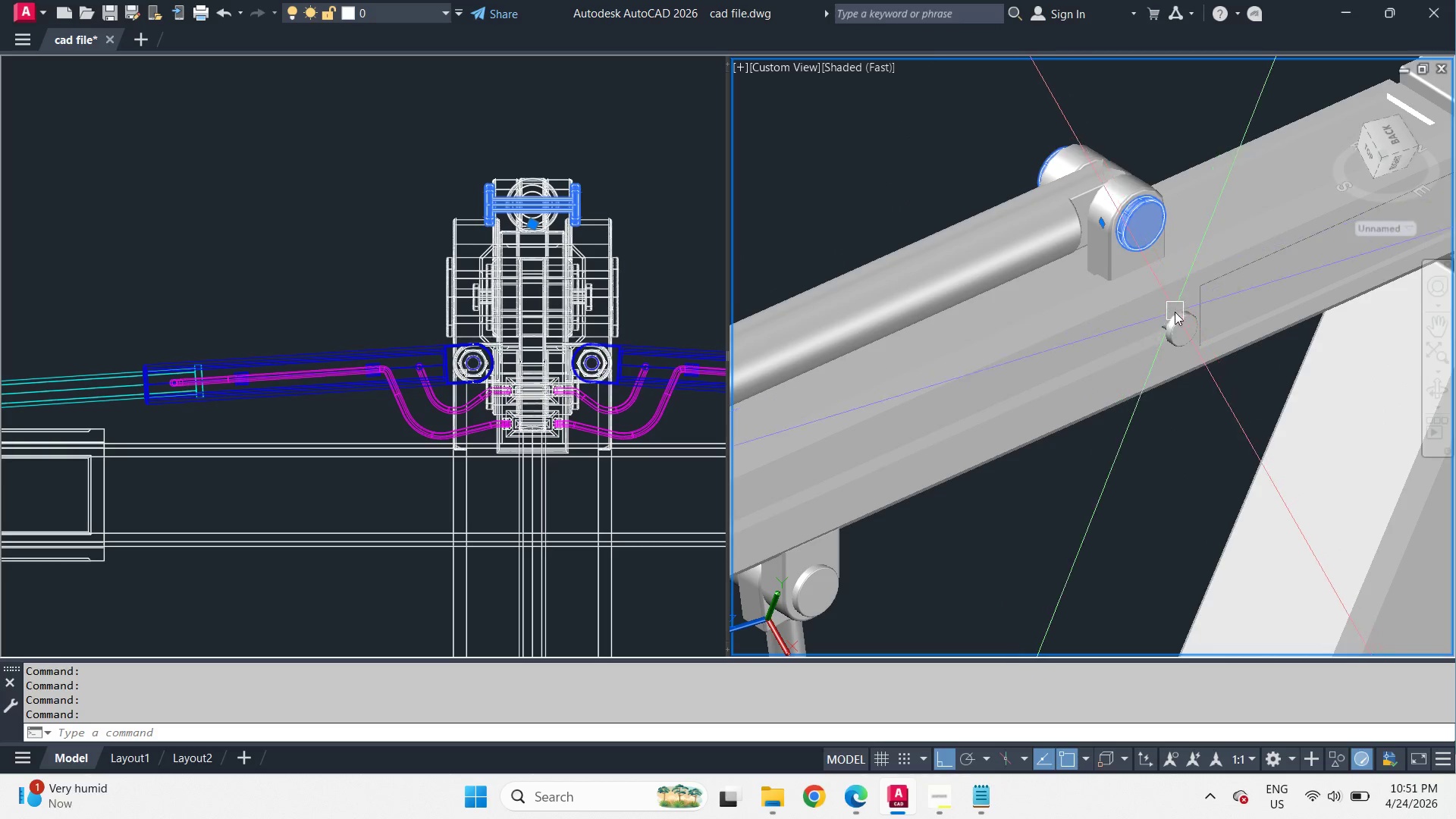 
mouse_move([1175, 298])
 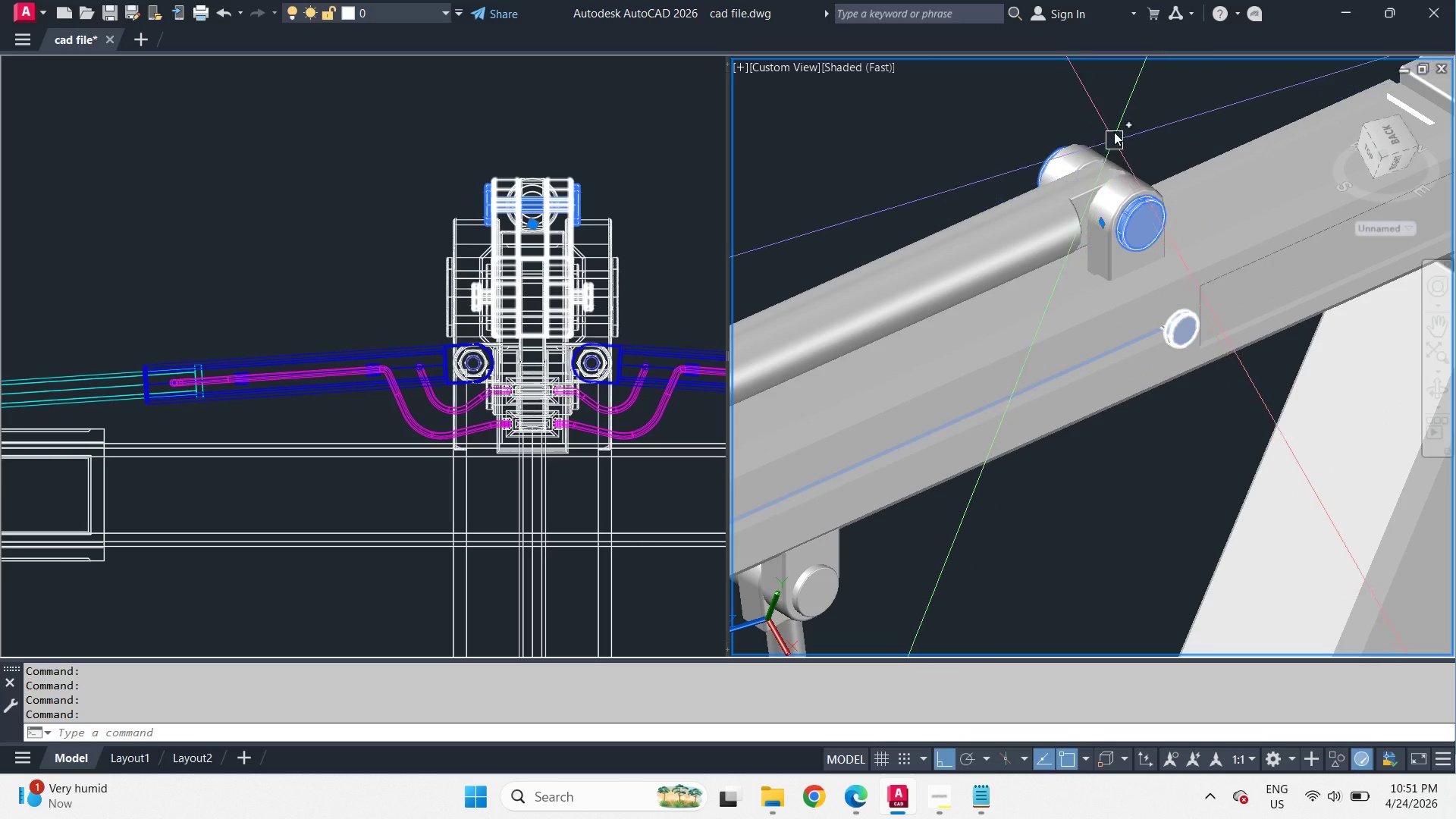 
scroll: coordinate [1119, 111], scroll_direction: down, amount: 3.0
 